 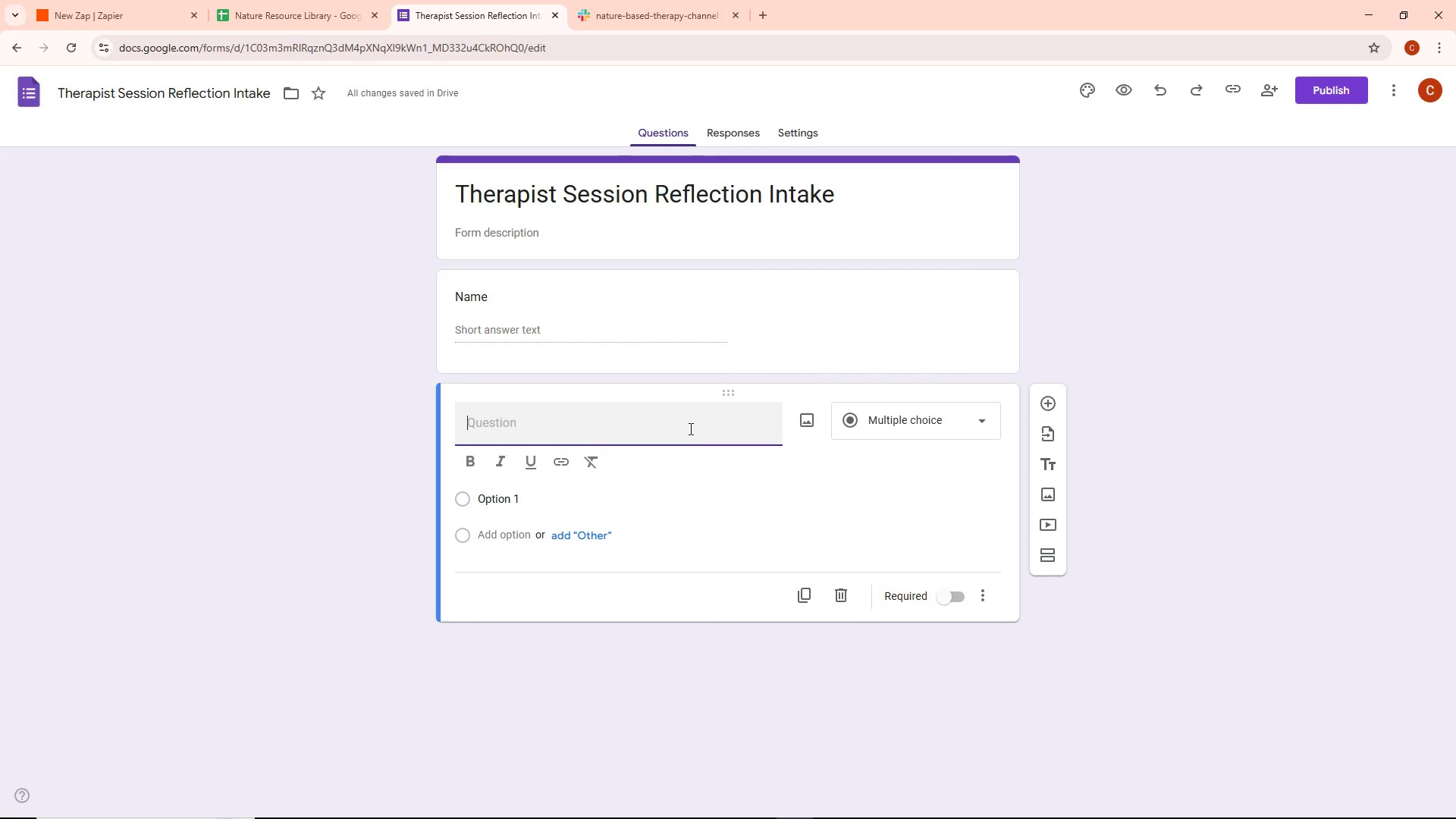 
type(Primary Therapeutic Theme)
 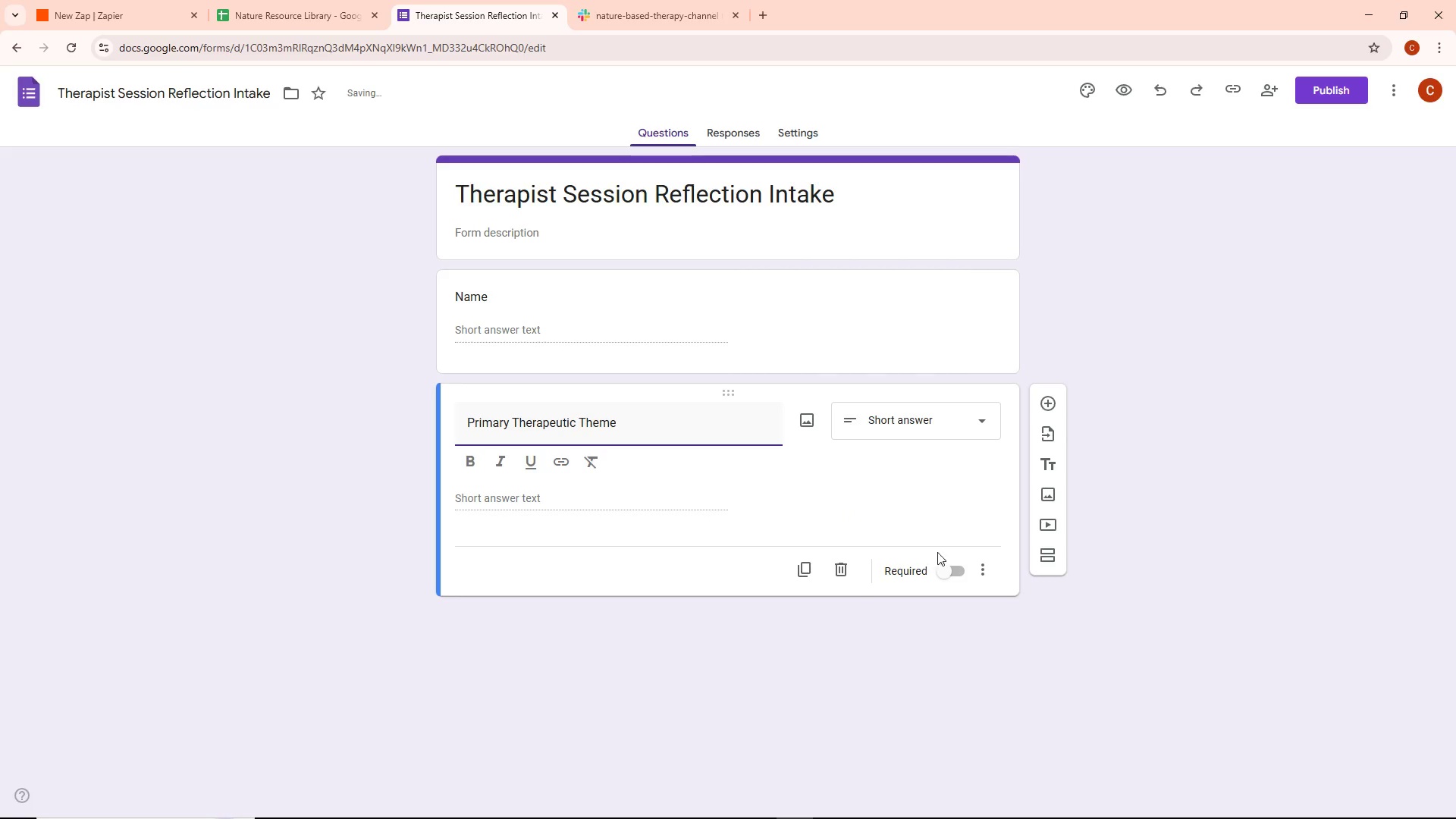 
left_click([952, 573])
 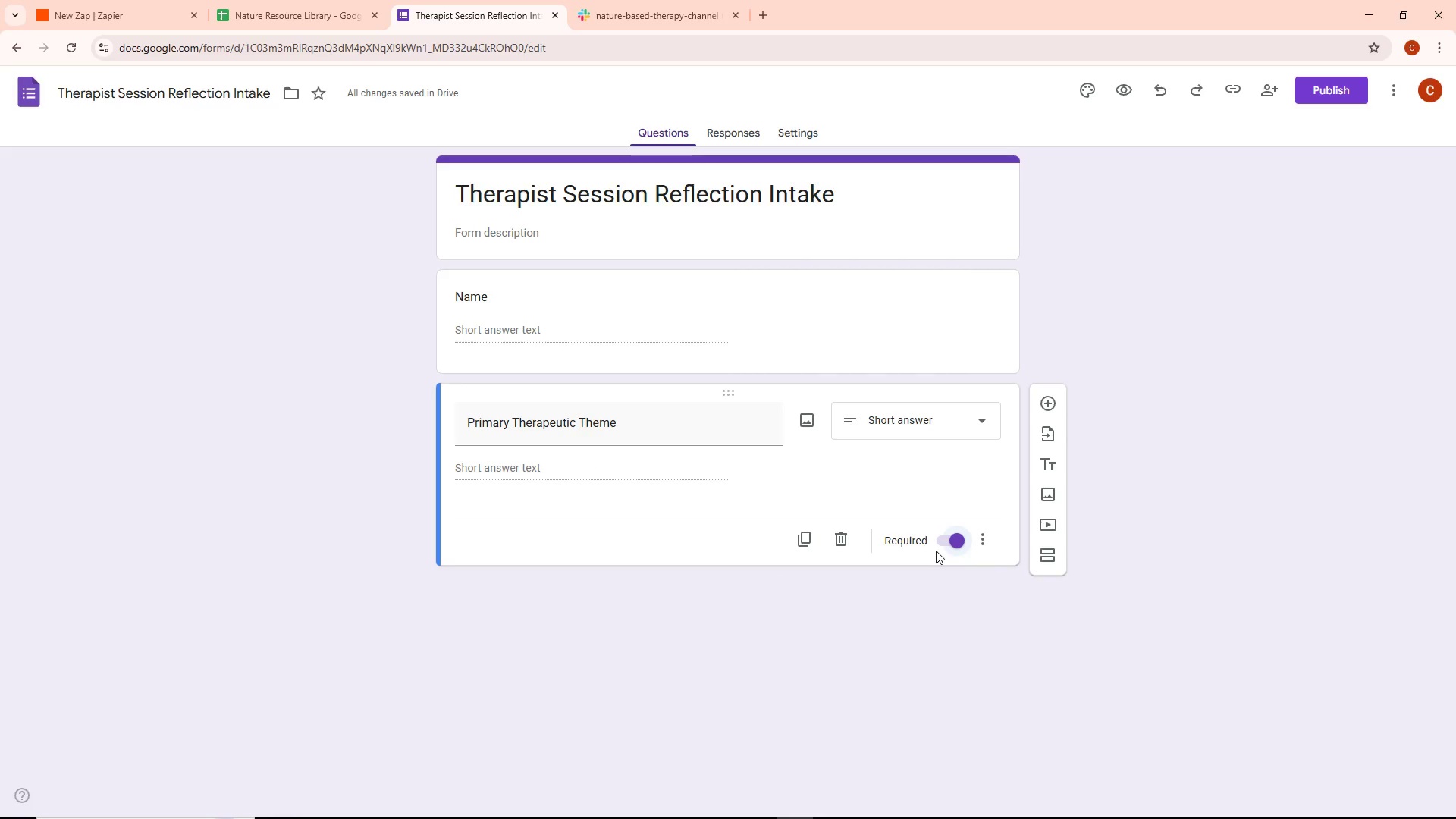 
left_click([934, 427])
 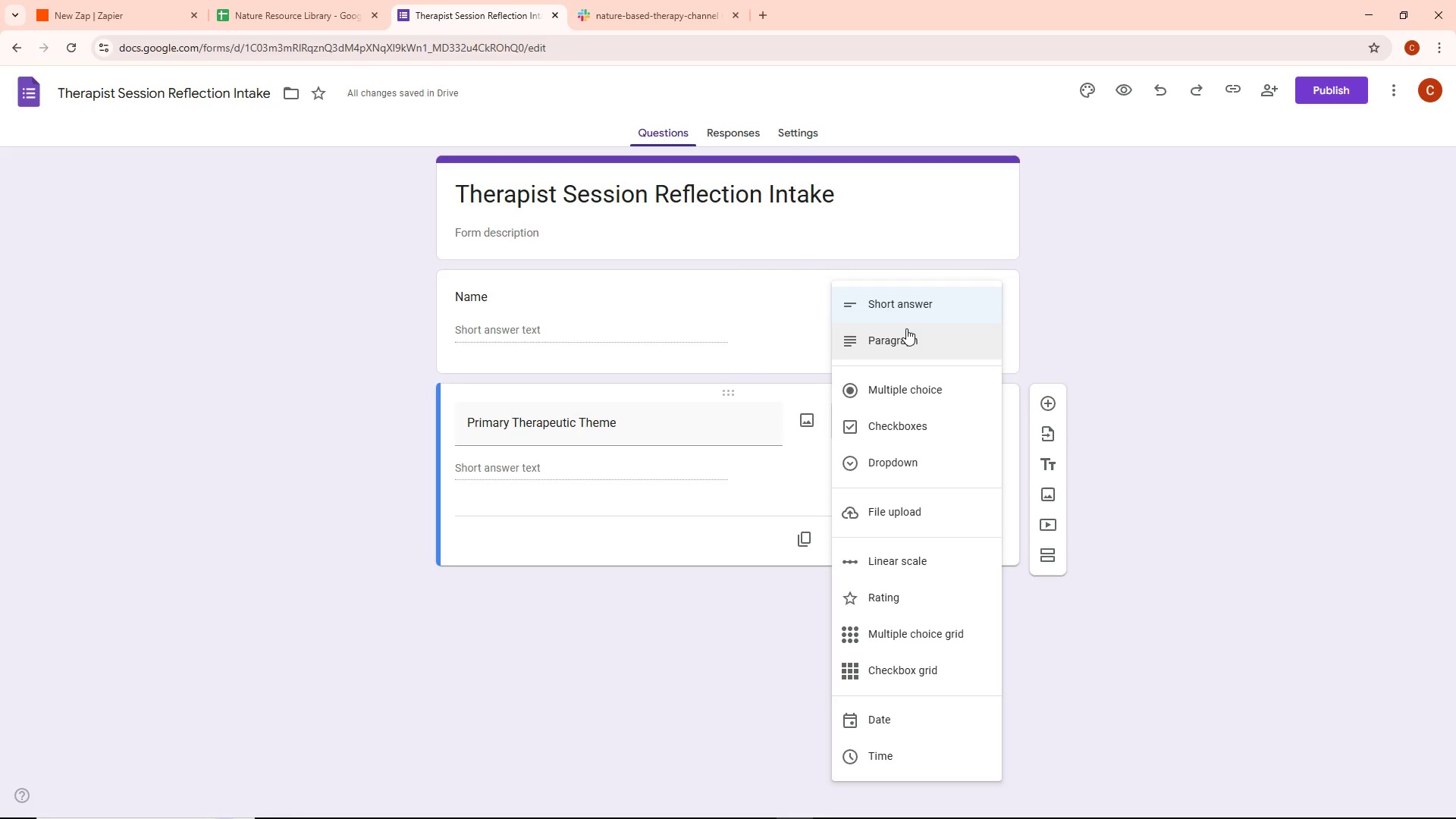 
left_click([906, 328])
 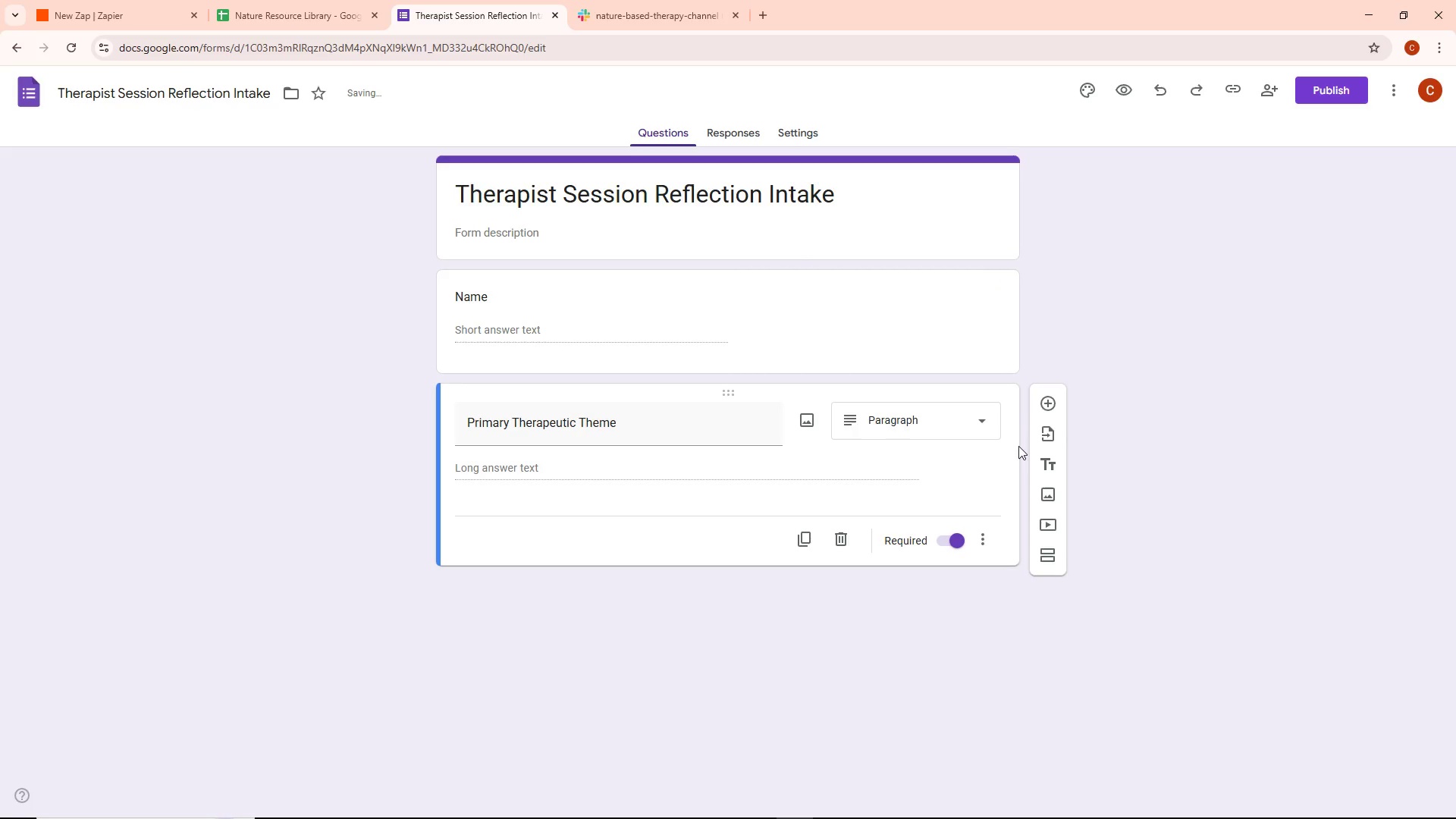 
left_click([1050, 406])
 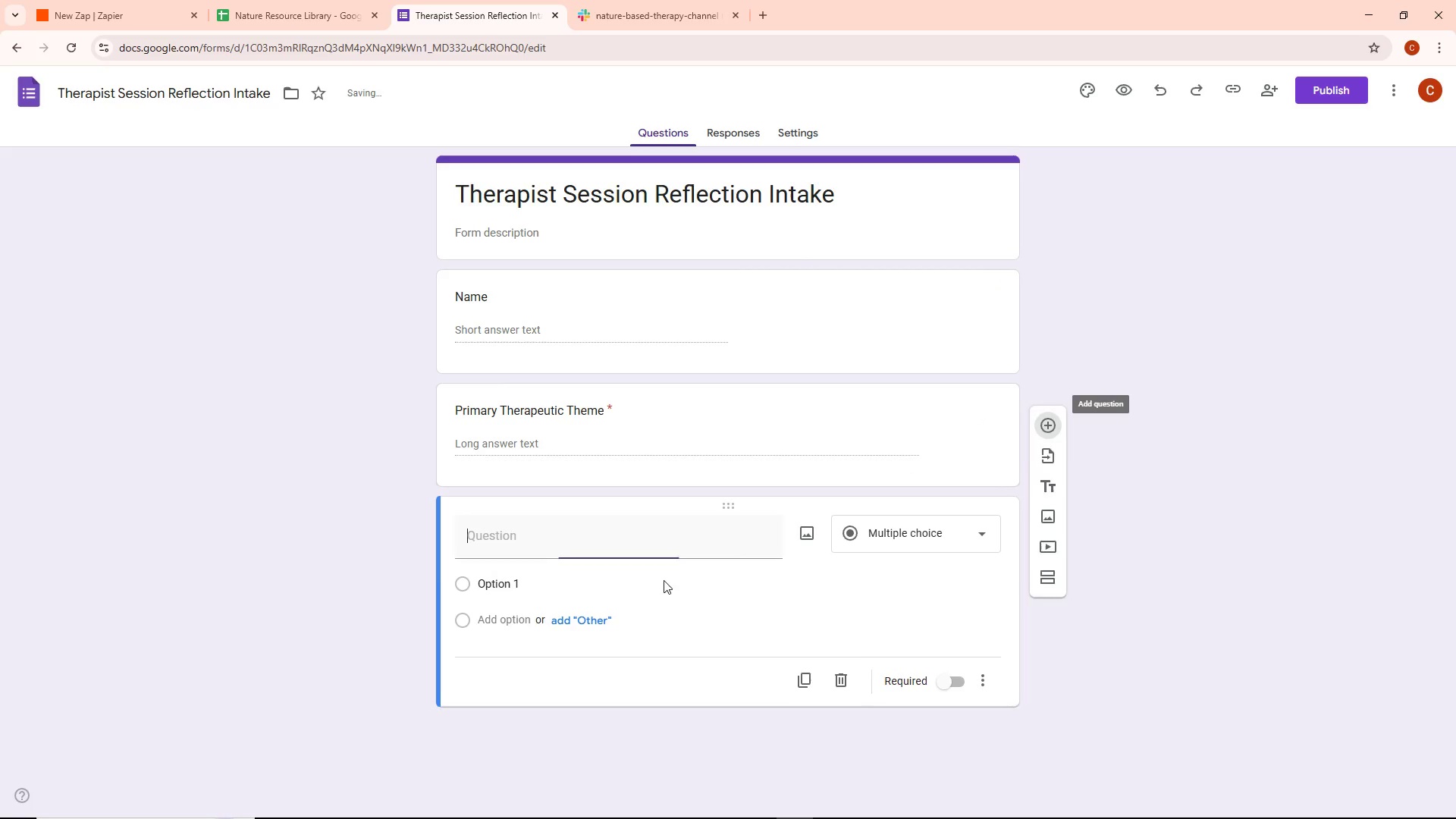 
mouse_move([503, 608])
 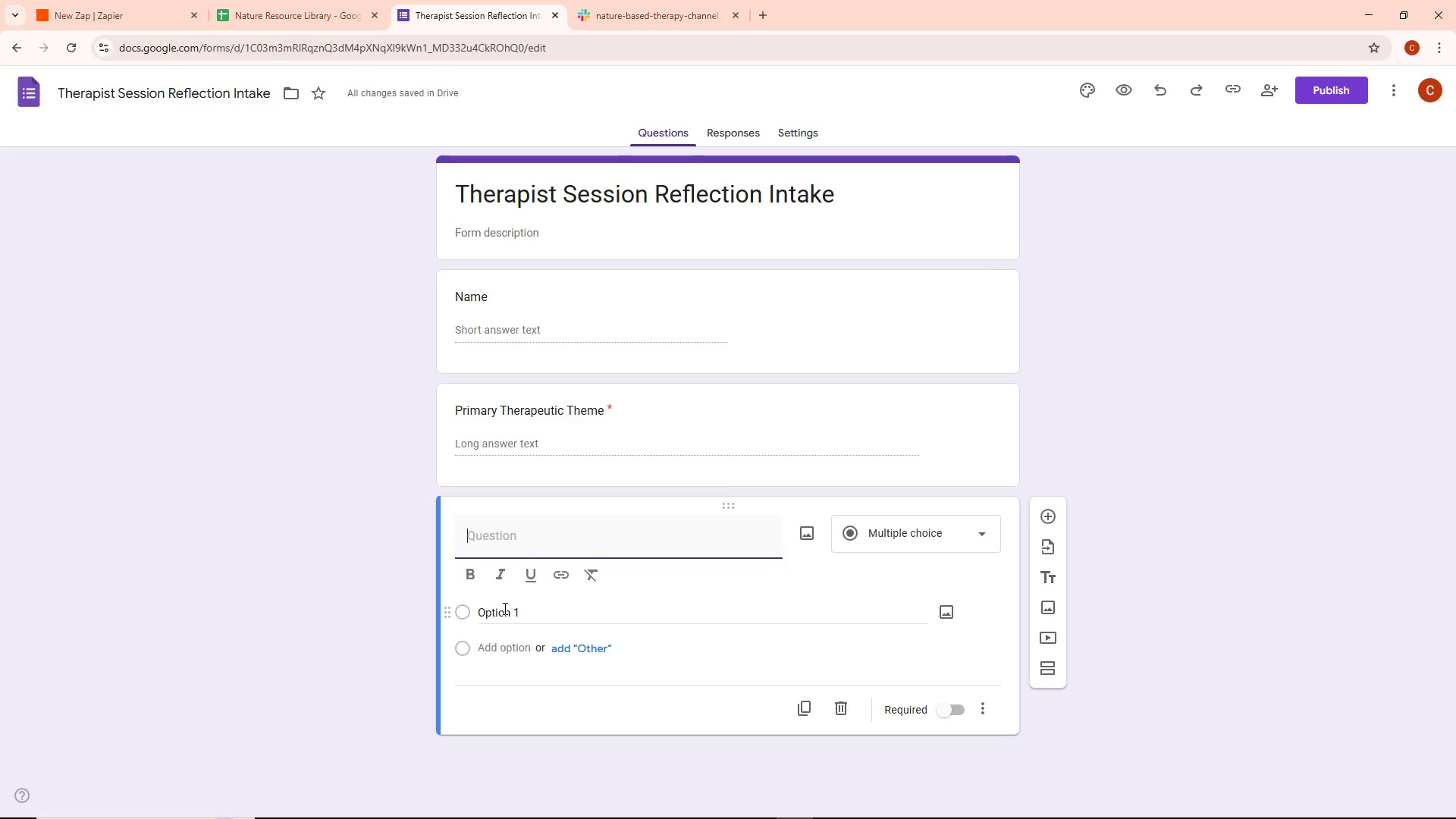 
wait(19.09)
 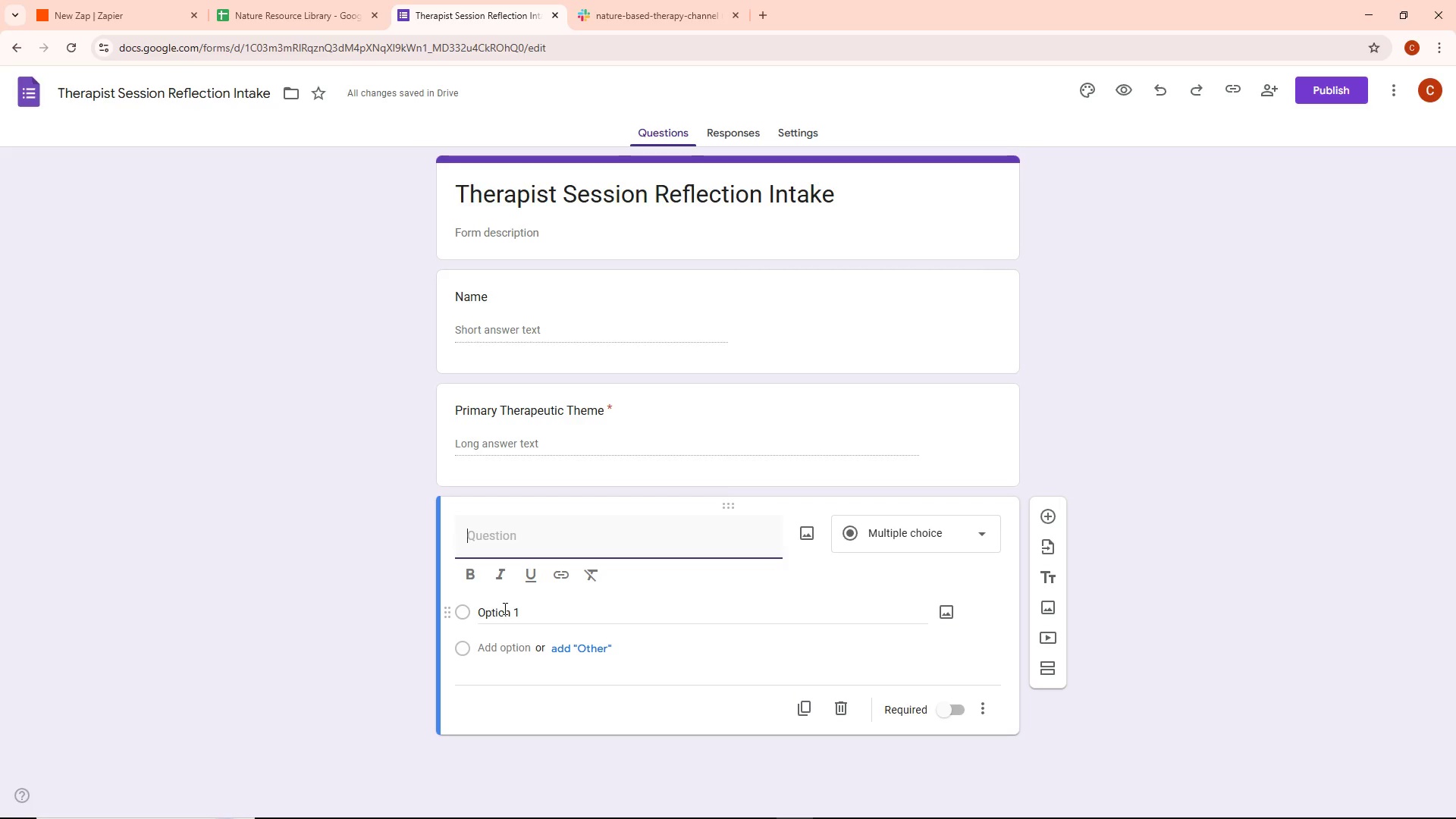 
type(Client Emotionall Capacity)
 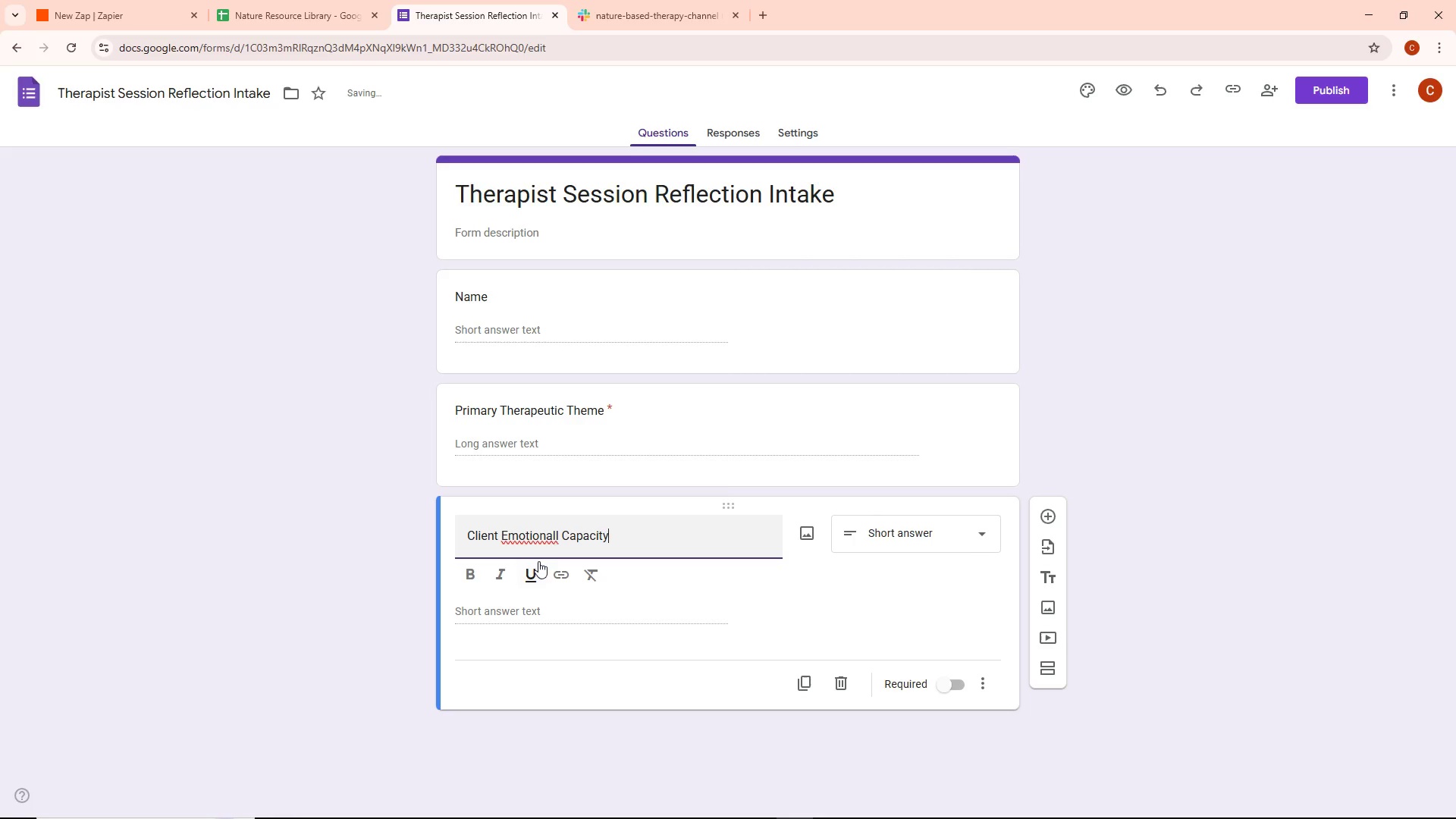 
left_click([562, 533])
 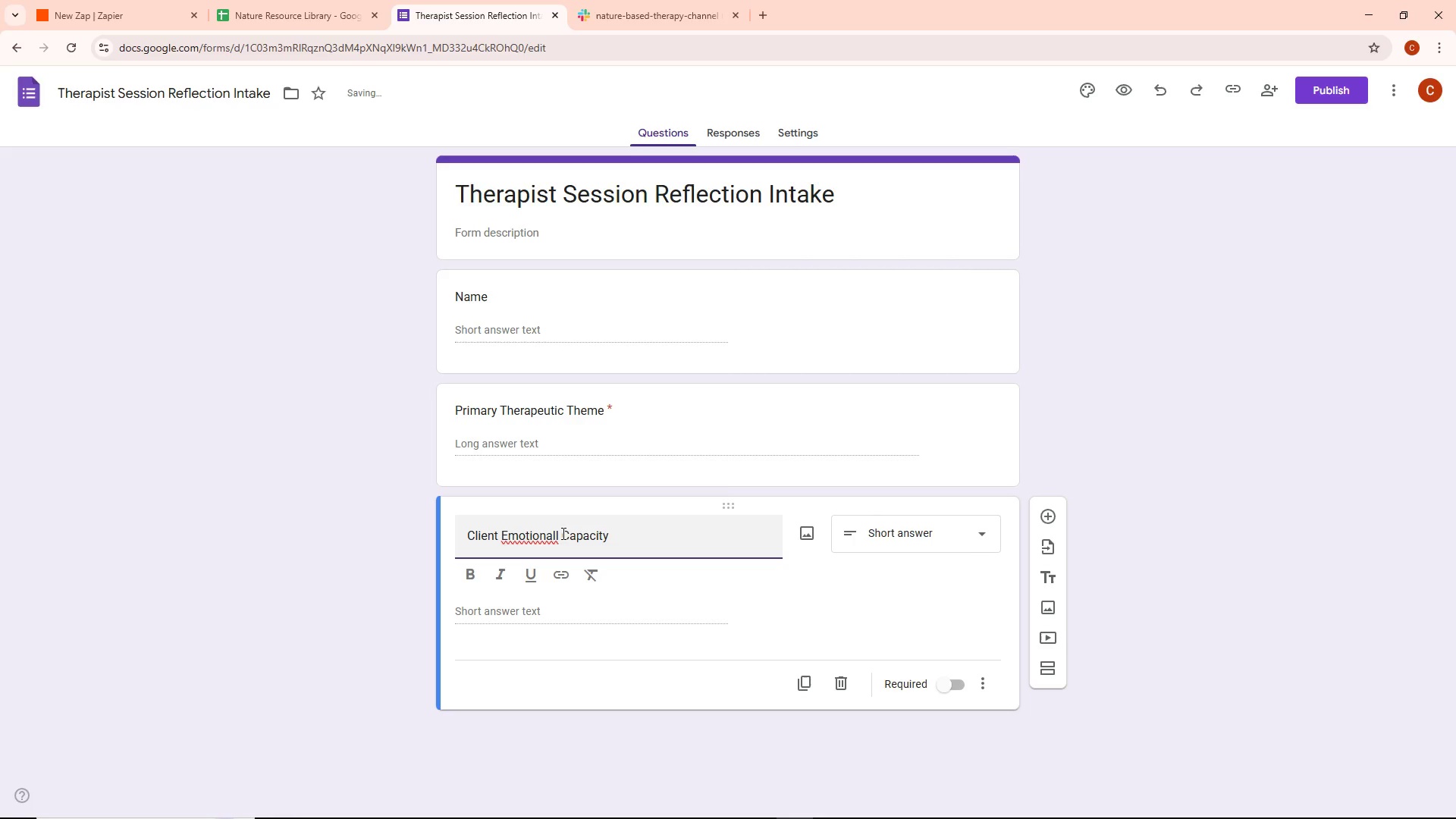 
key(Backspace)
 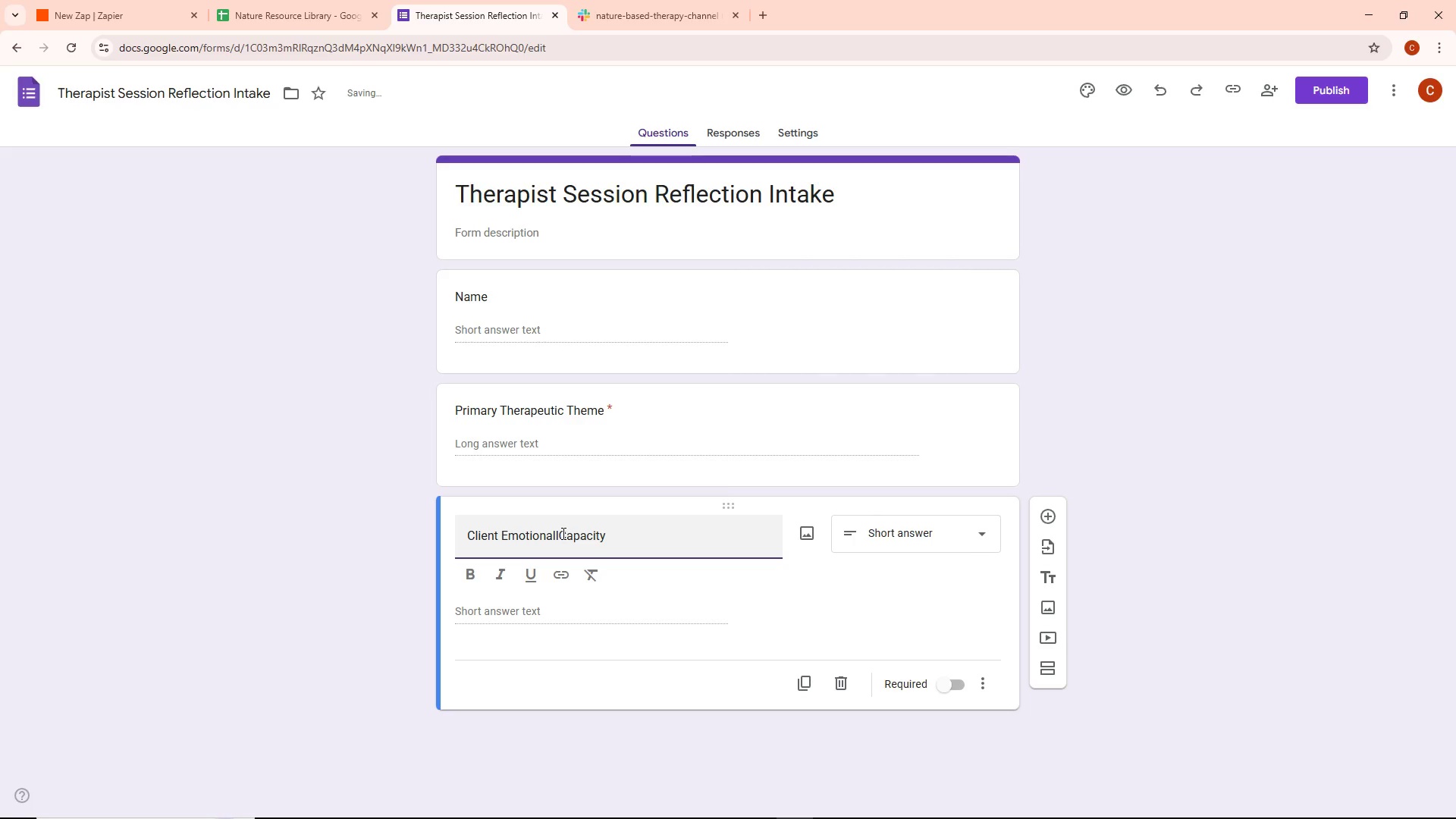 
key(Backspace)
 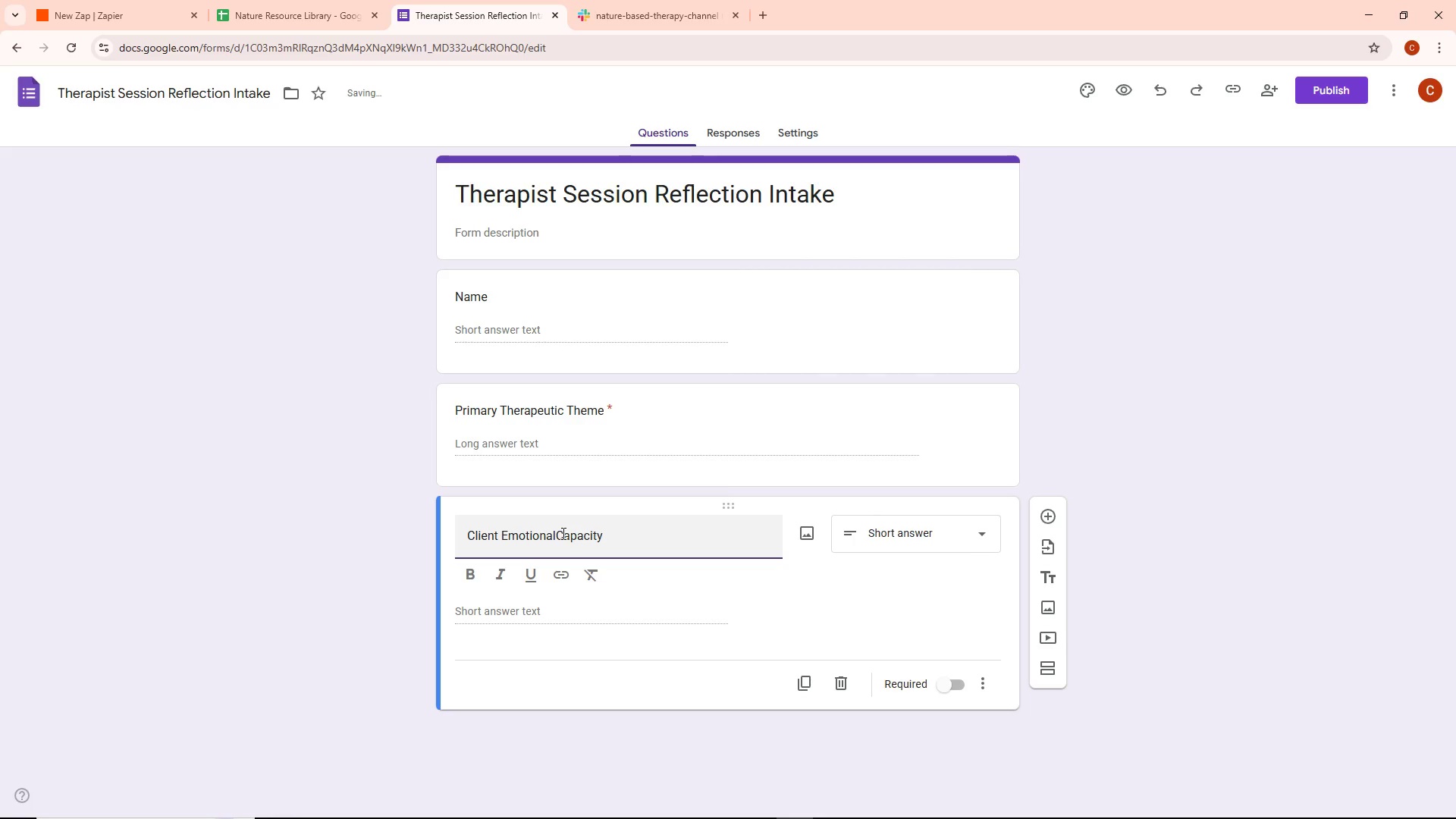 
key(Space)
 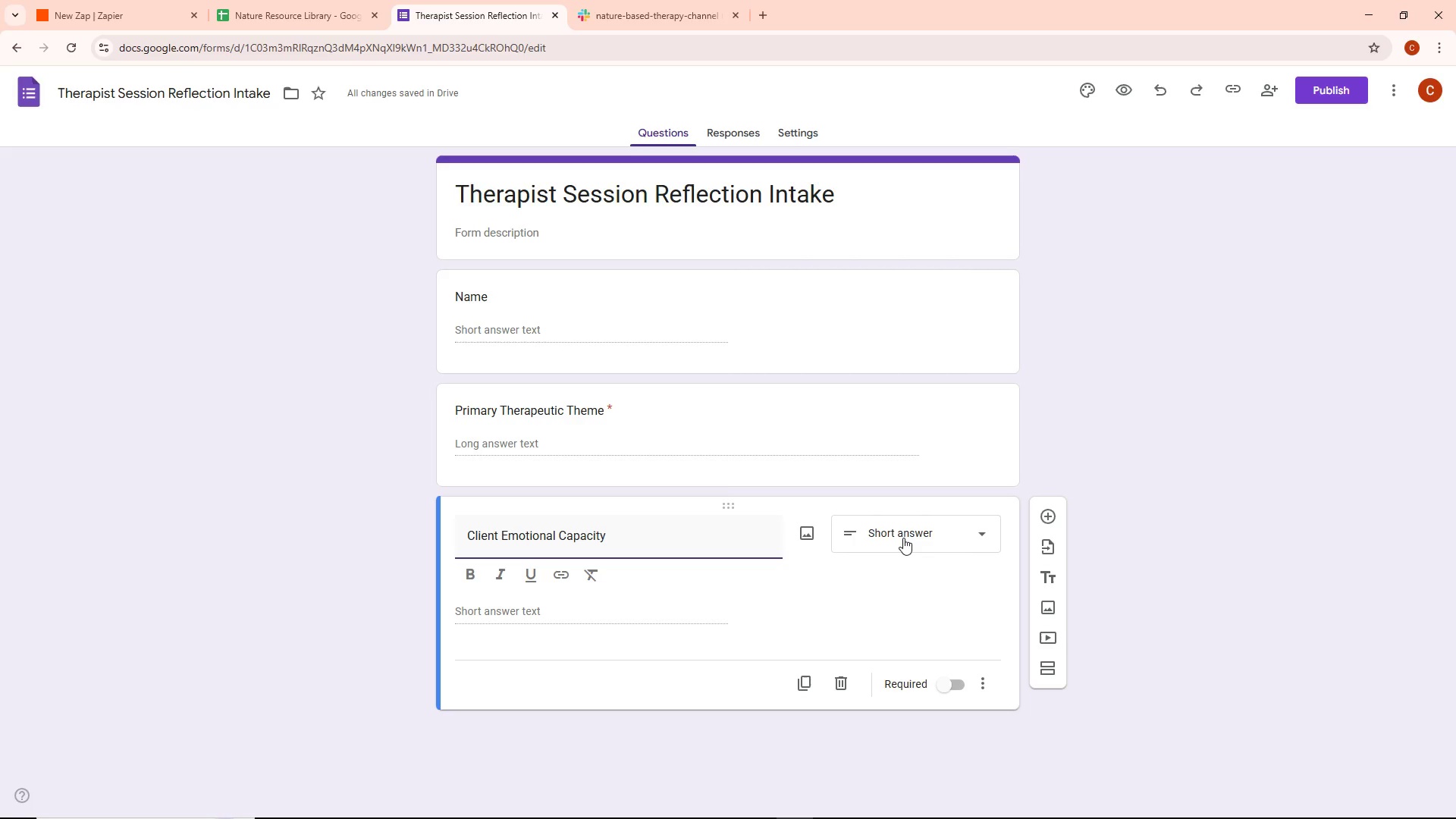 
wait(5.5)
 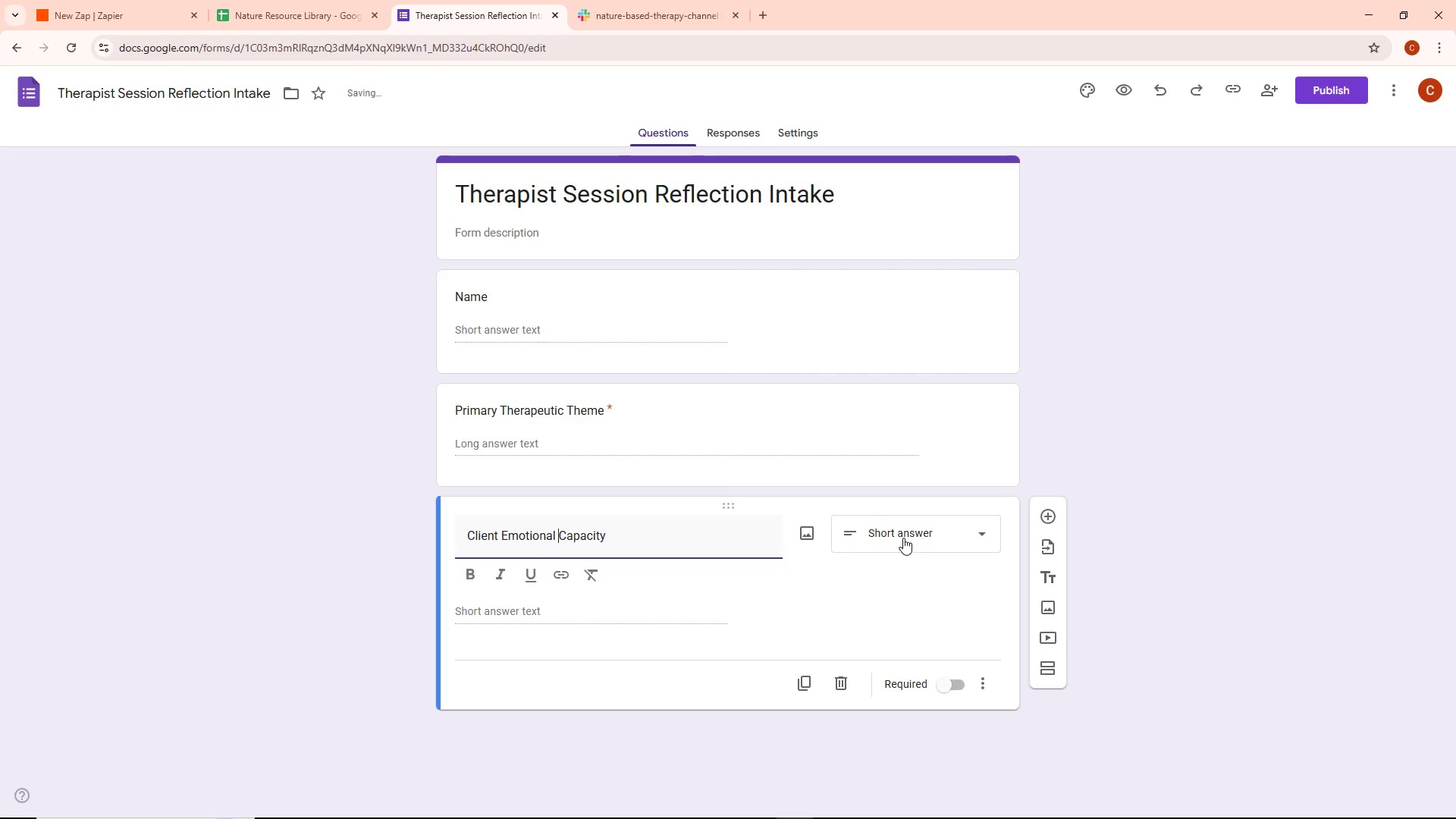 
left_click([903, 535])
 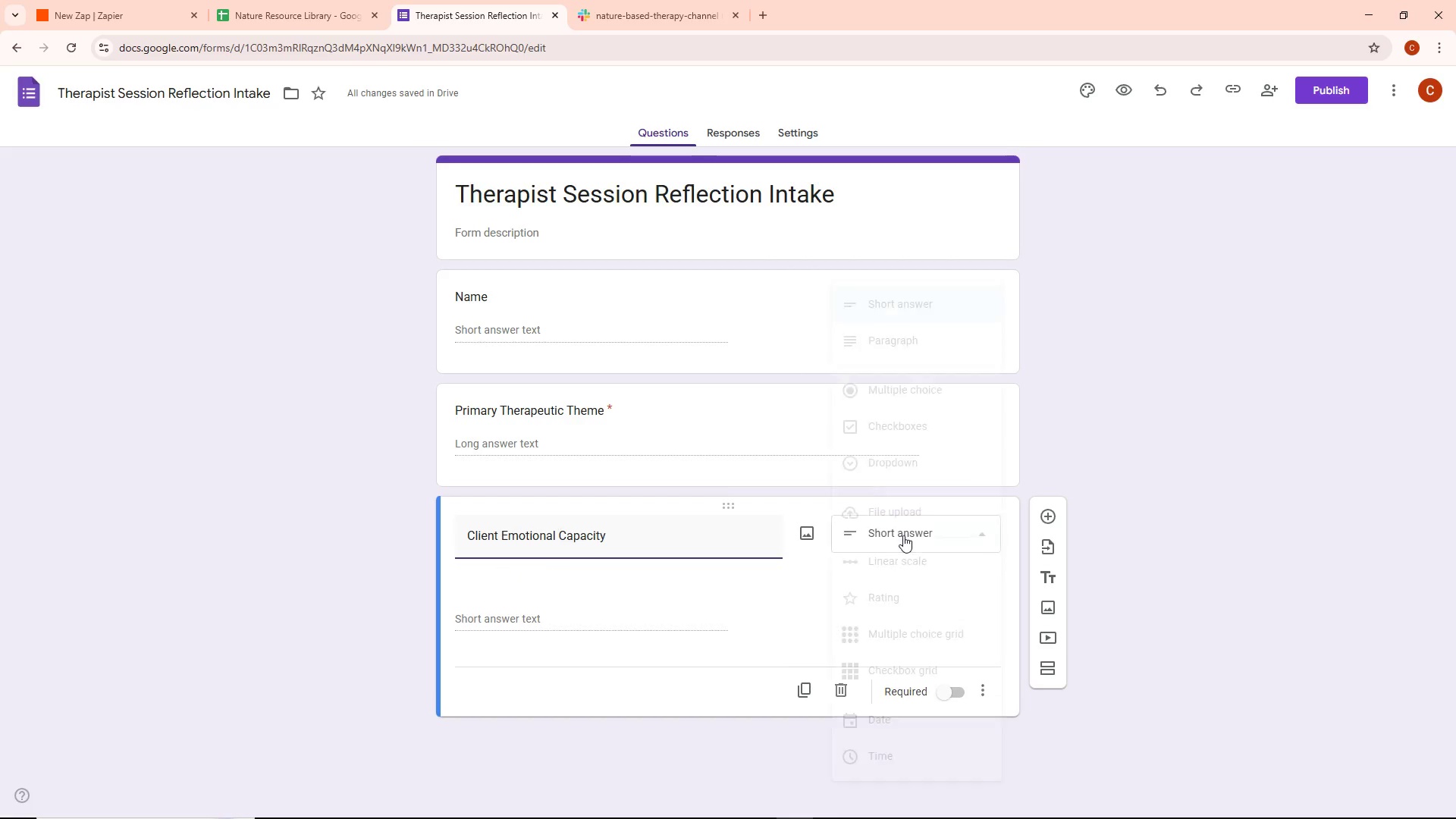 
mouse_move([928, 557])
 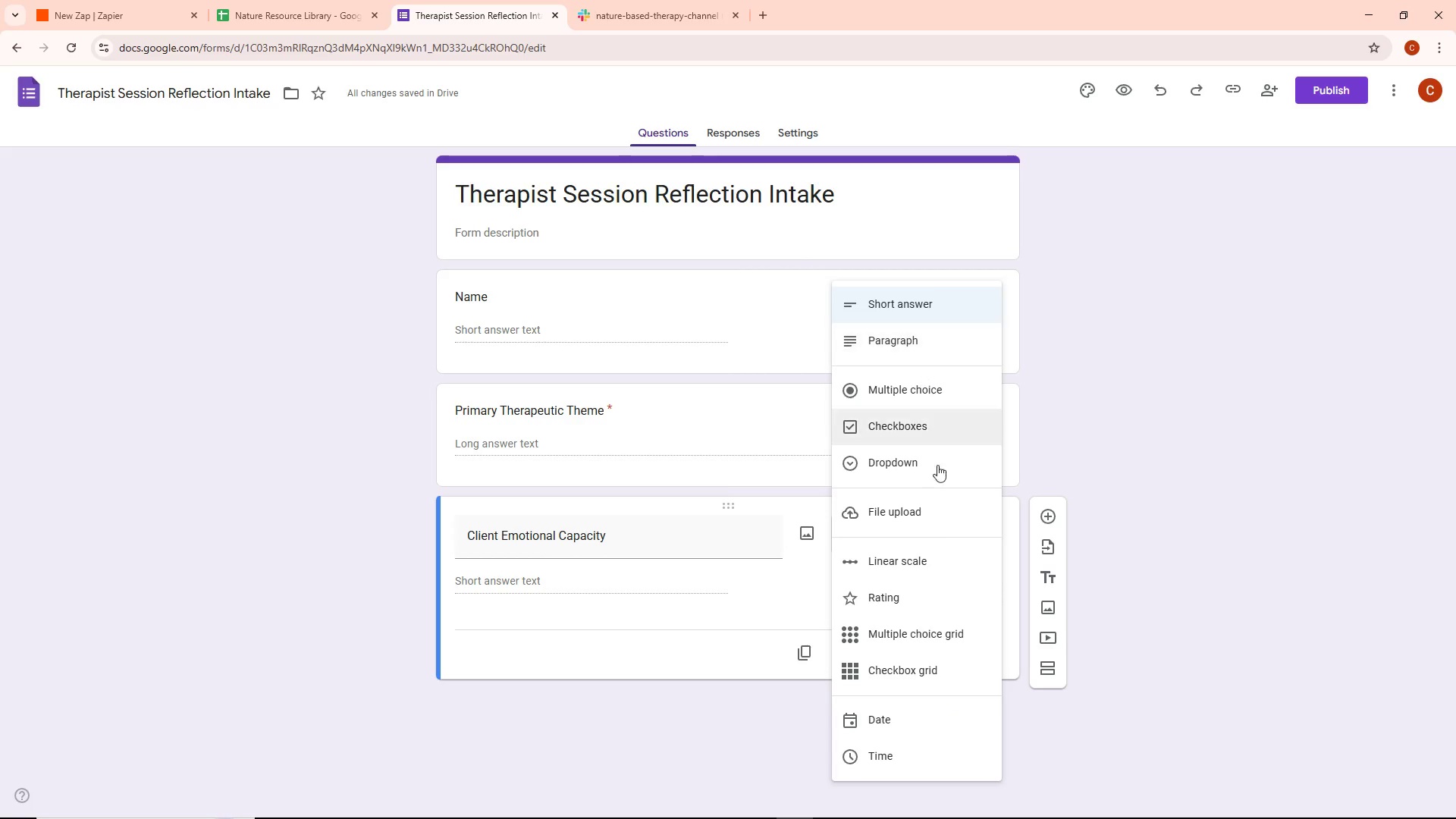 
left_click([929, 560])
 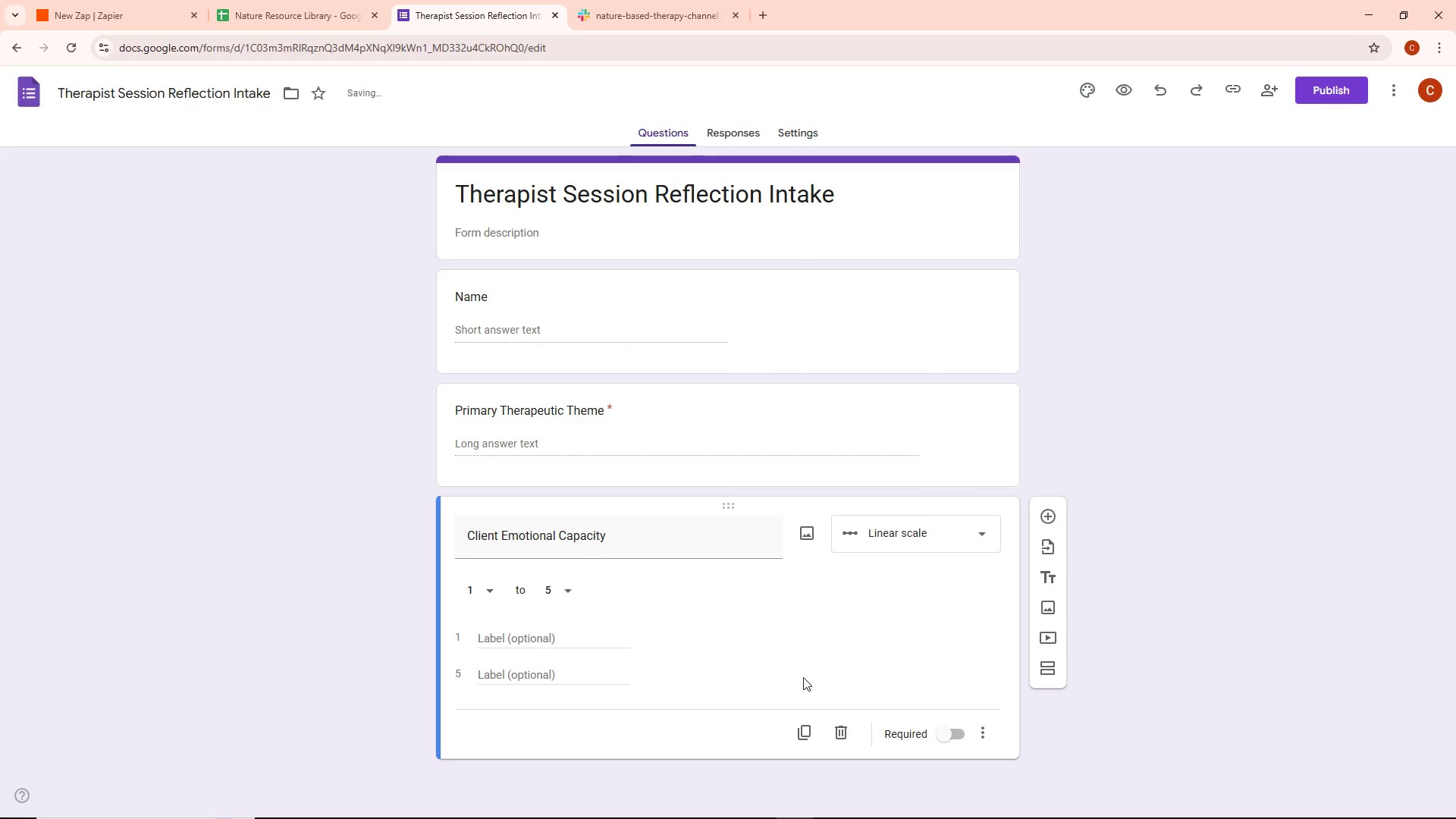 
scroll: coordinate [785, 674], scroll_direction: down, amount: 1.0
 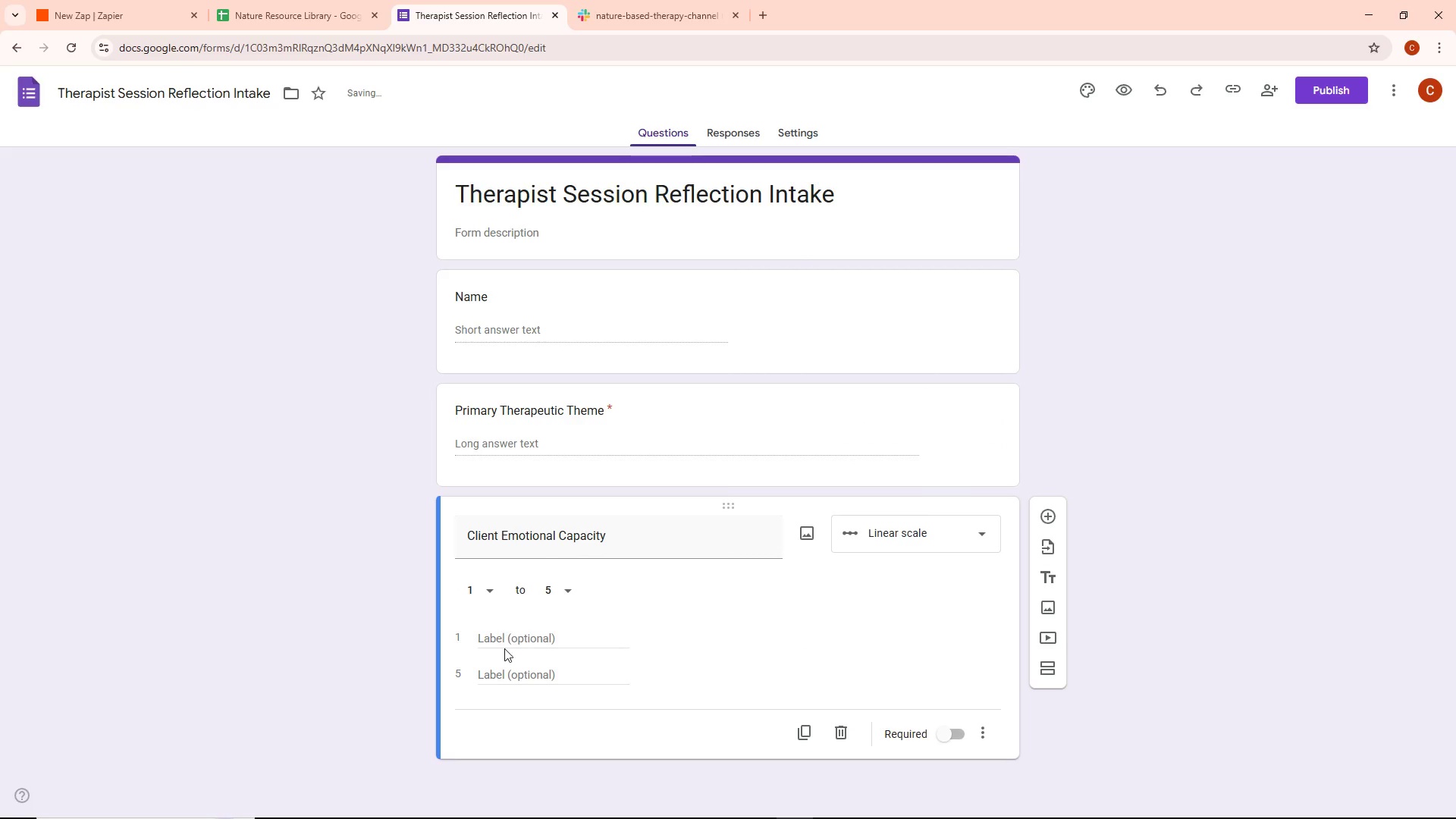 
double_click([504, 647])
 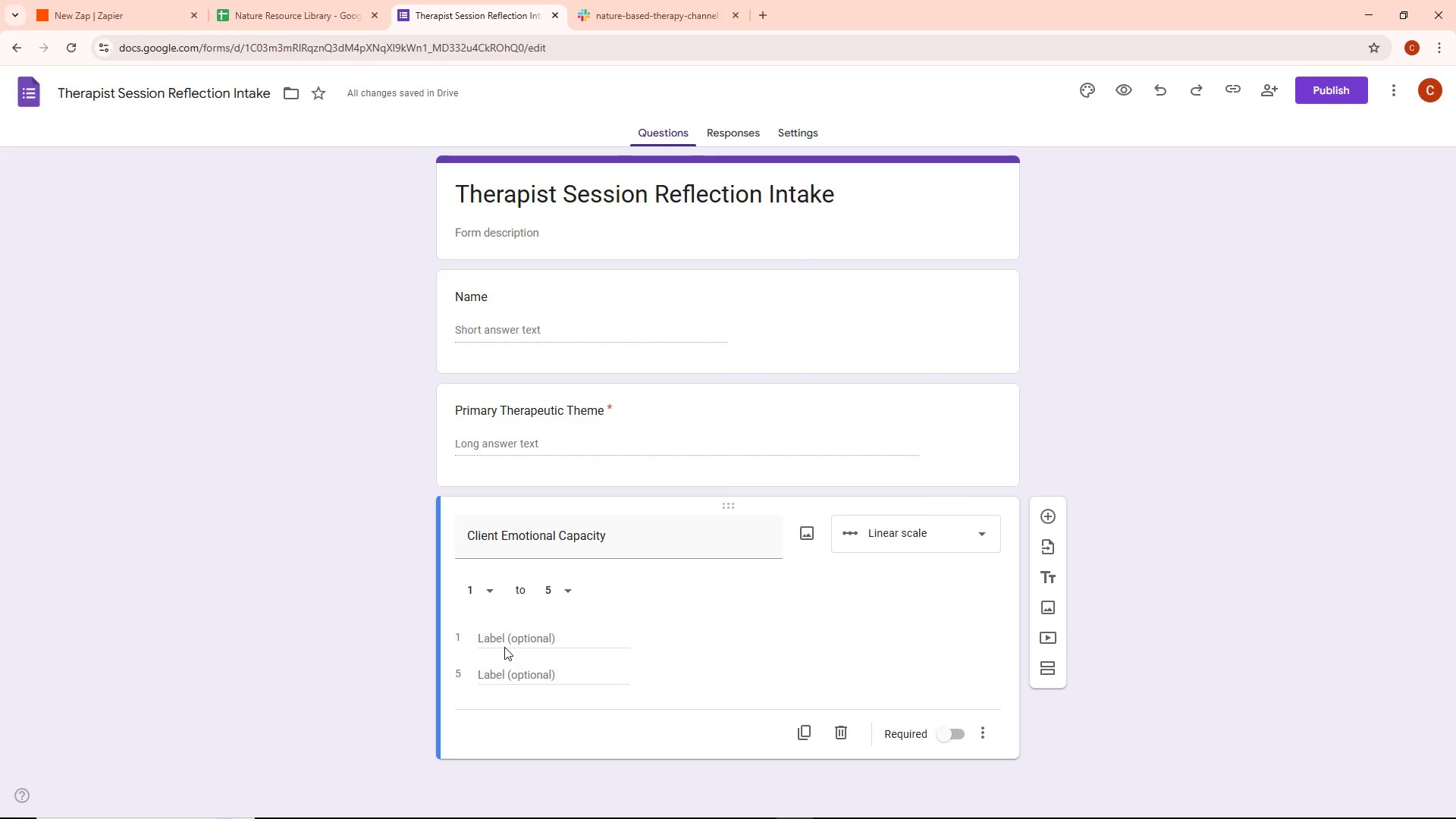 
left_click([504, 642])
 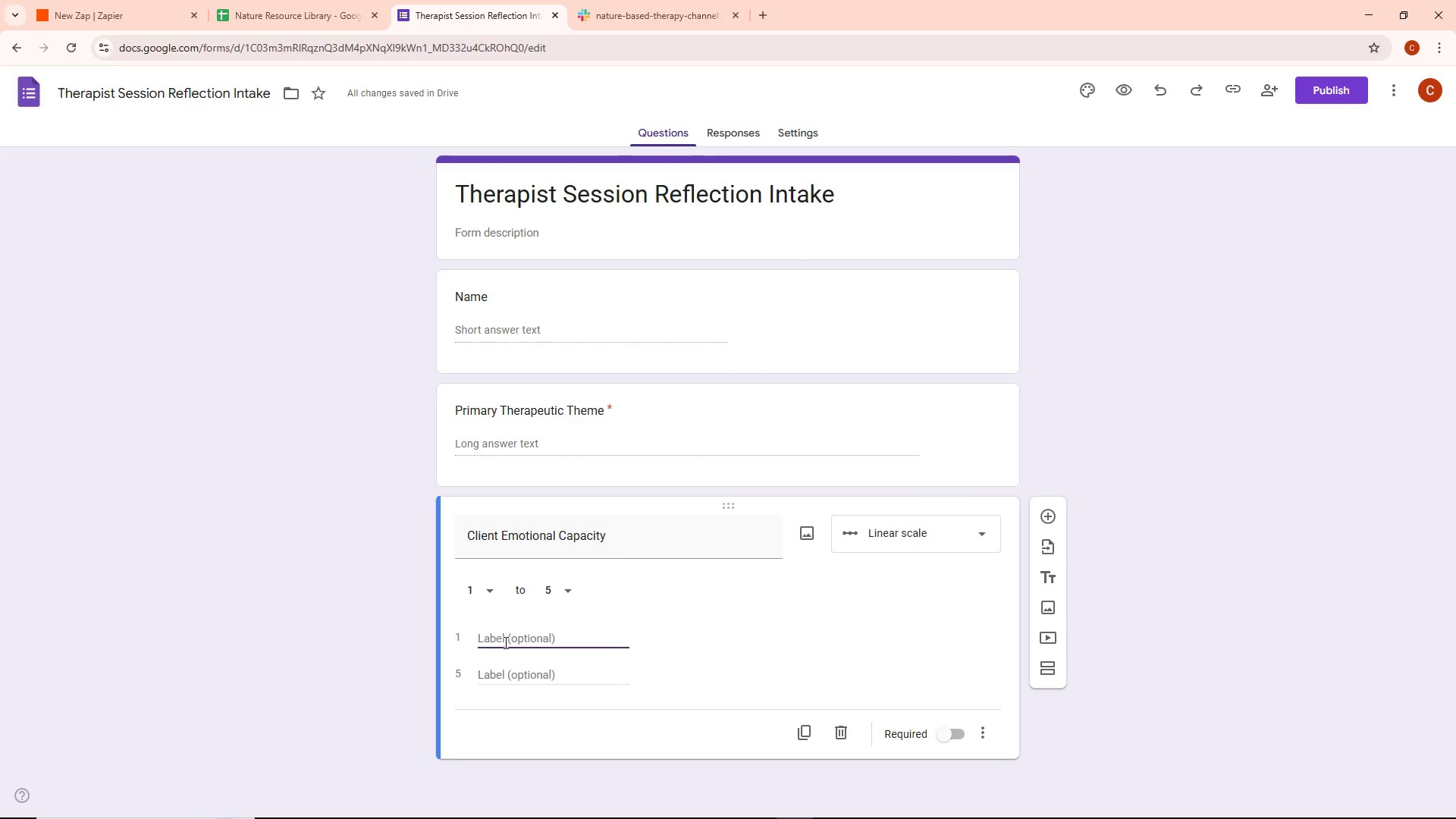 
type(Yes)
 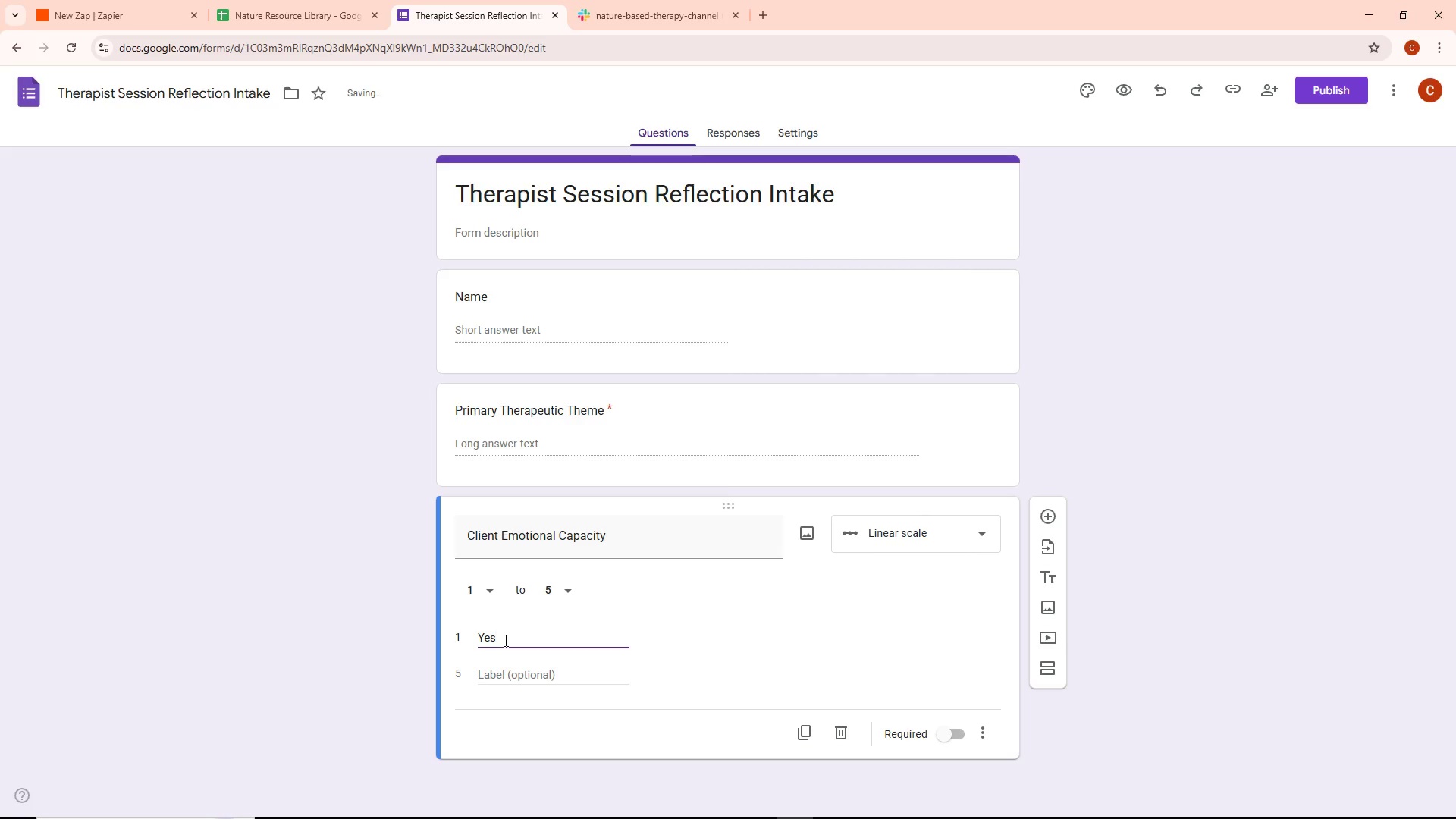 
key(Backspace)
key(Backspace)
key(Backspace)
key(Backspace)
type(Very)
 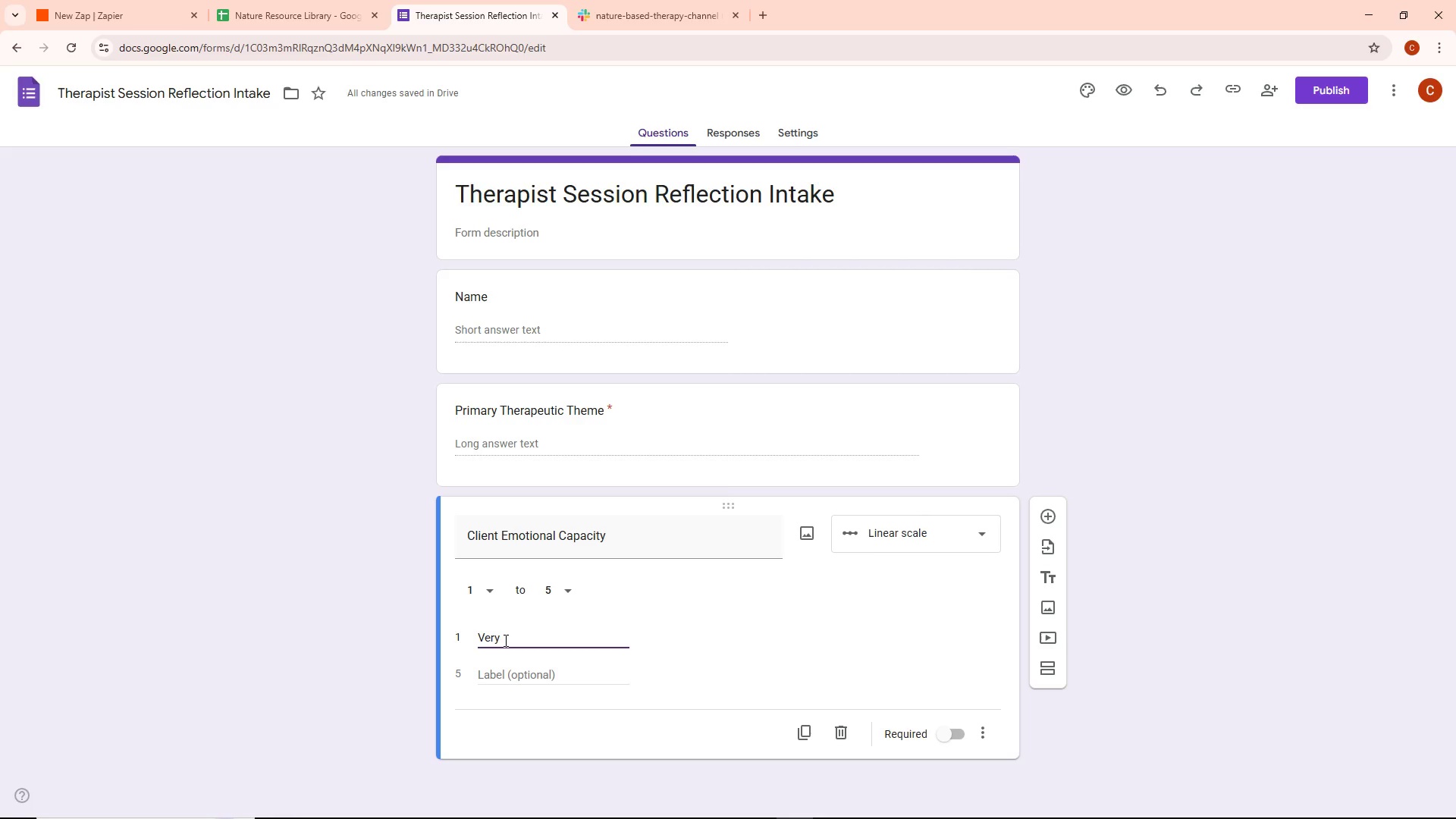 
wait(20.41)
 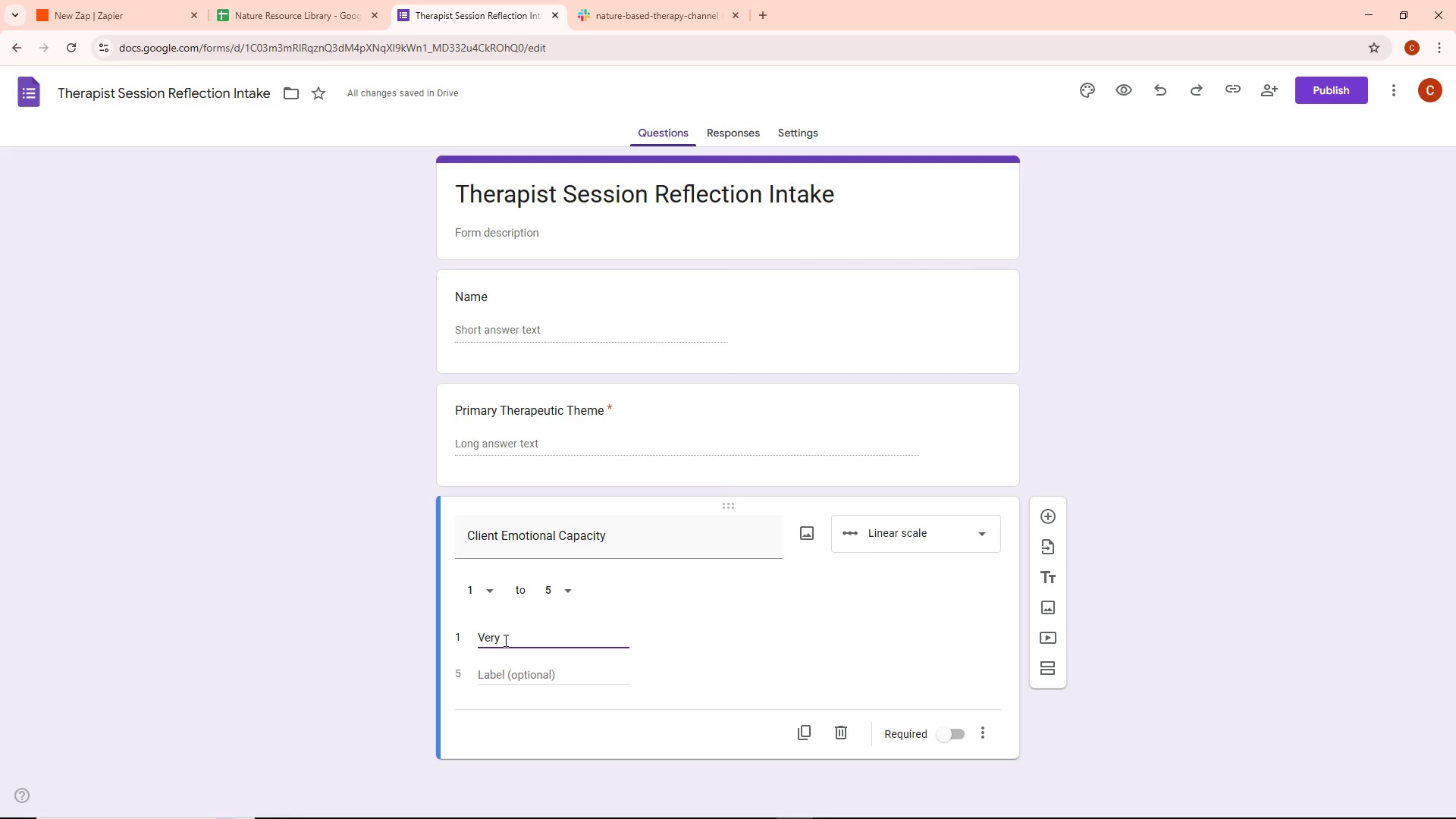 
left_click([309, 16])
 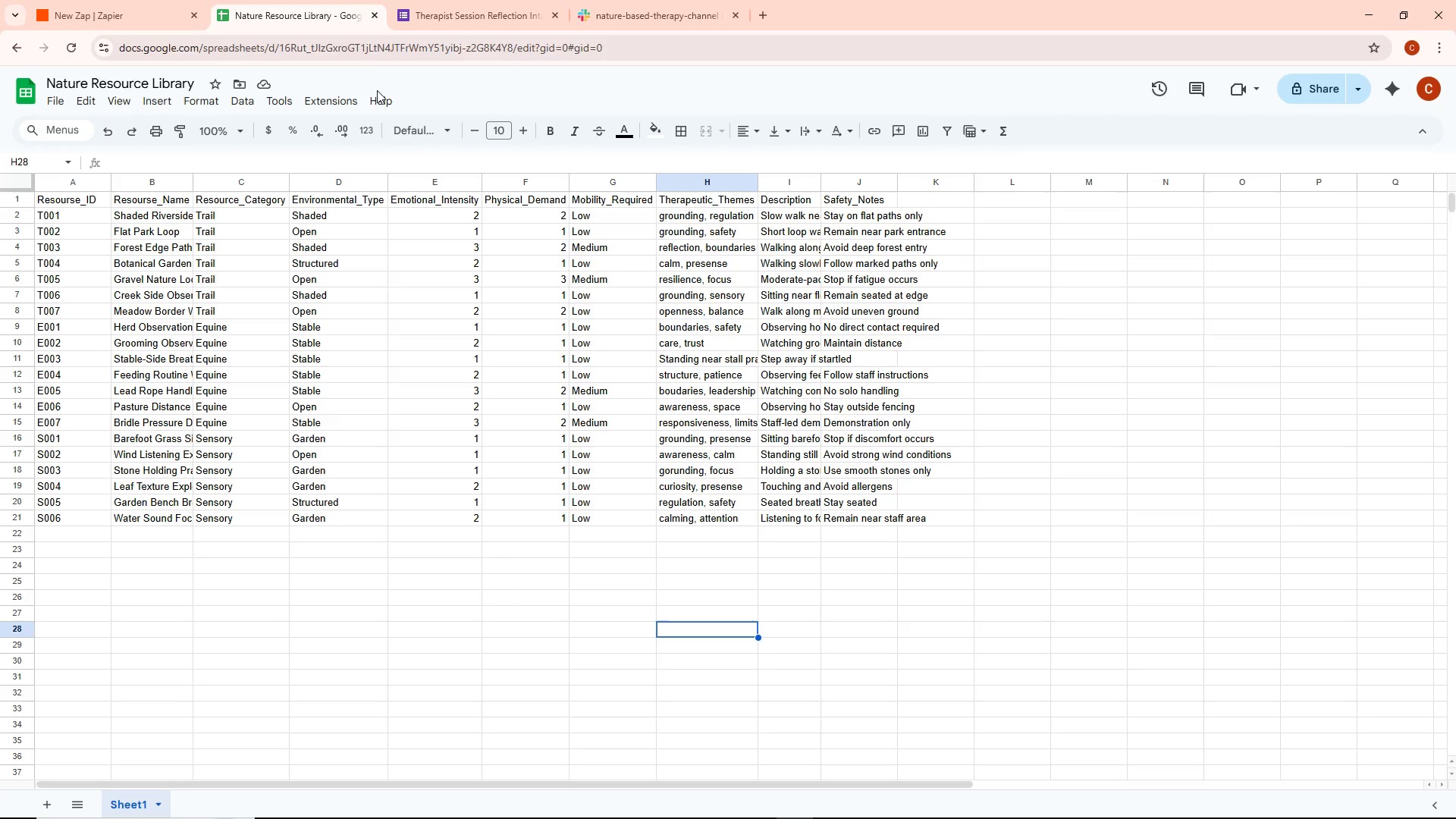 
mouse_move([413, 152])
 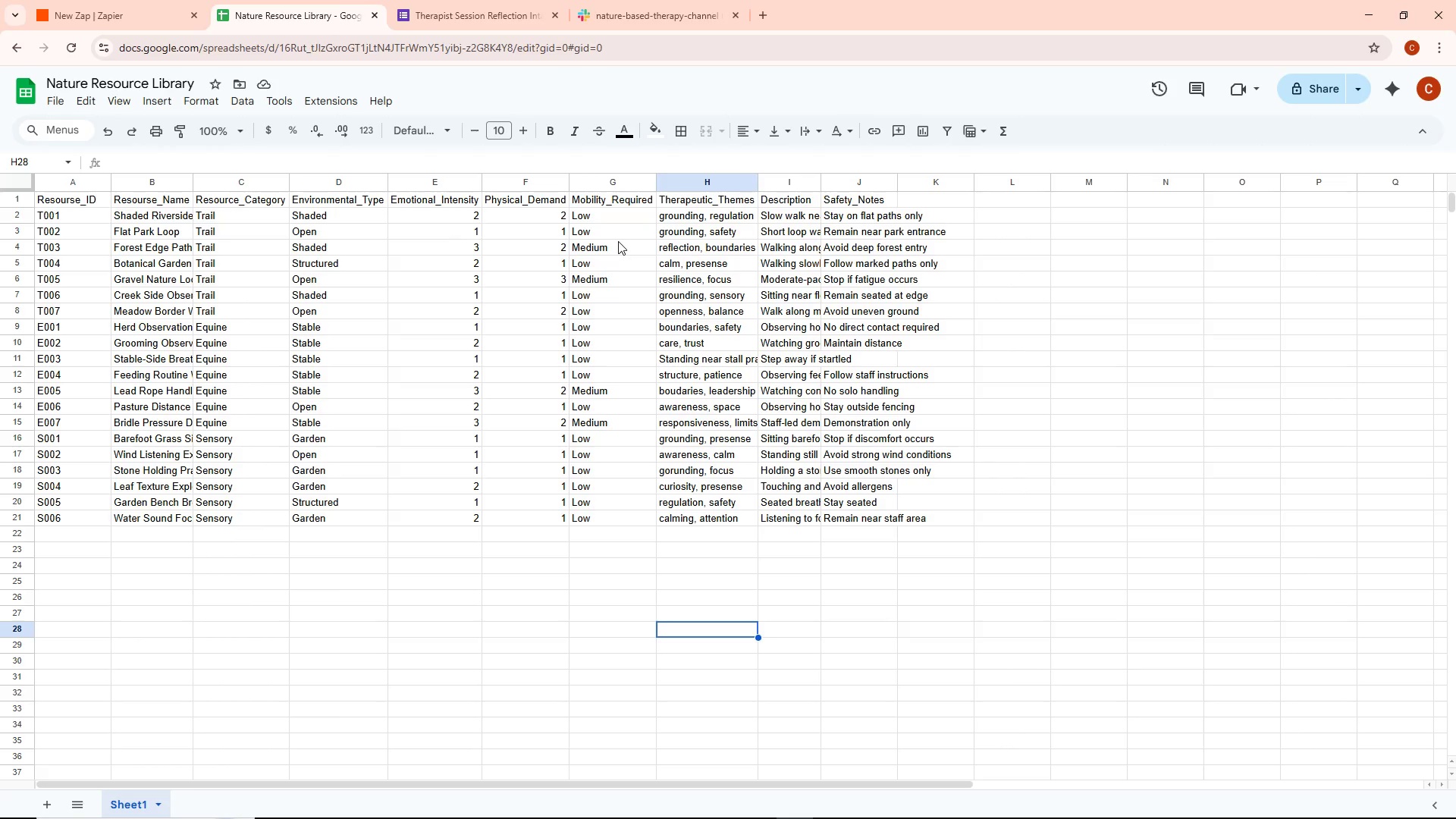 
wait(5.77)
 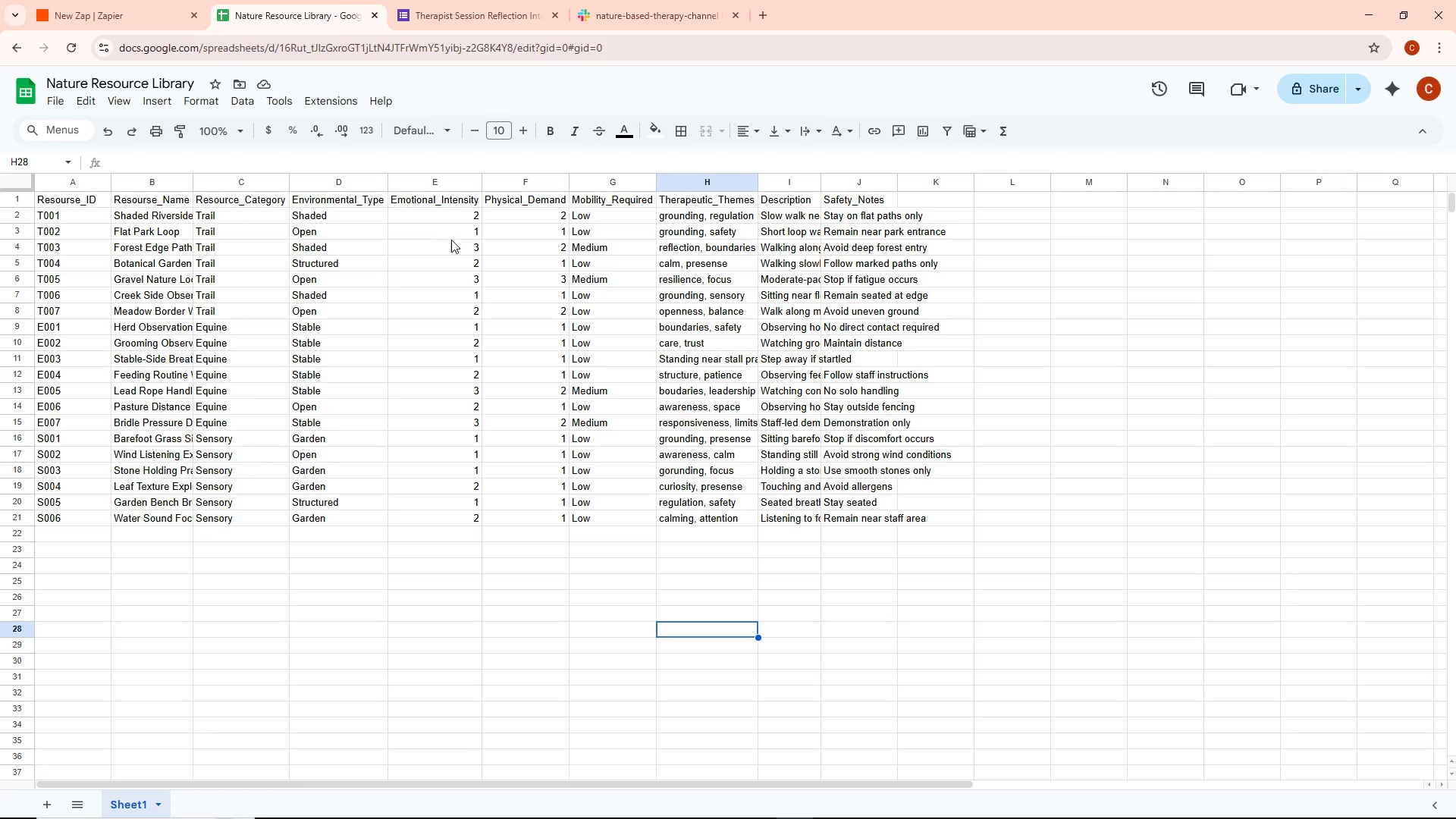 
left_click([154, 0])
 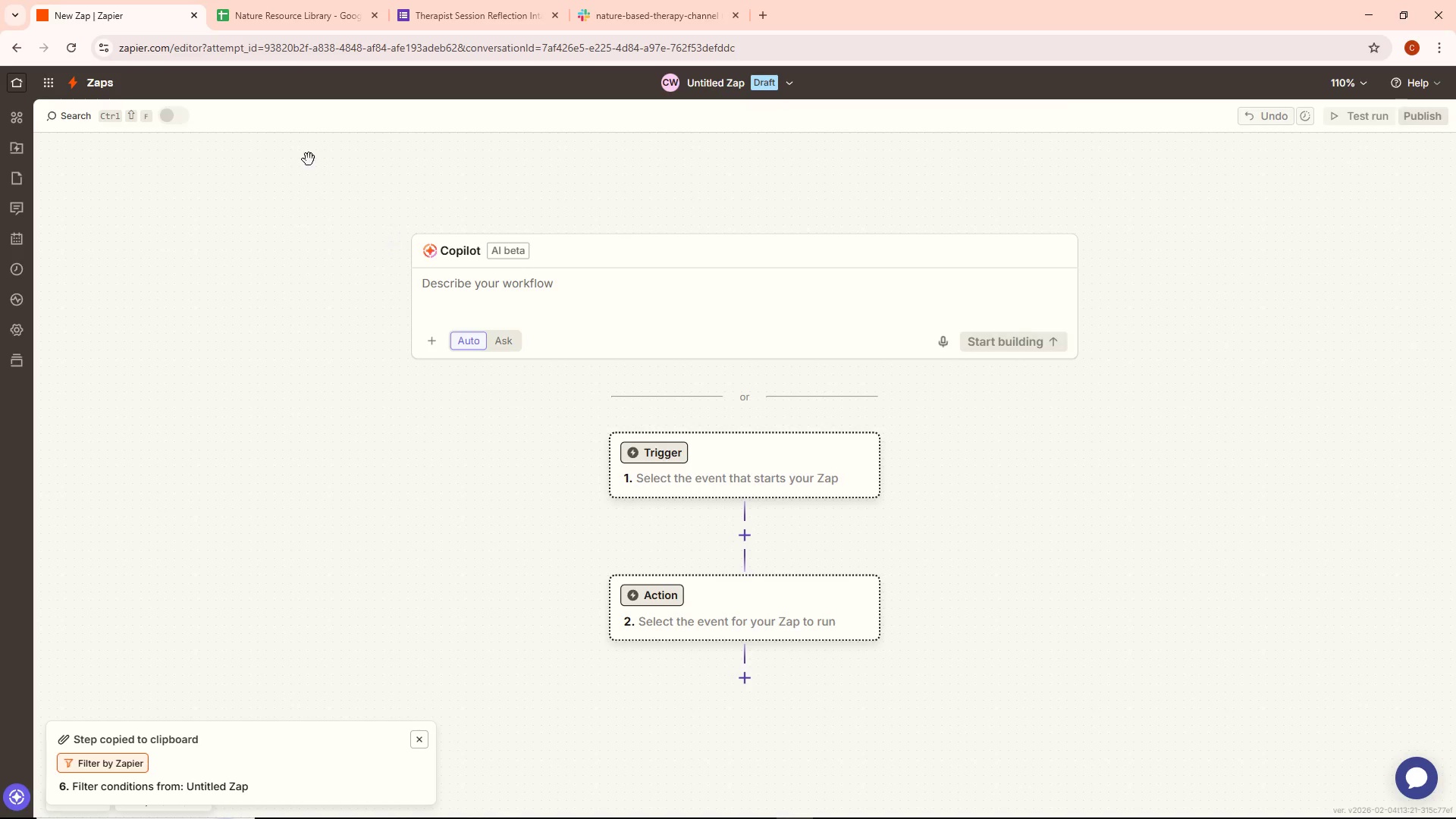 
left_click([453, 0])
 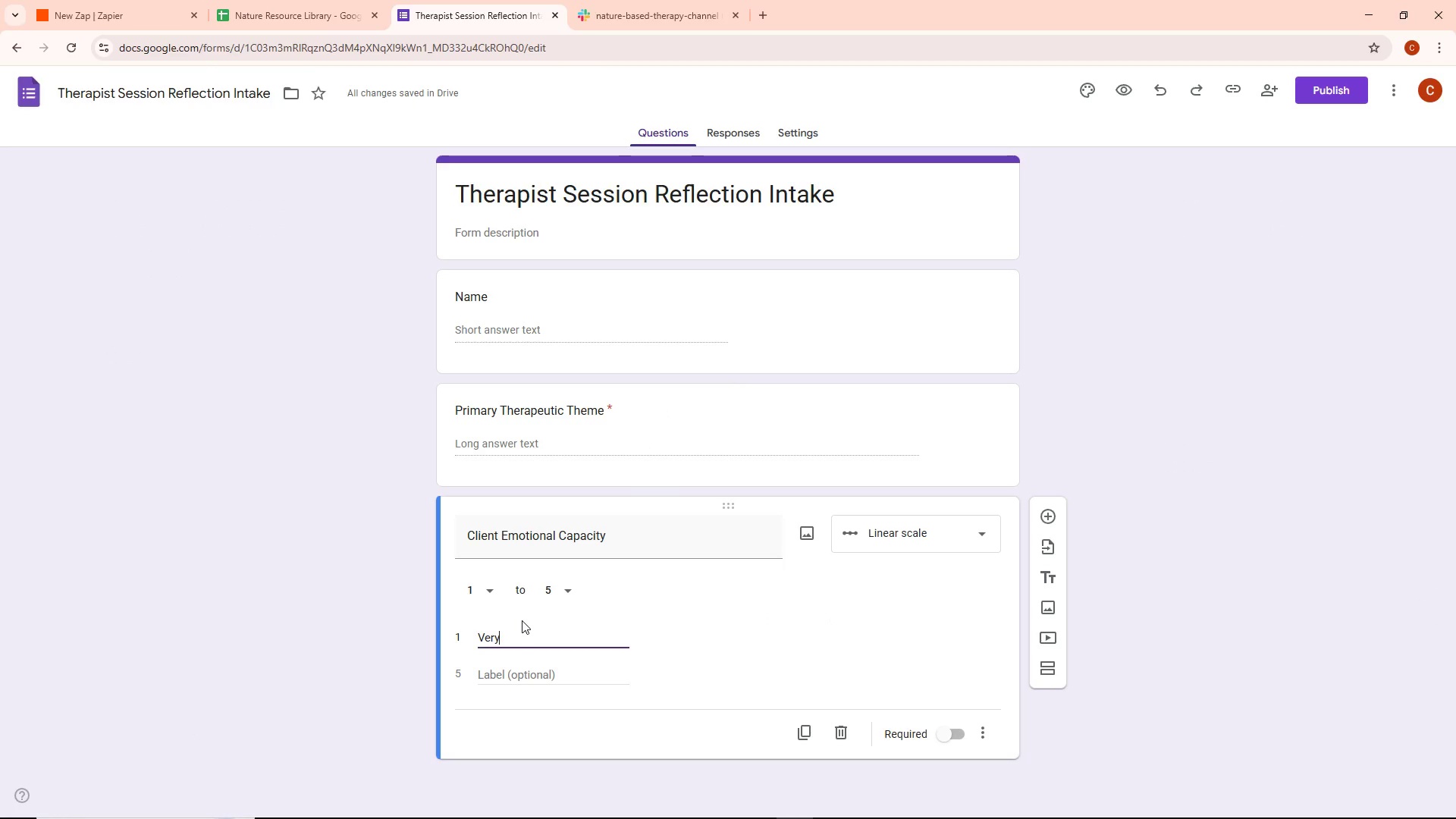 
type( Low)
 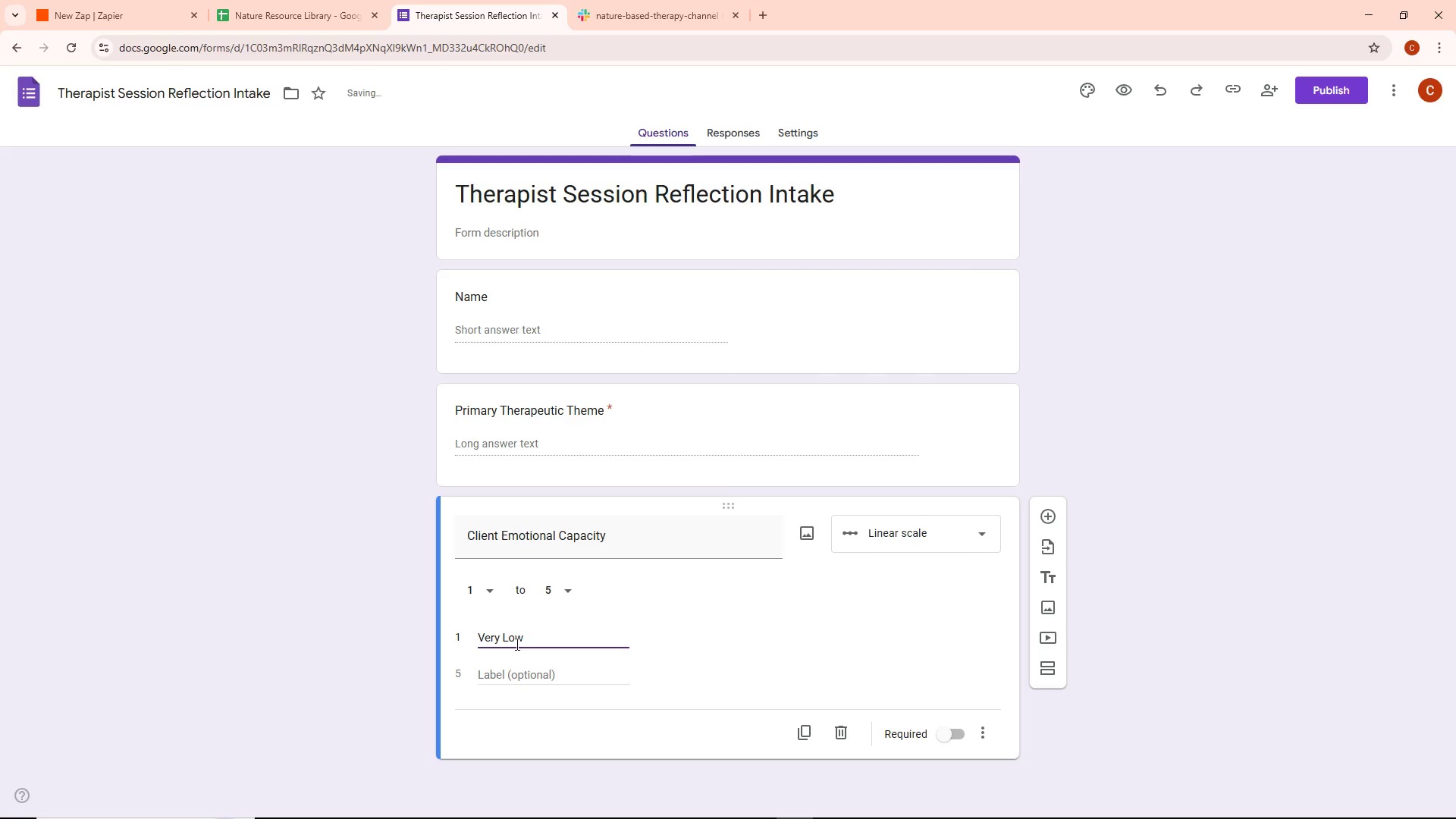 
left_click([507, 679])
 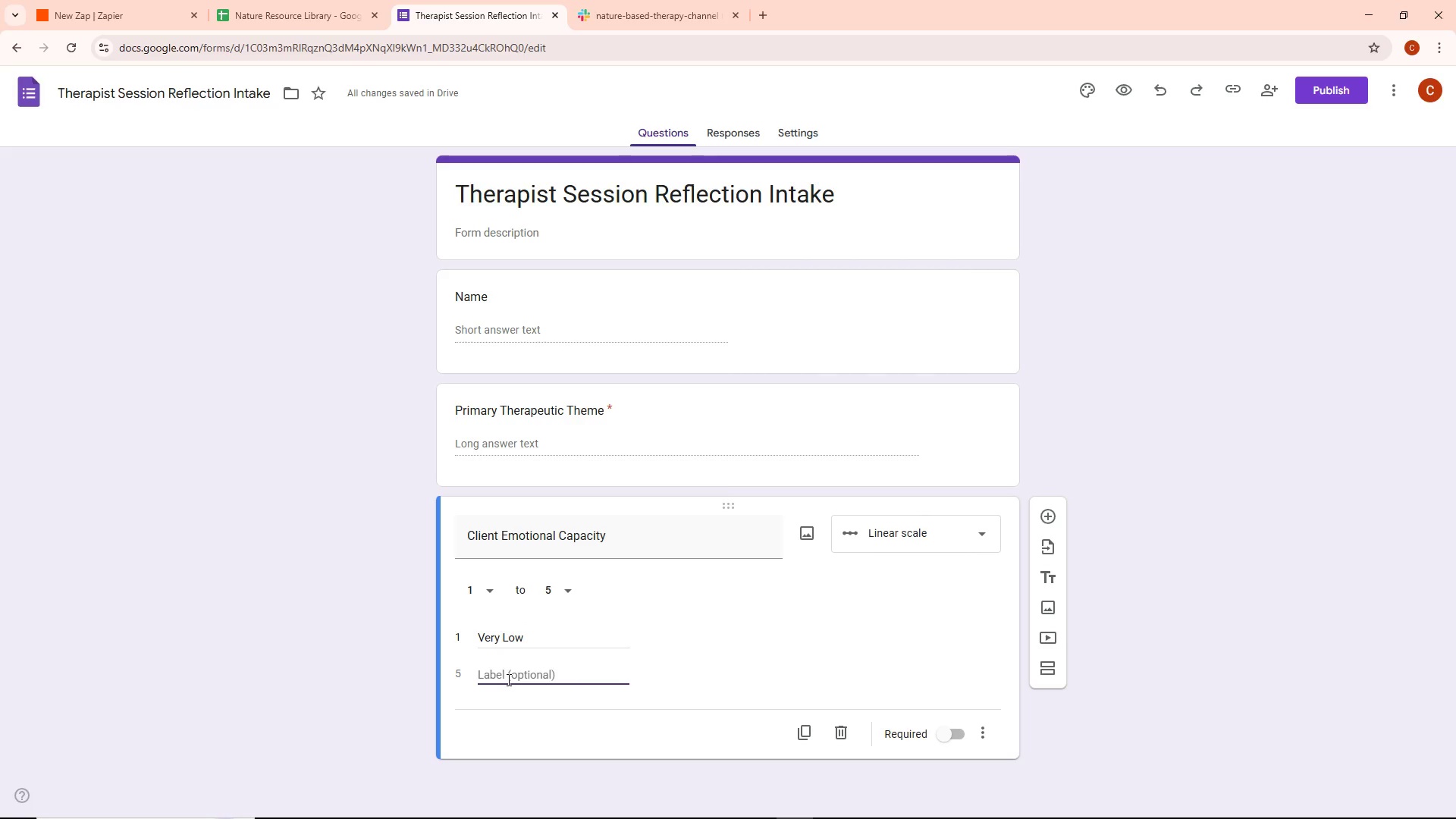 
type(High)
 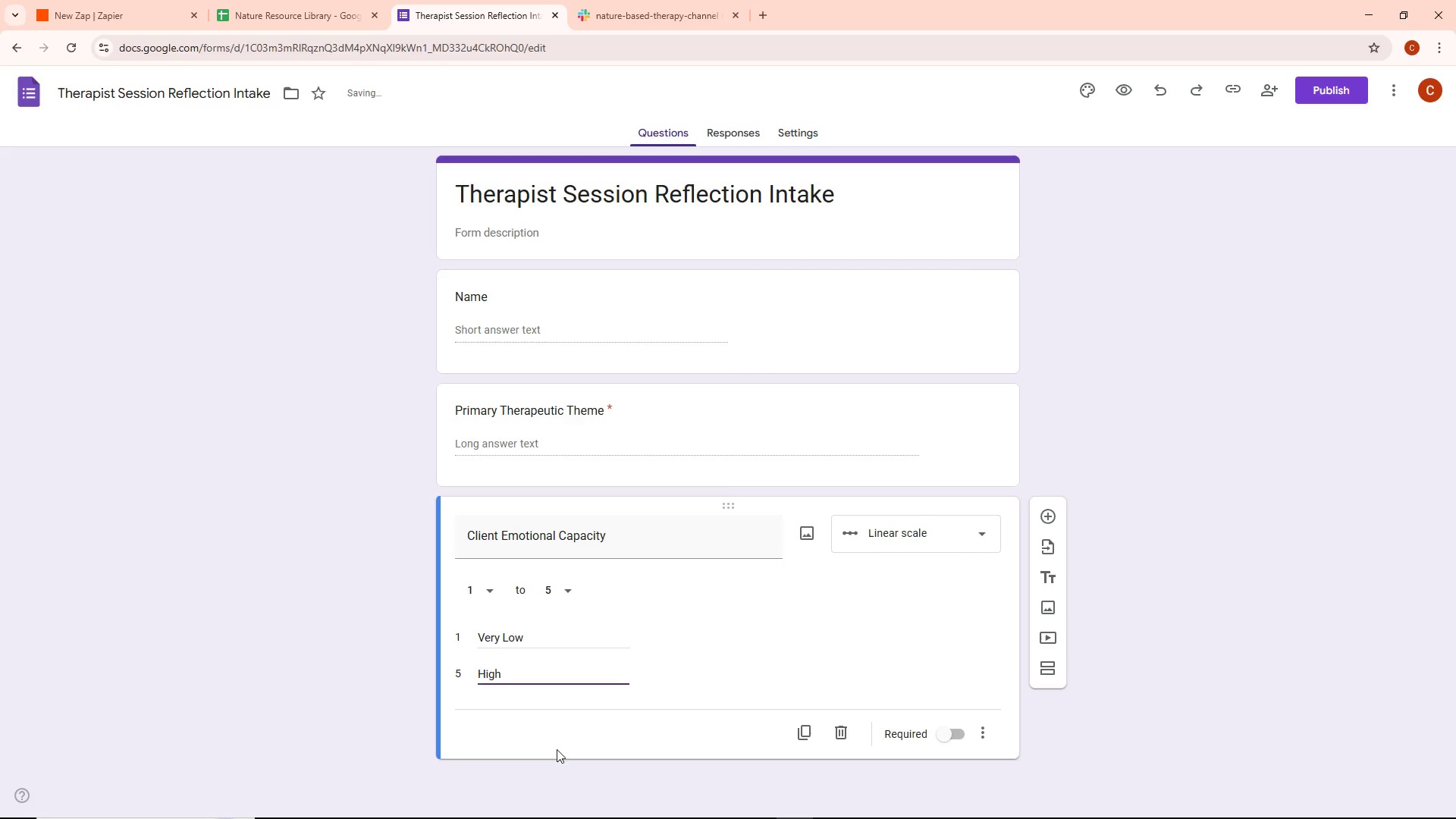 
left_click([549, 746])
 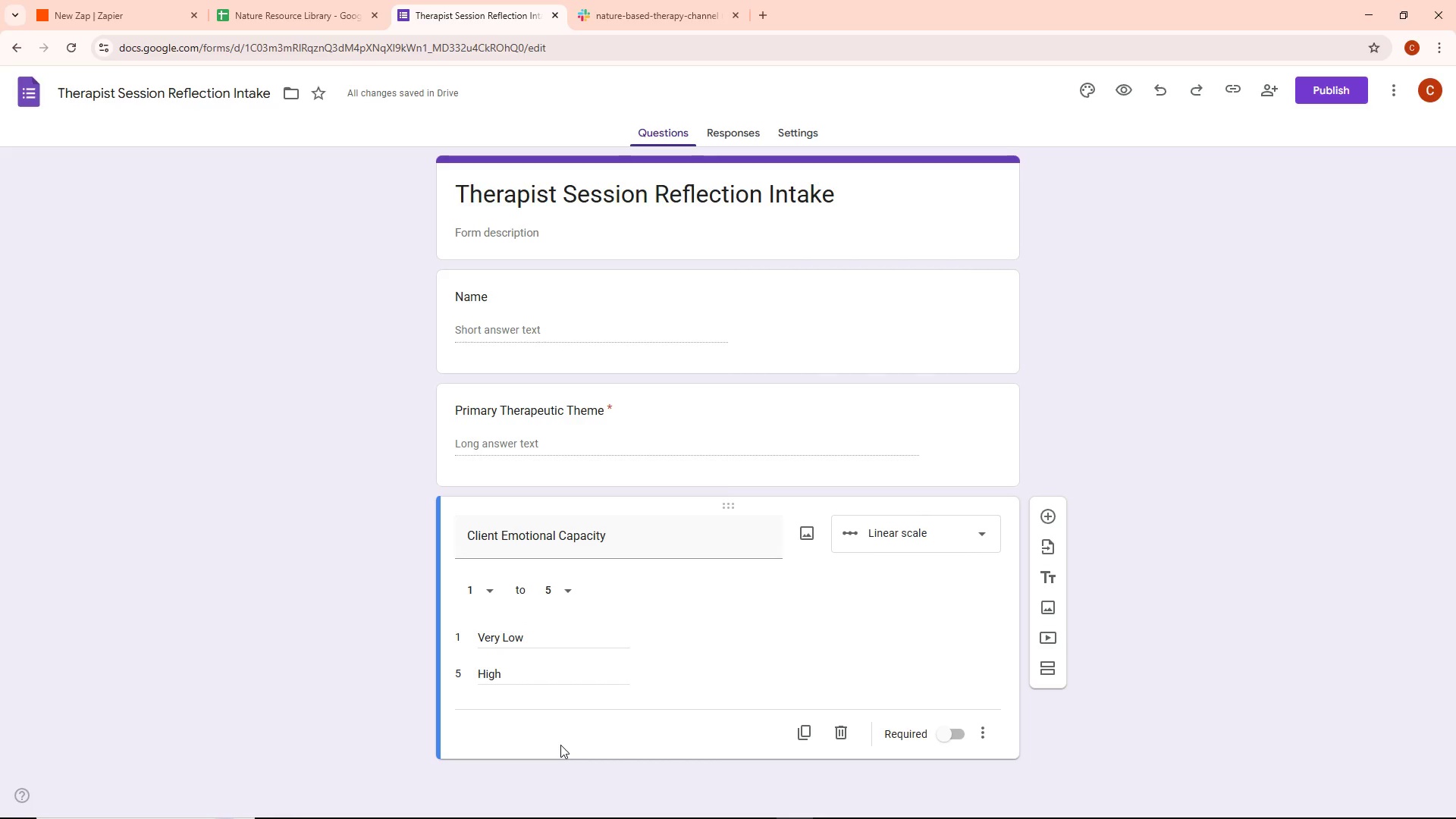 
wait(6.31)
 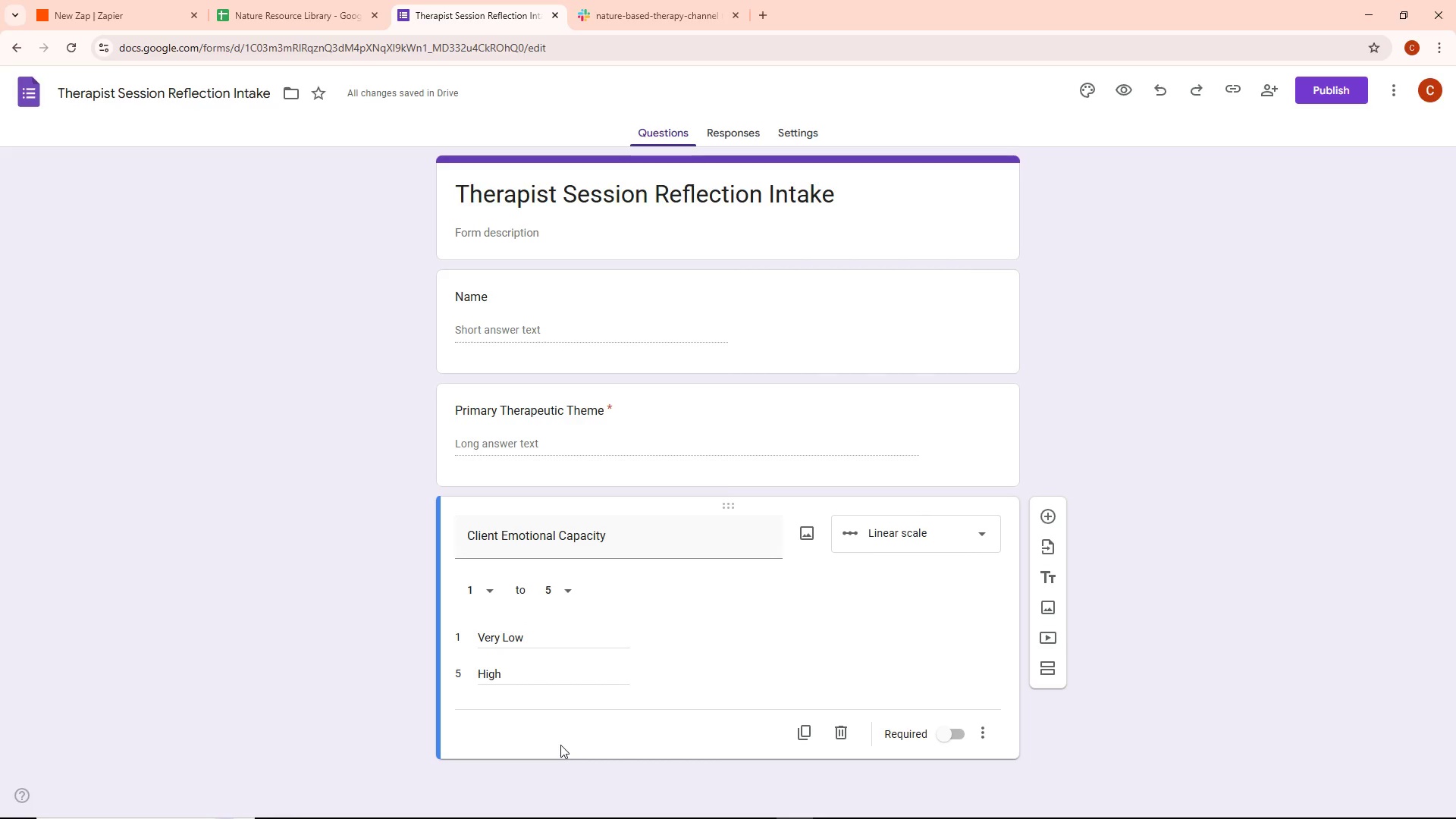 
left_click([946, 739])
 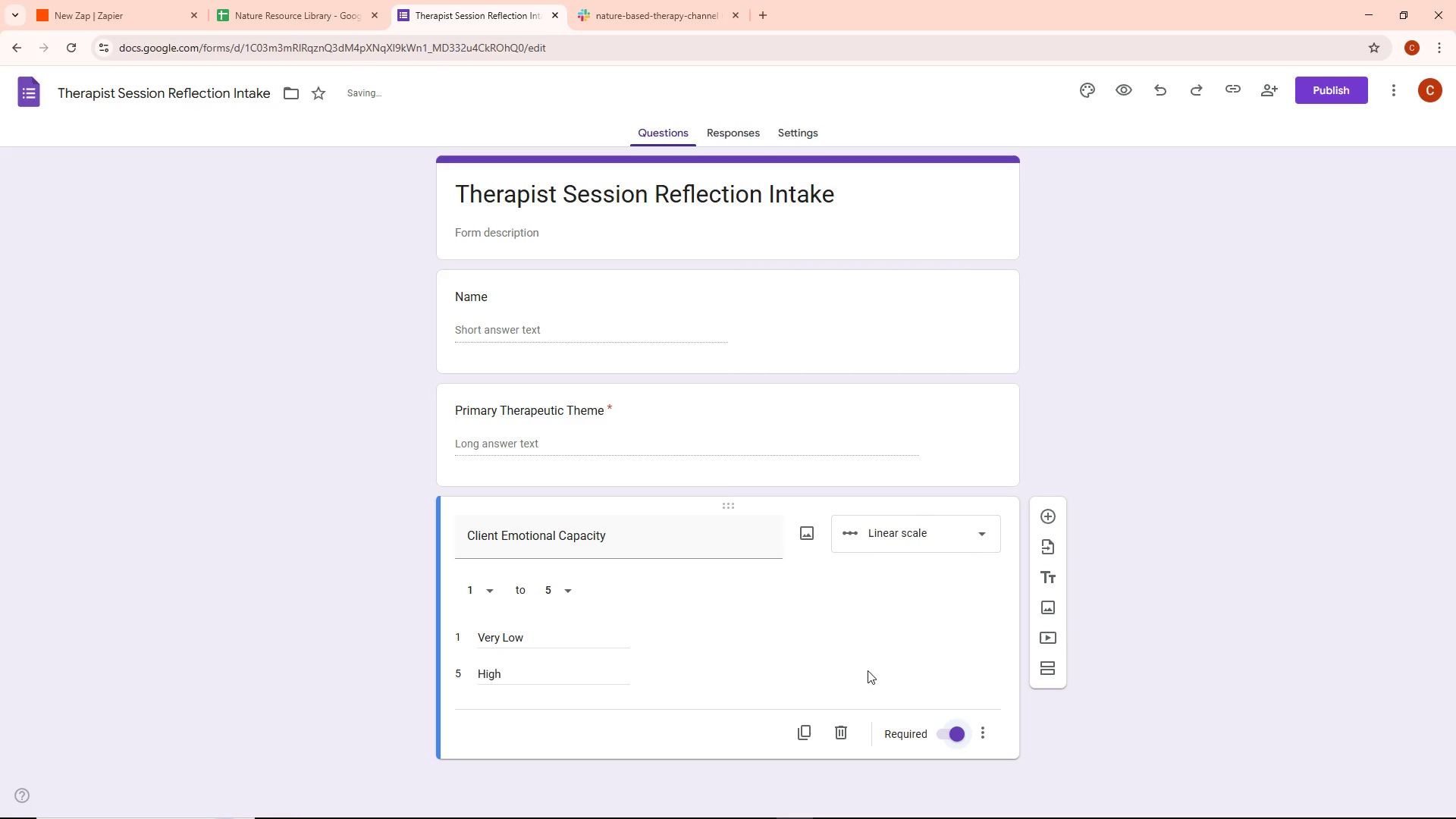 
scroll: coordinate [551, 686], scroll_direction: down, amount: 5.0
 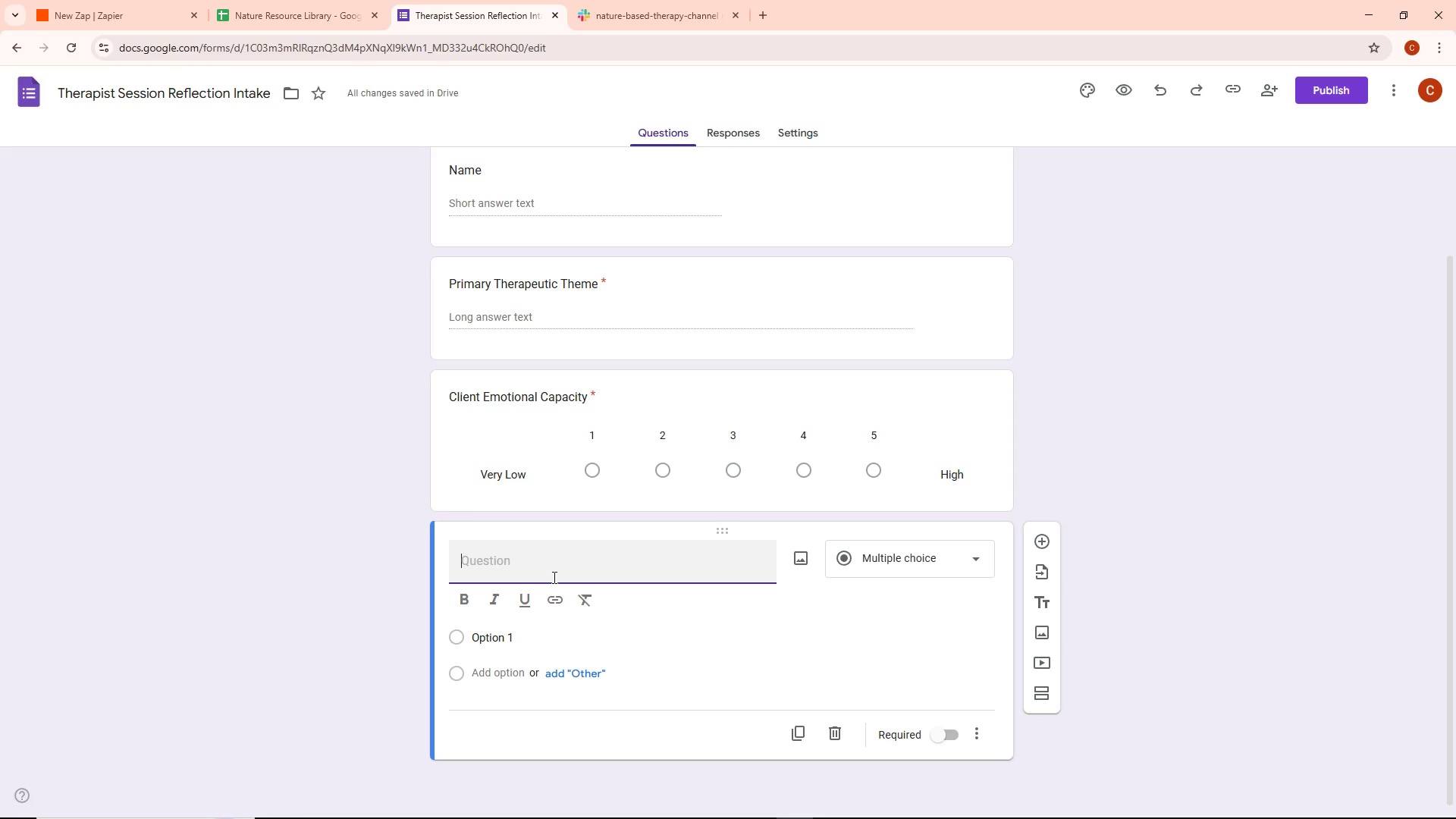 
wait(27.13)
 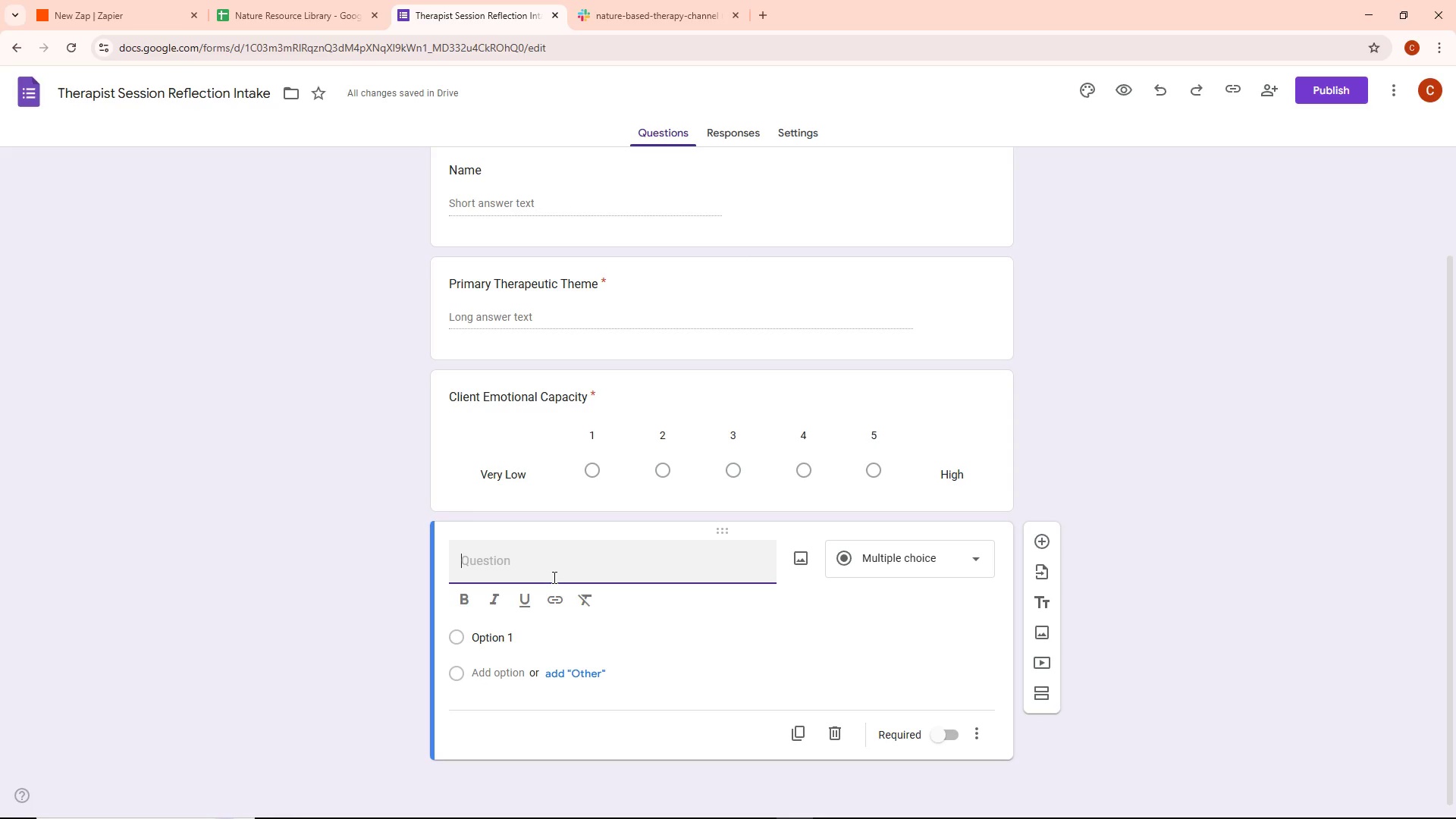 
type(Physical Mobility Constrains)
 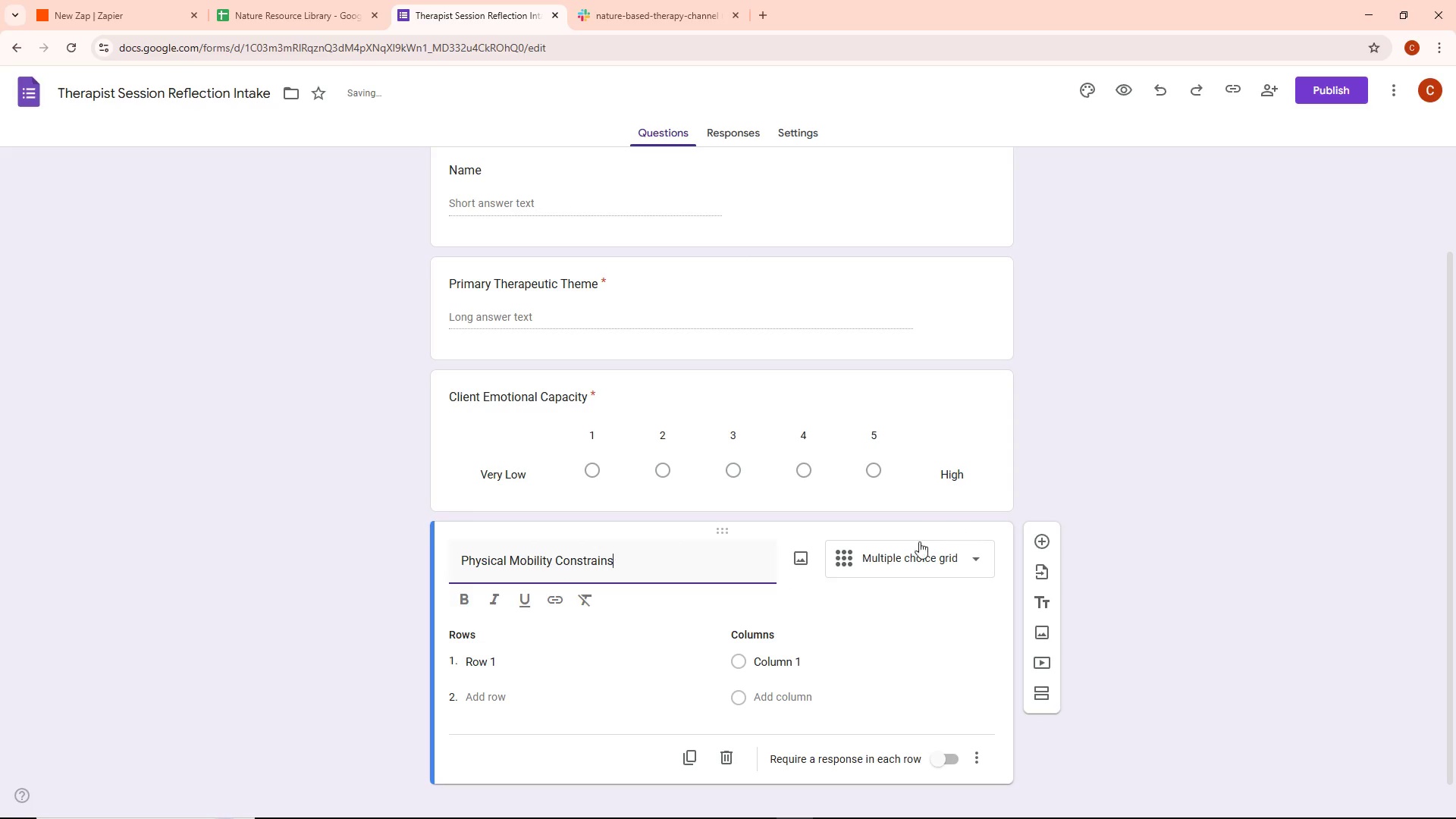 
mouse_move([823, 559])
 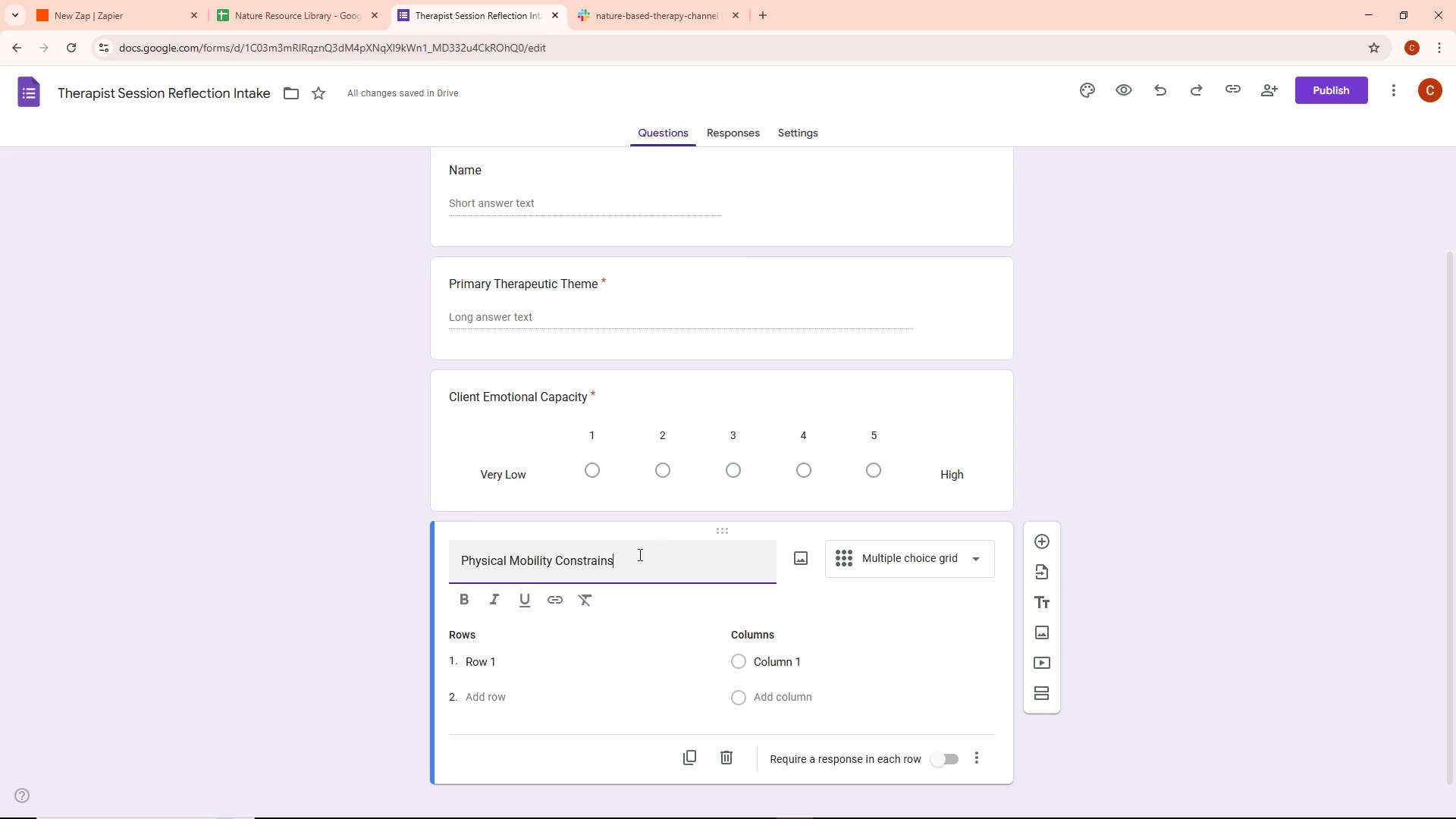 
left_click([609, 557])
 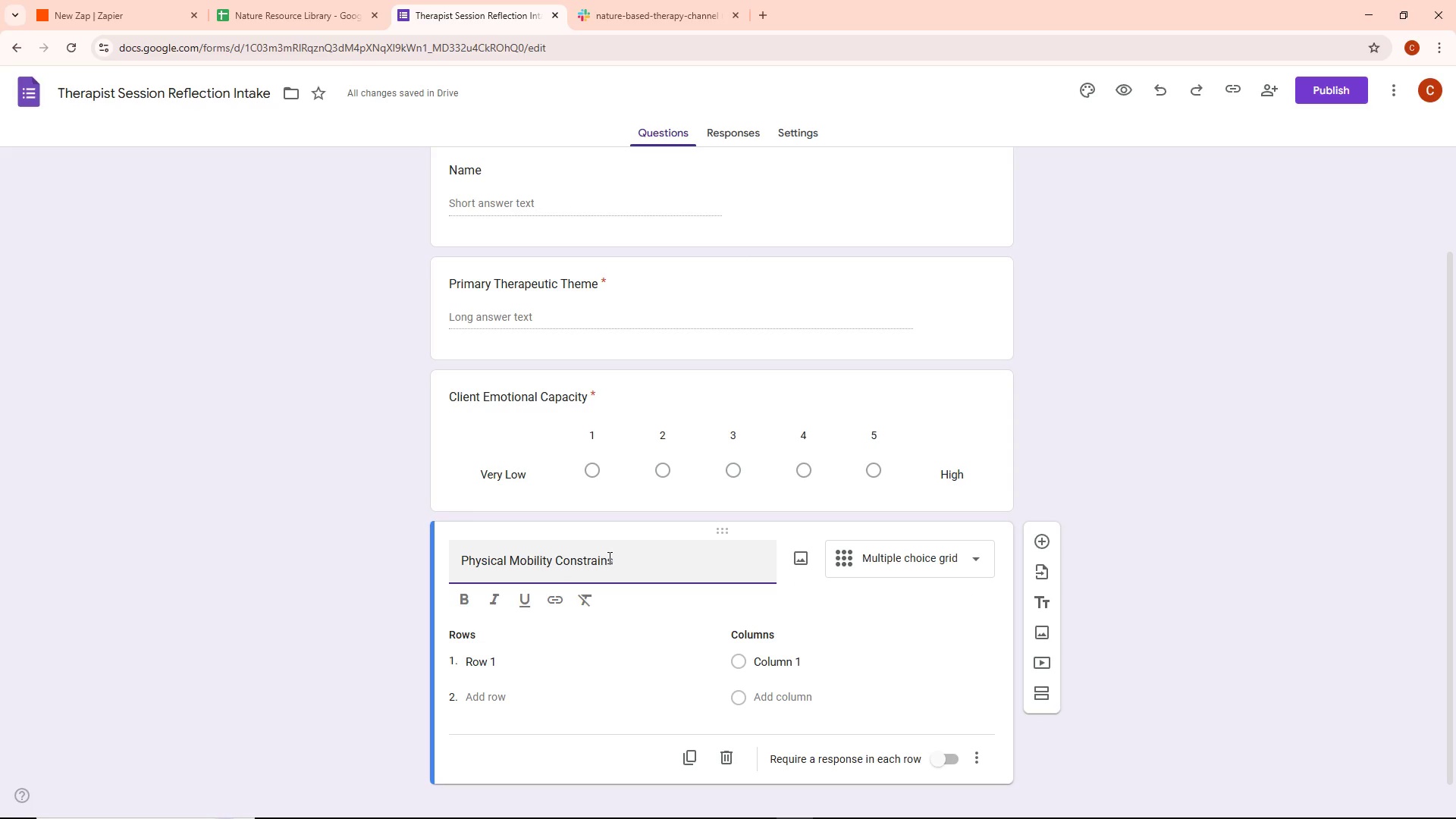 
key(T)
 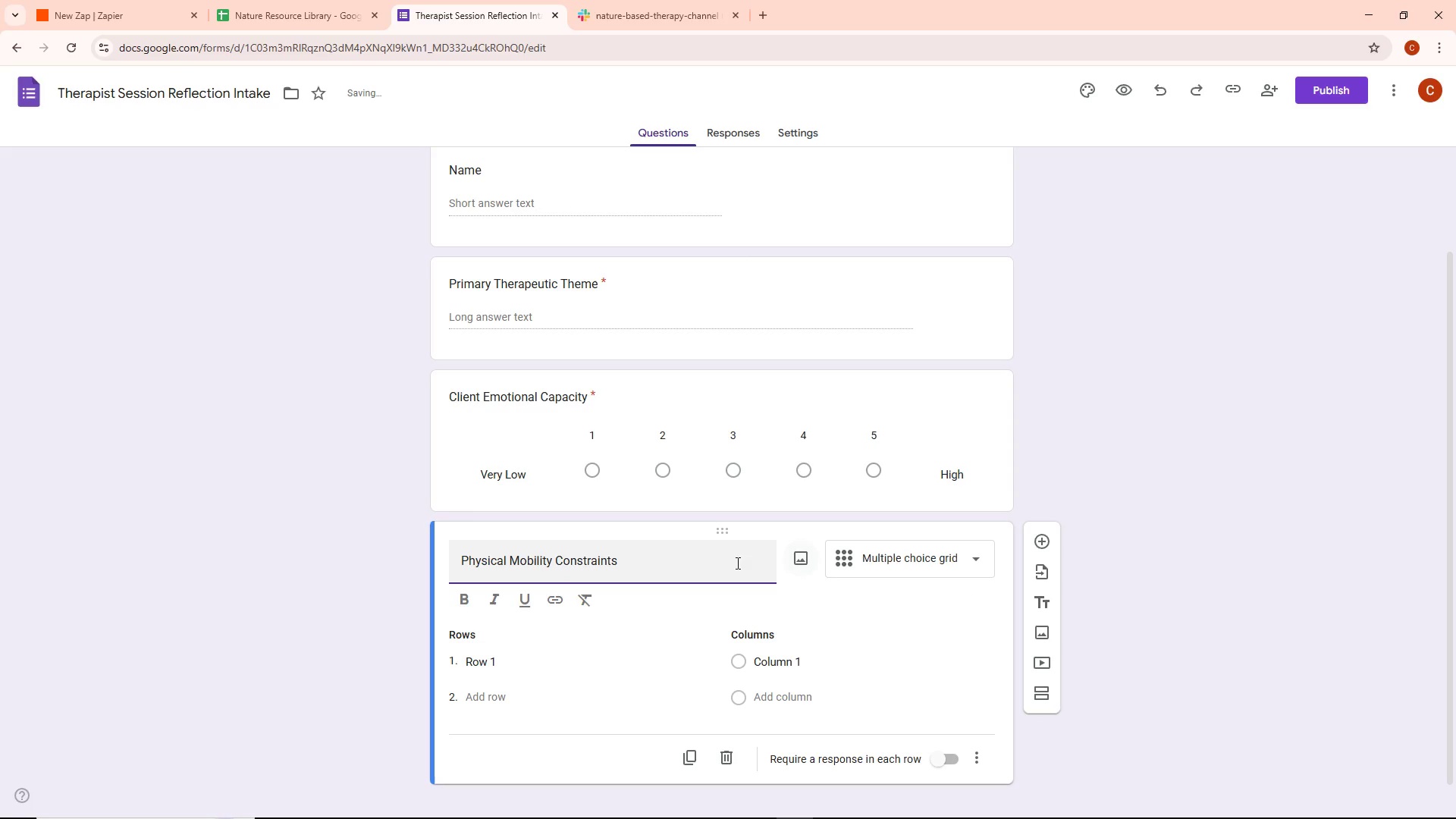 
left_click([697, 563])
 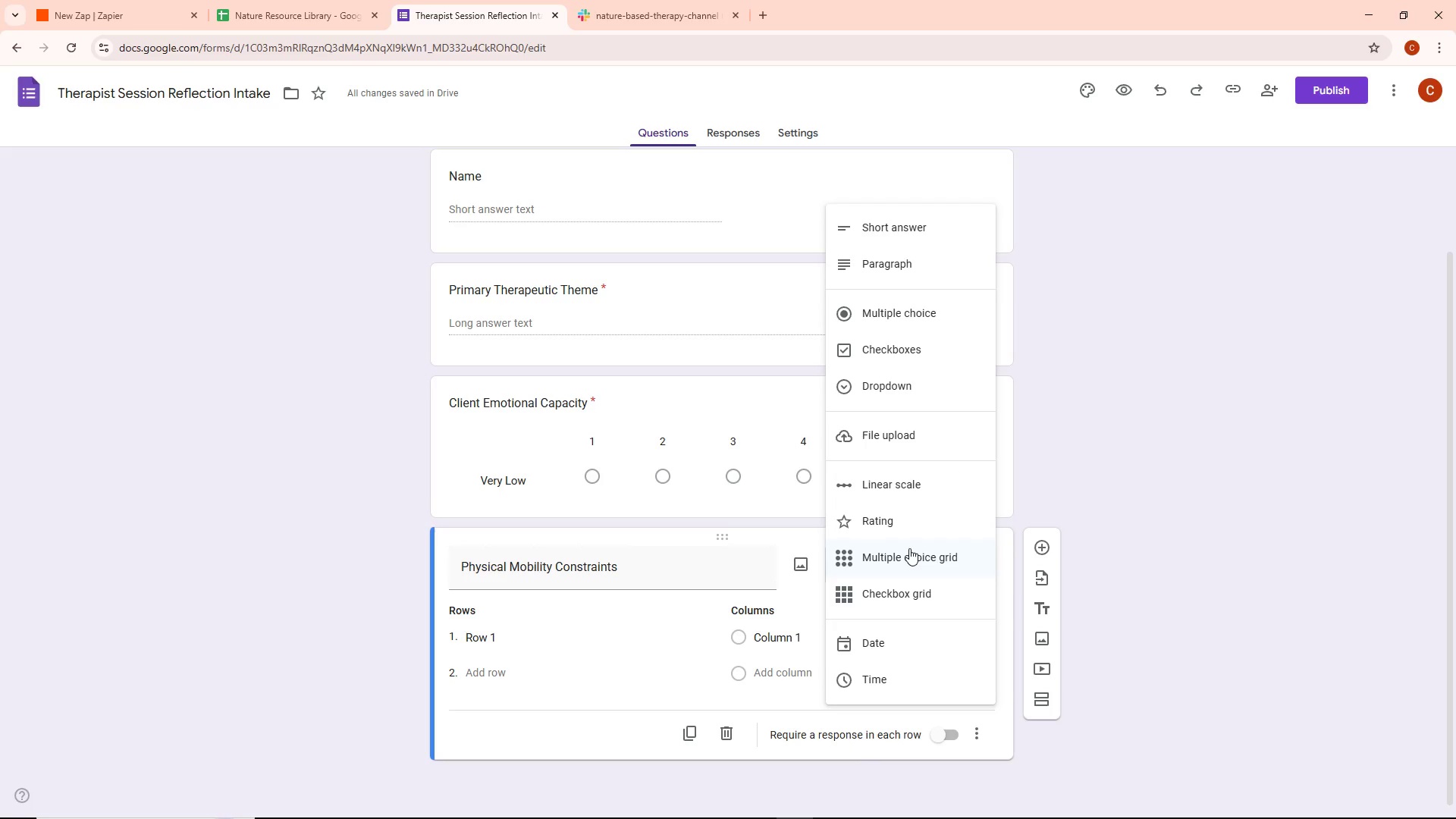 
wait(9.36)
 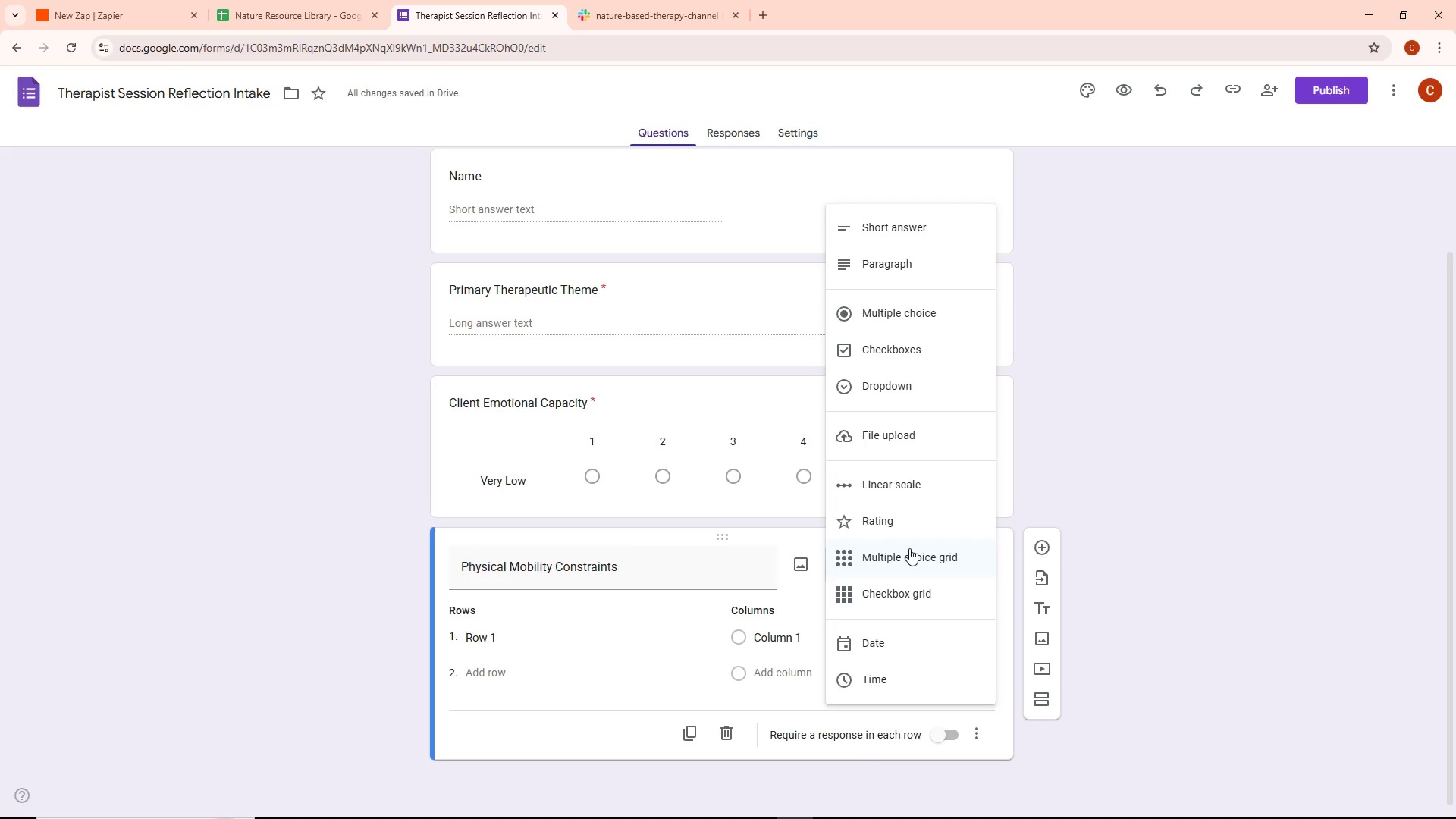 
left_click([623, 639])
 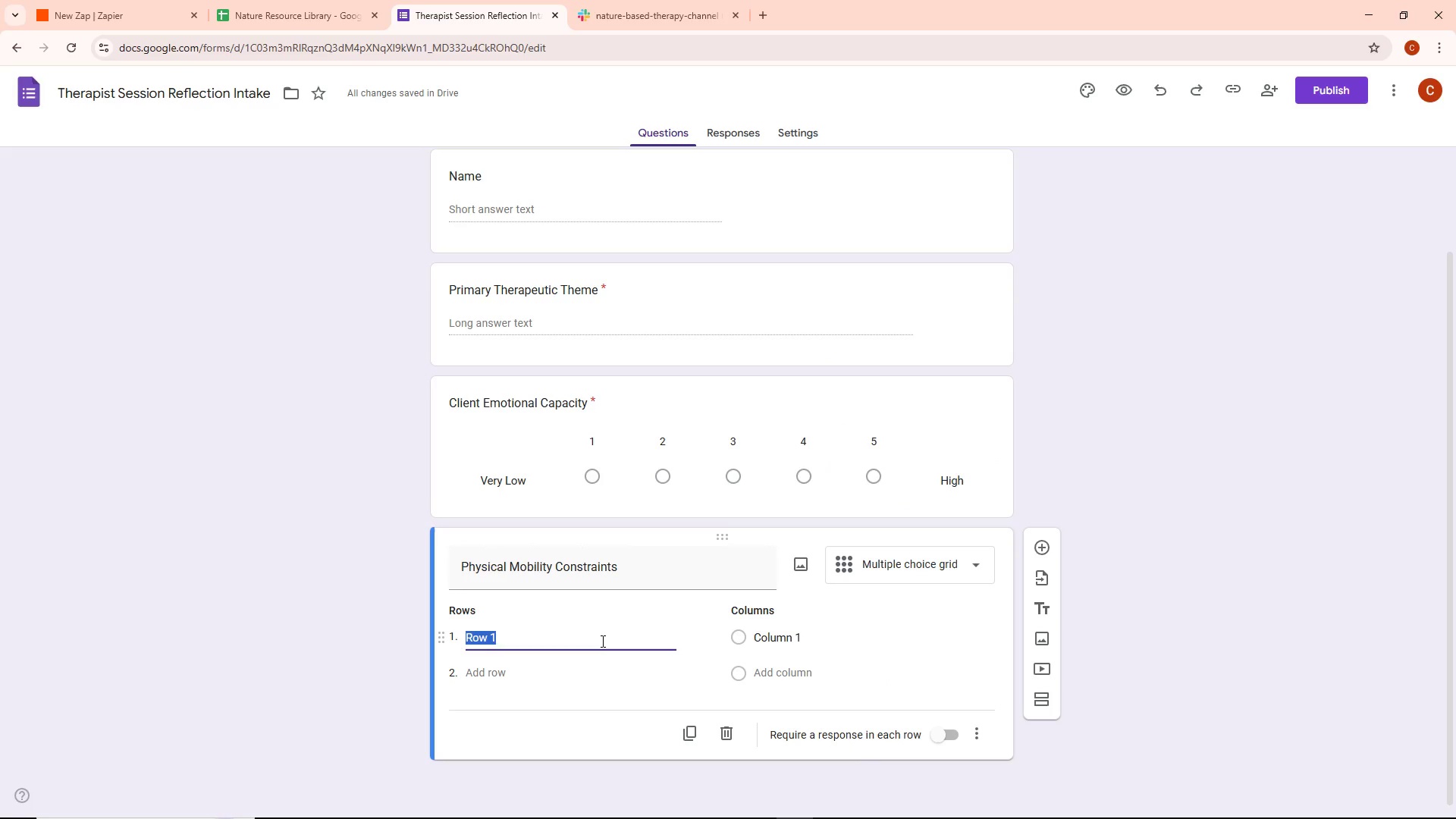 
key(Backspace)
type(YEs)
key(Backspace)
key(Backspace)
type(es)
 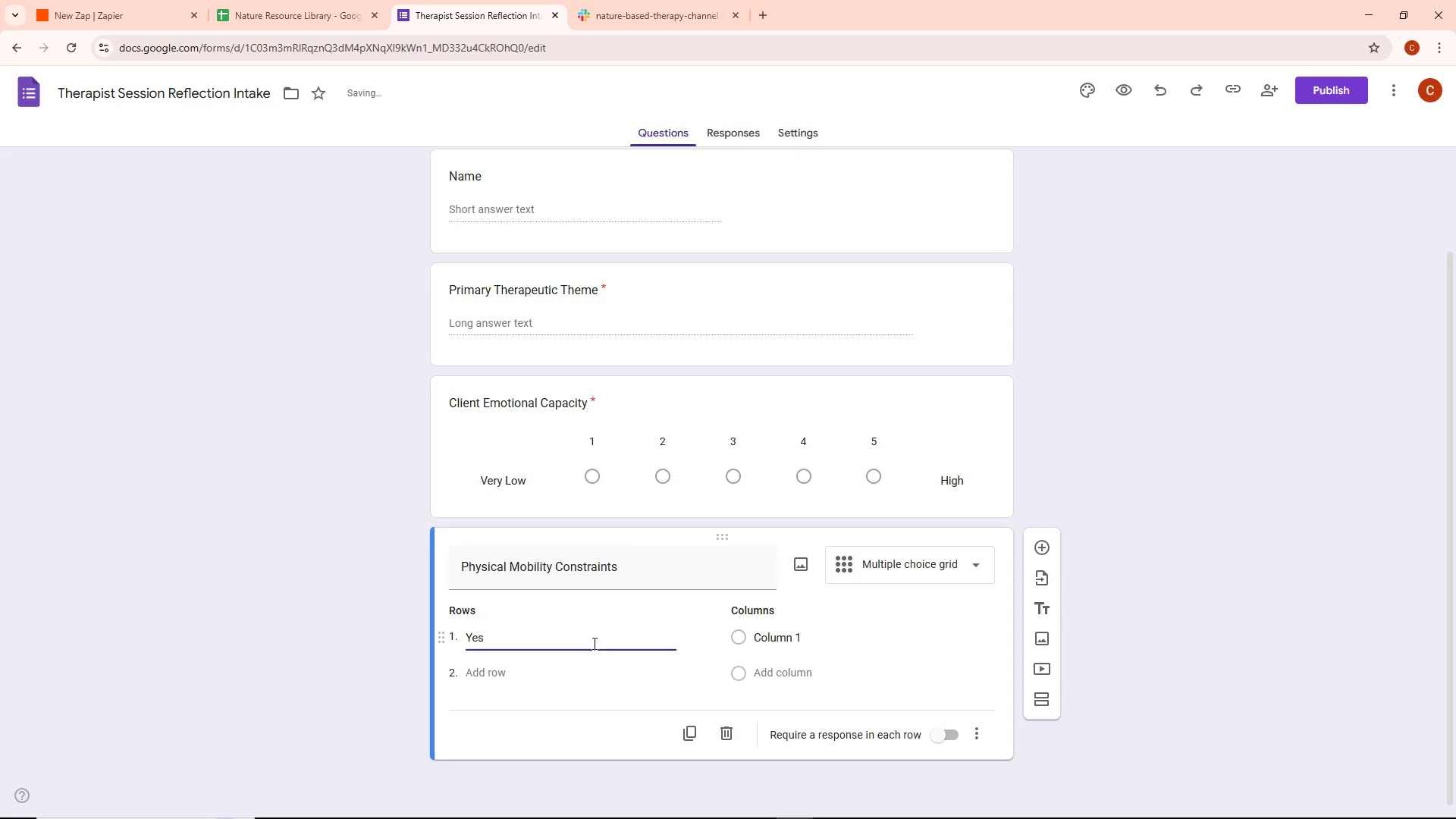 
left_click([552, 676])
 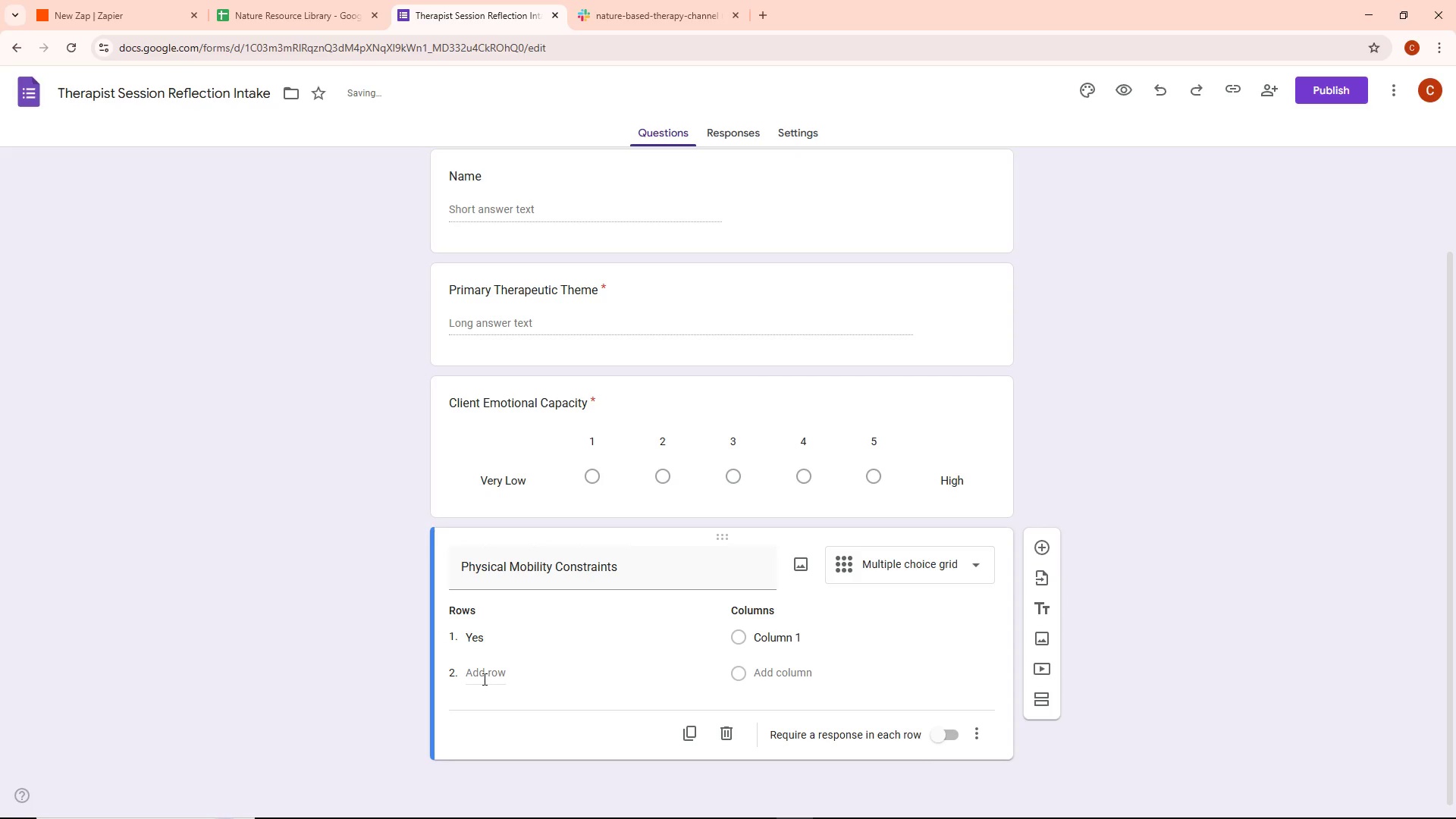 
left_click([483, 679])
 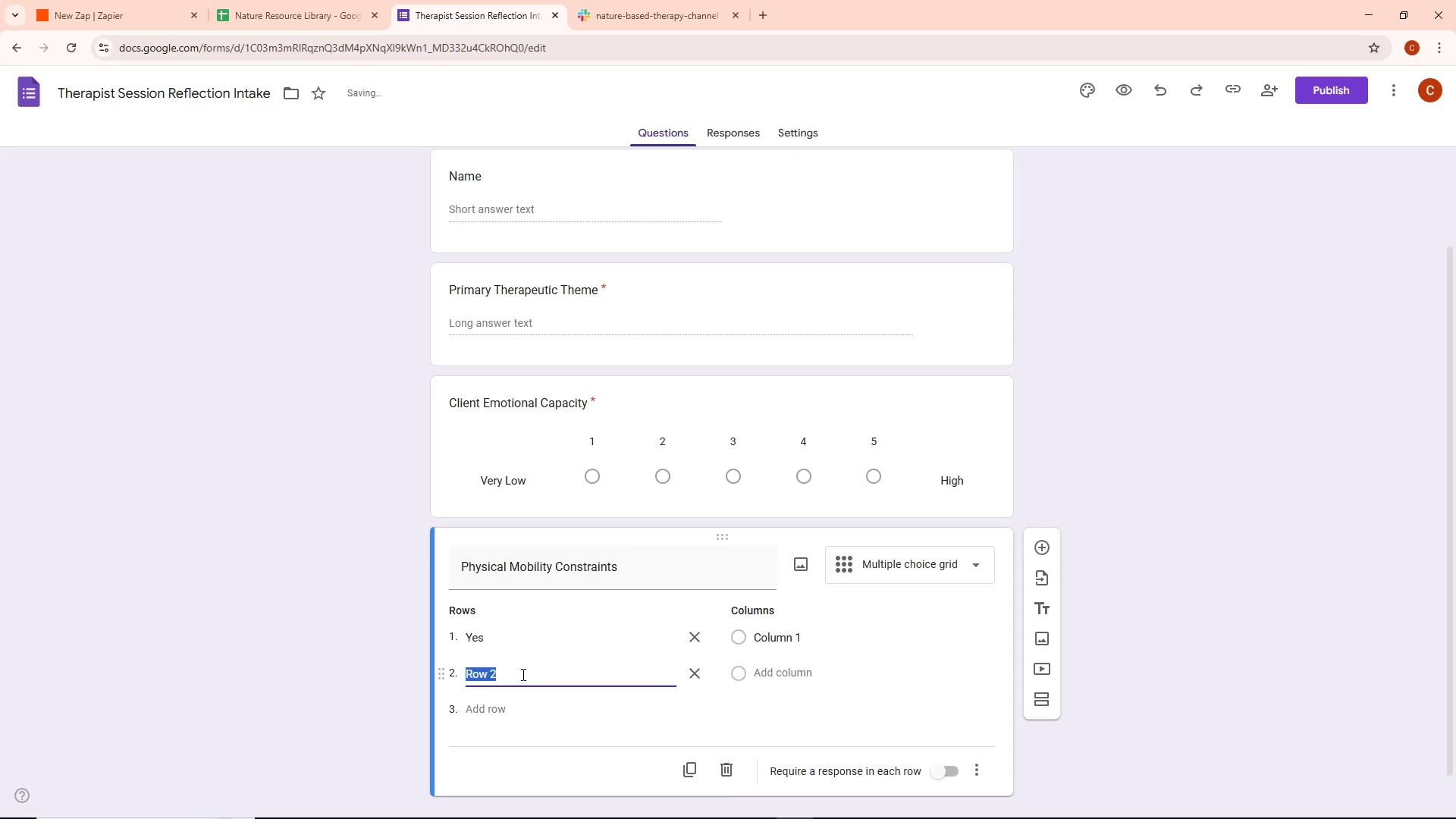 
key(Backspace)
type(no)
key(Backspace)
key(Backspace)
type(No)
 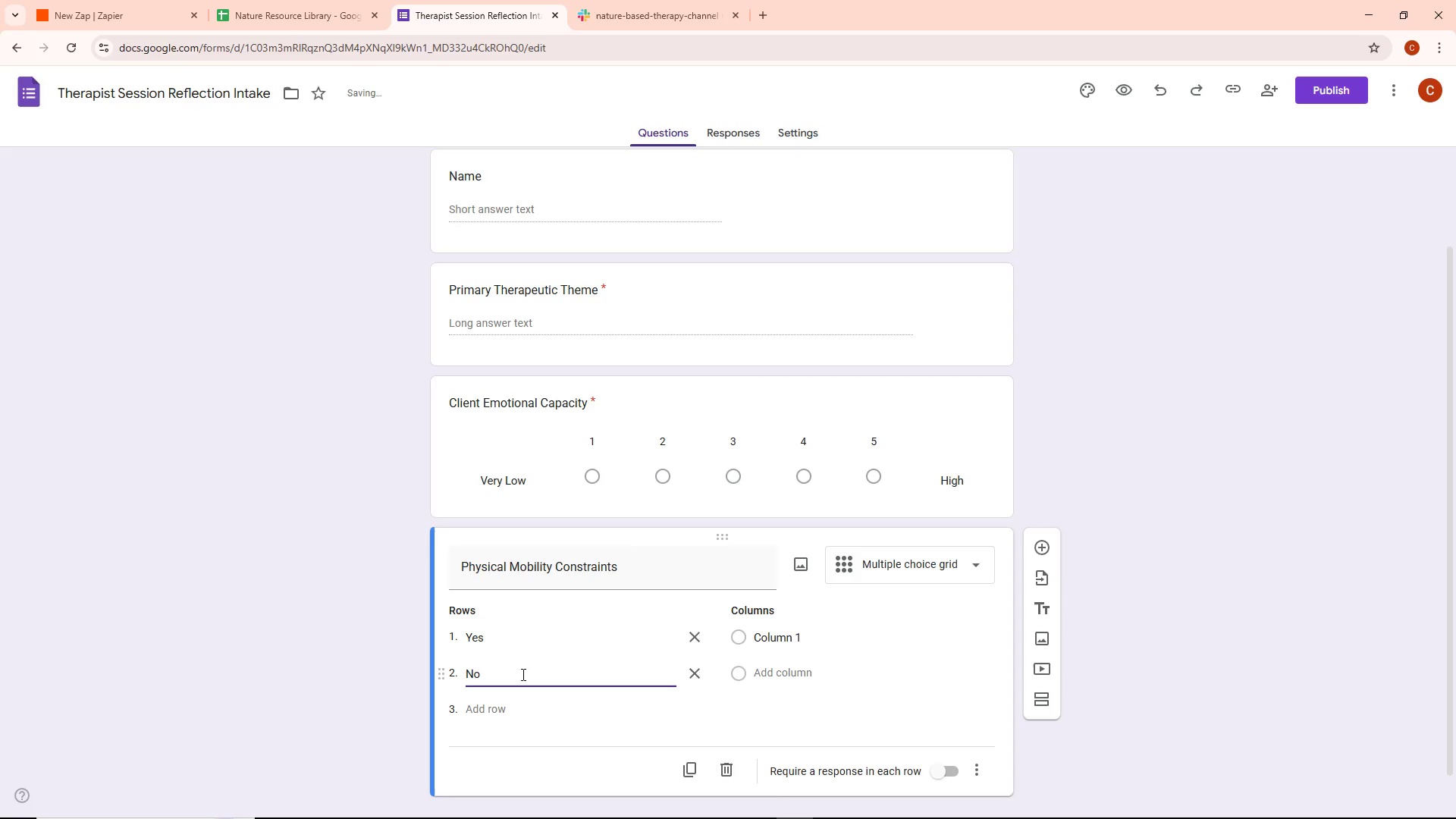 
scroll: coordinate [873, 672], scroll_direction: down, amount: 3.0
 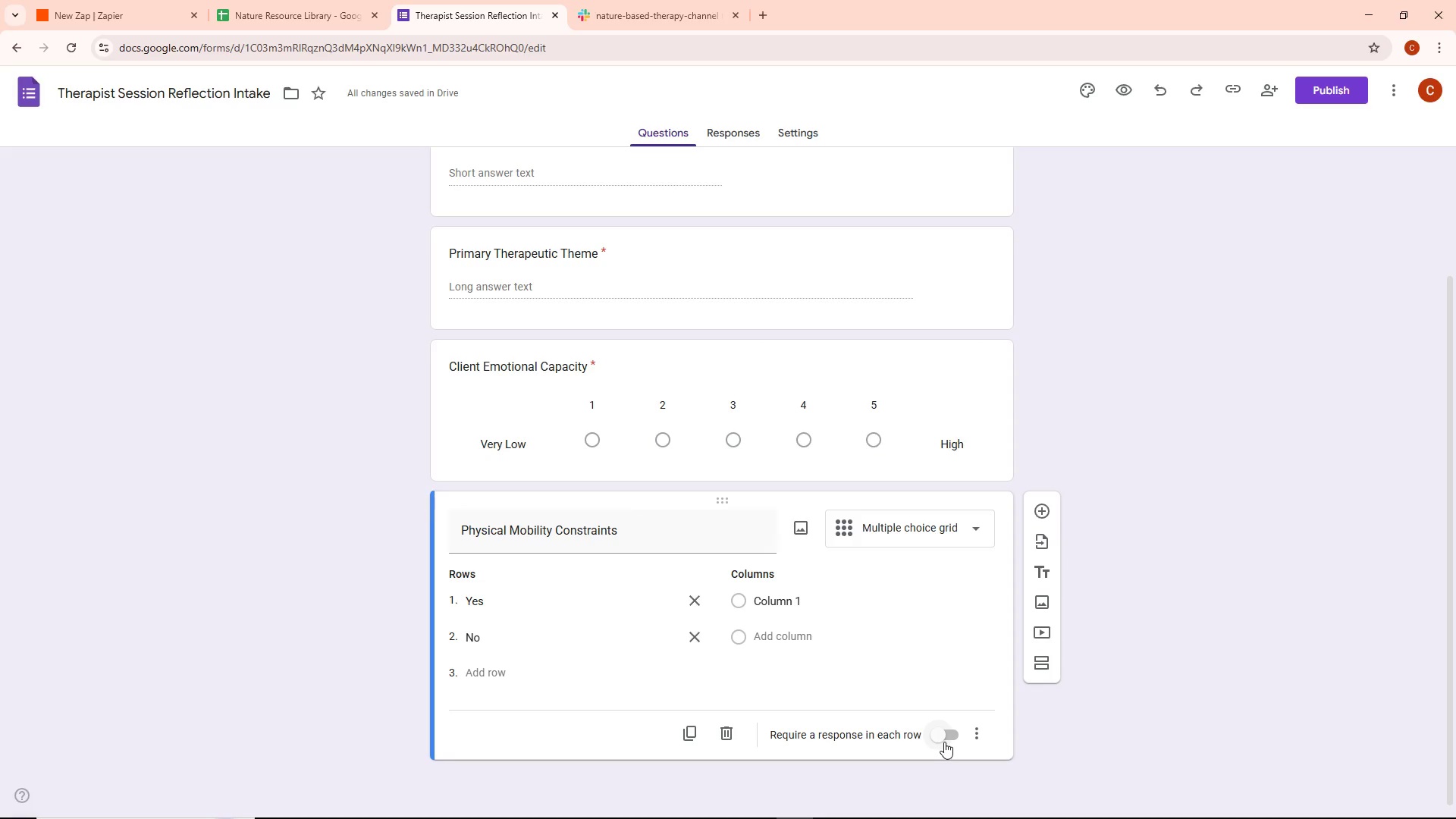 
wait(5.58)
 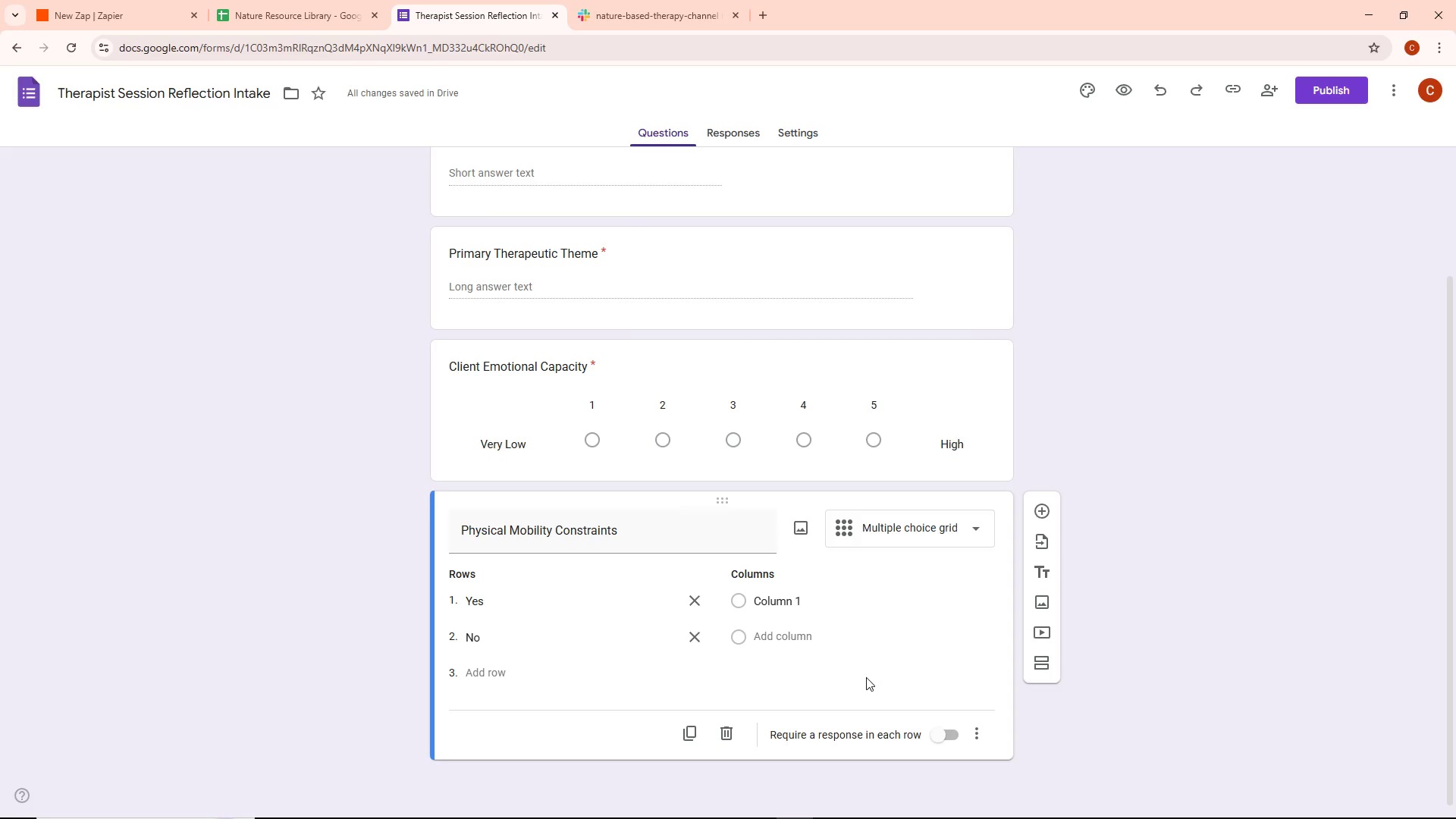 
left_click([943, 733])
 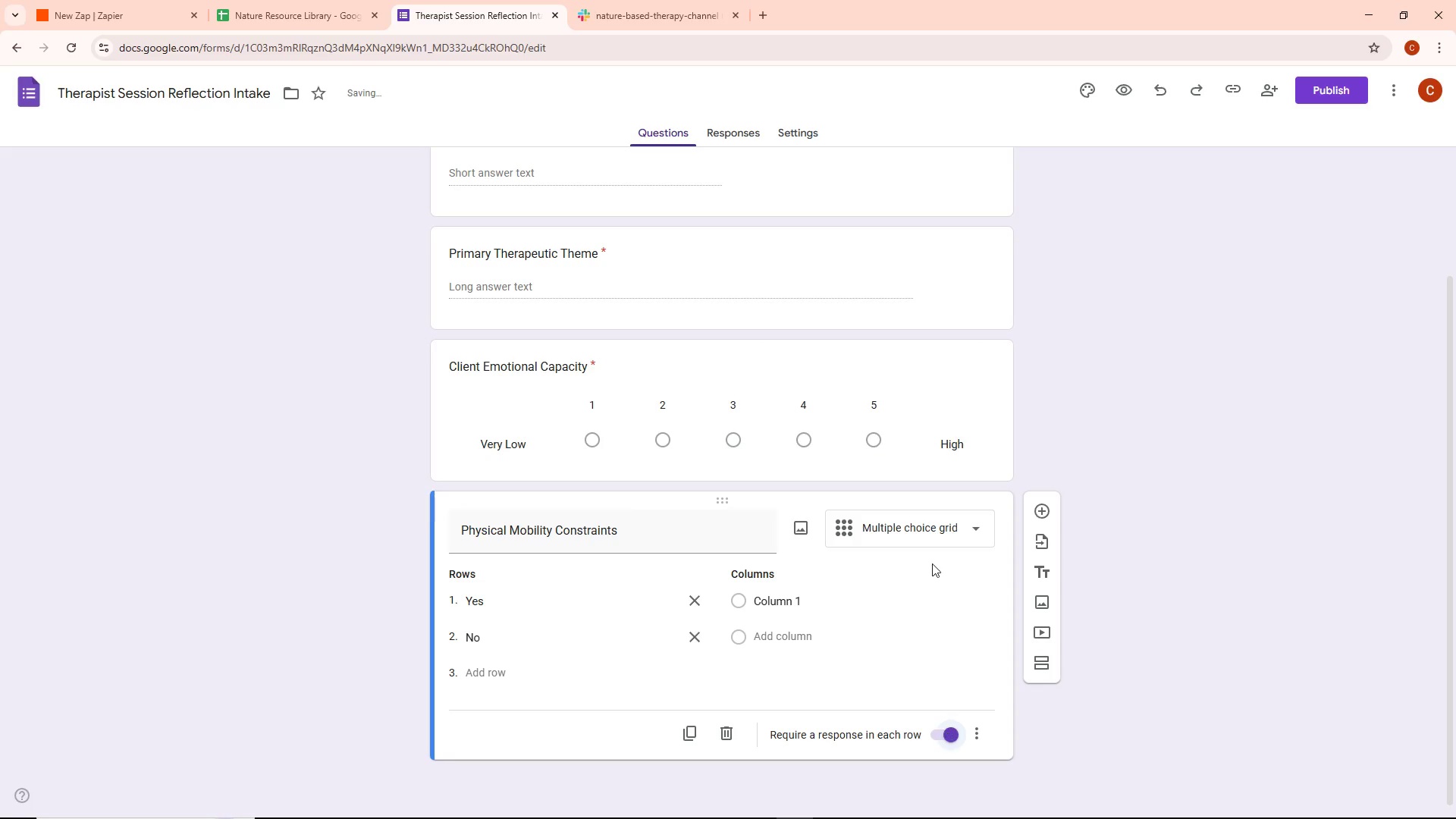 
scroll: coordinate [921, 595], scroll_direction: up, amount: 11.0
 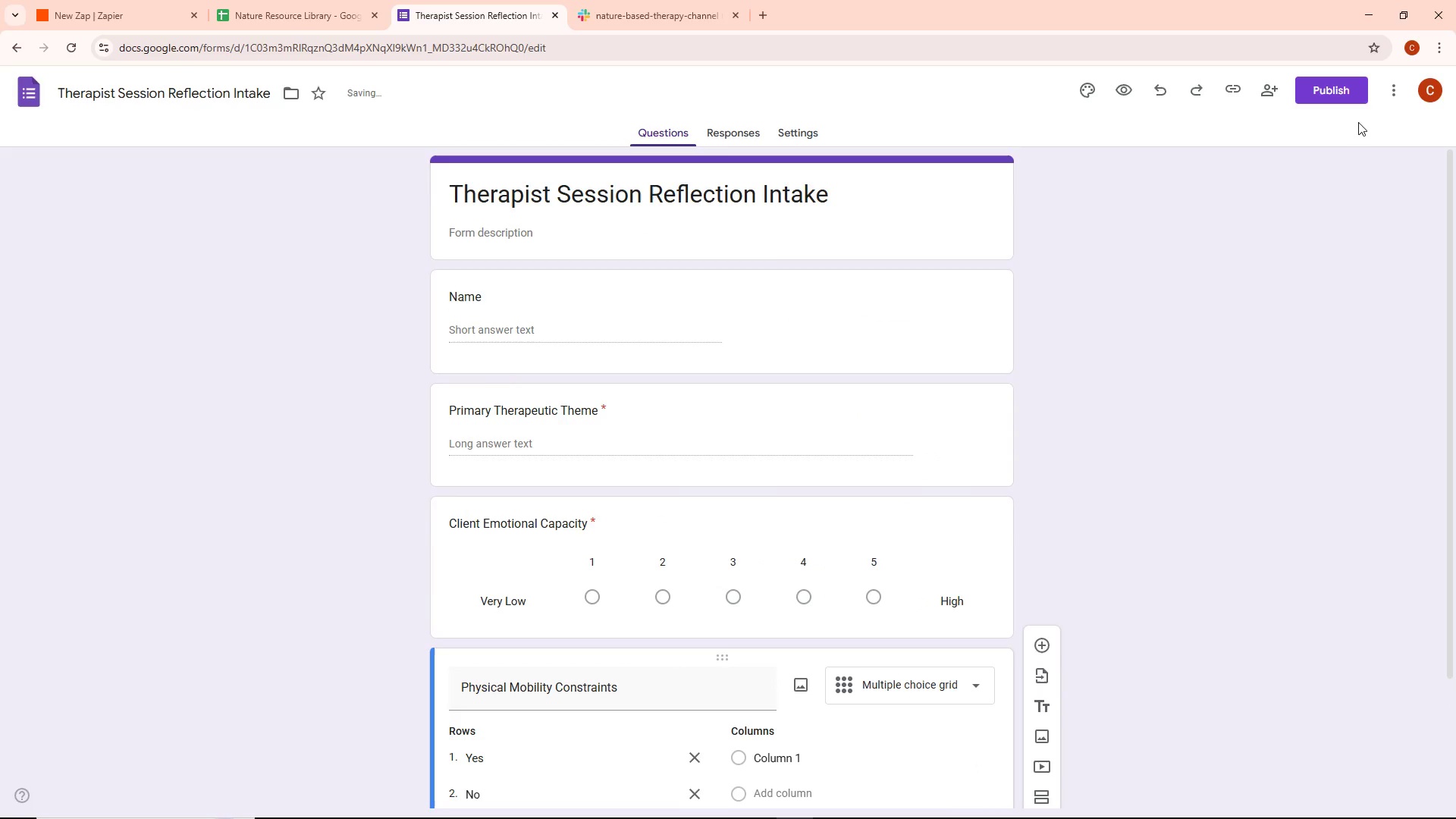 
left_click([1350, 93])
 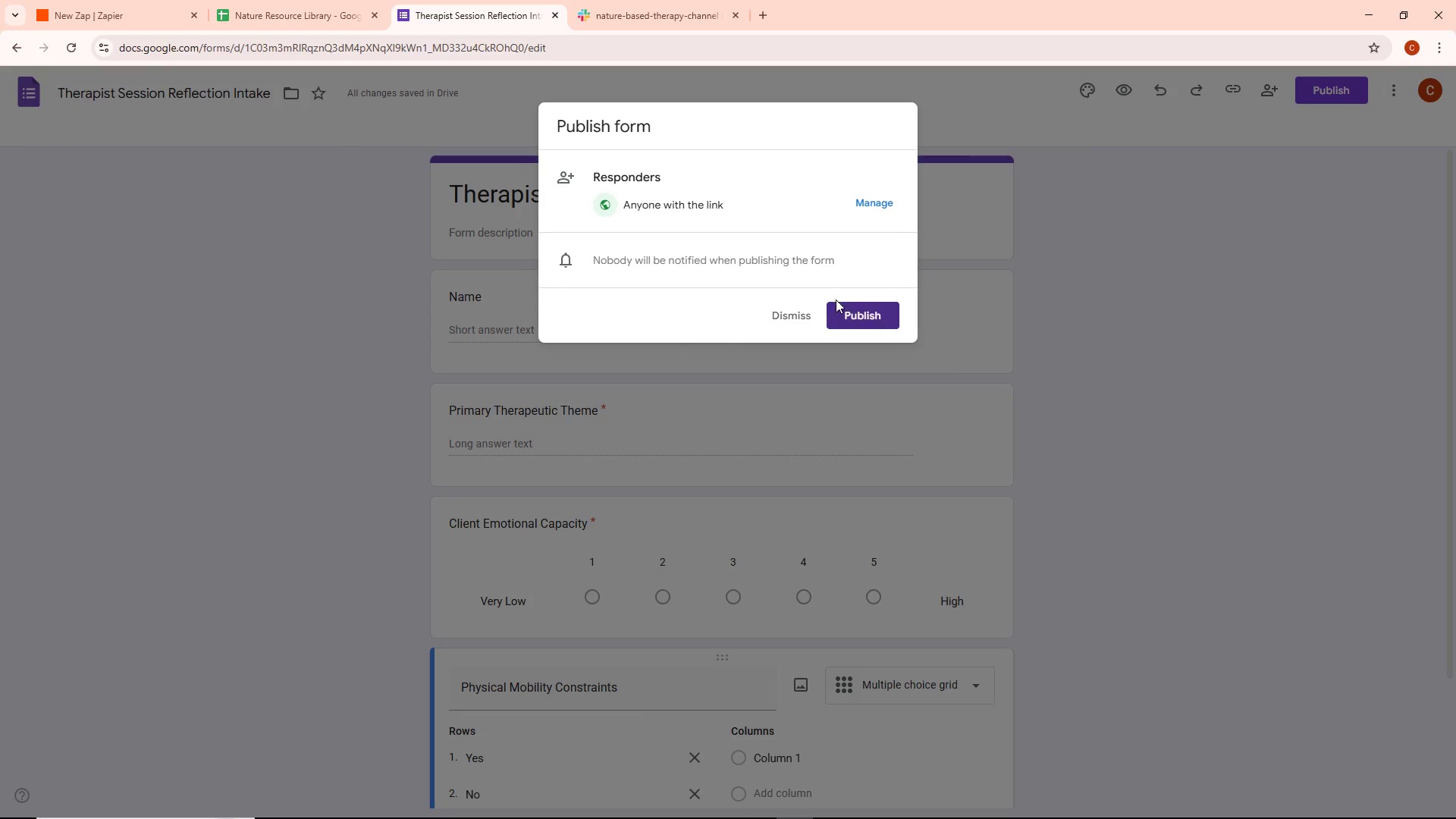 
left_click([848, 307])
 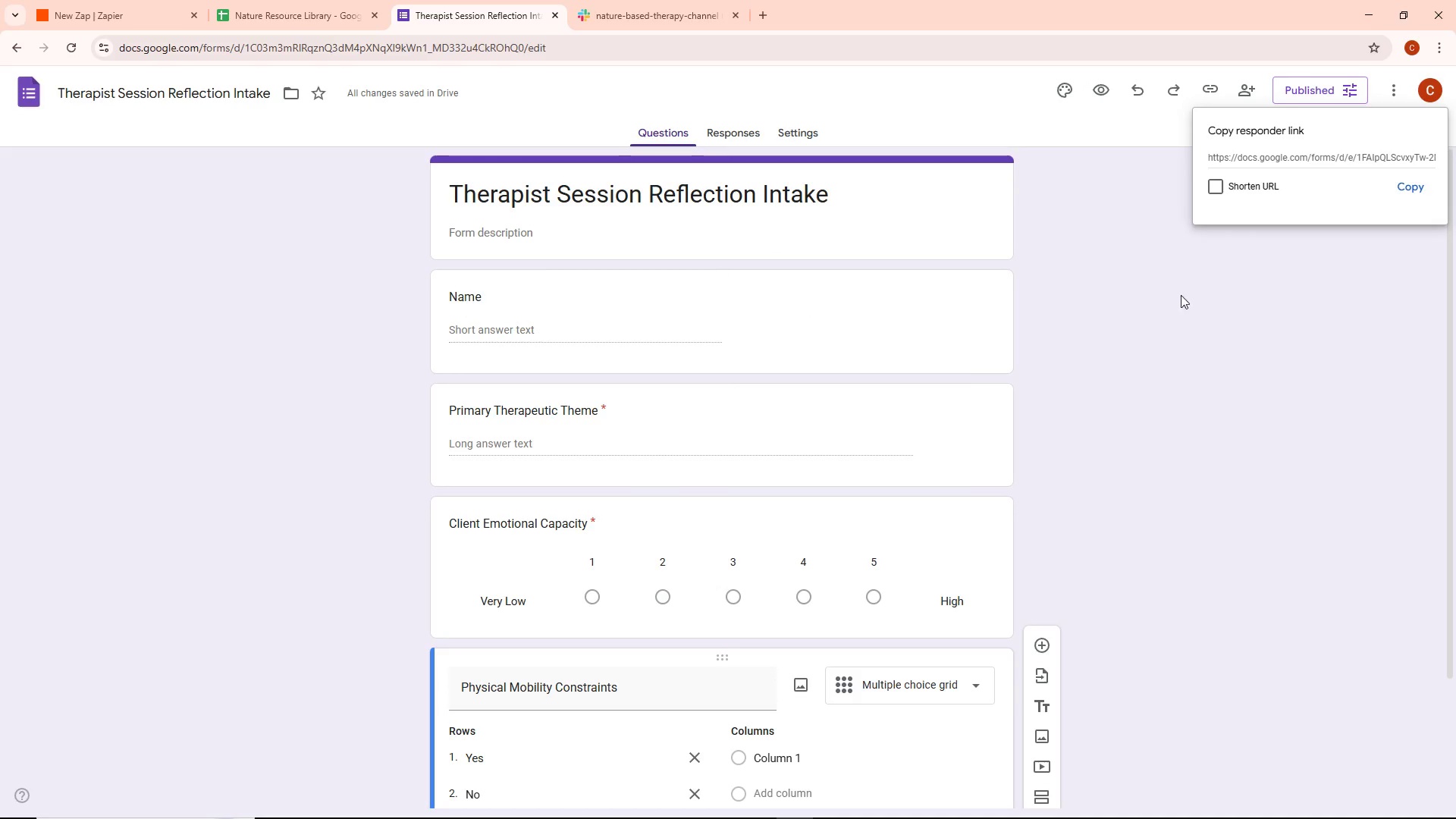 
left_click([1408, 186])
 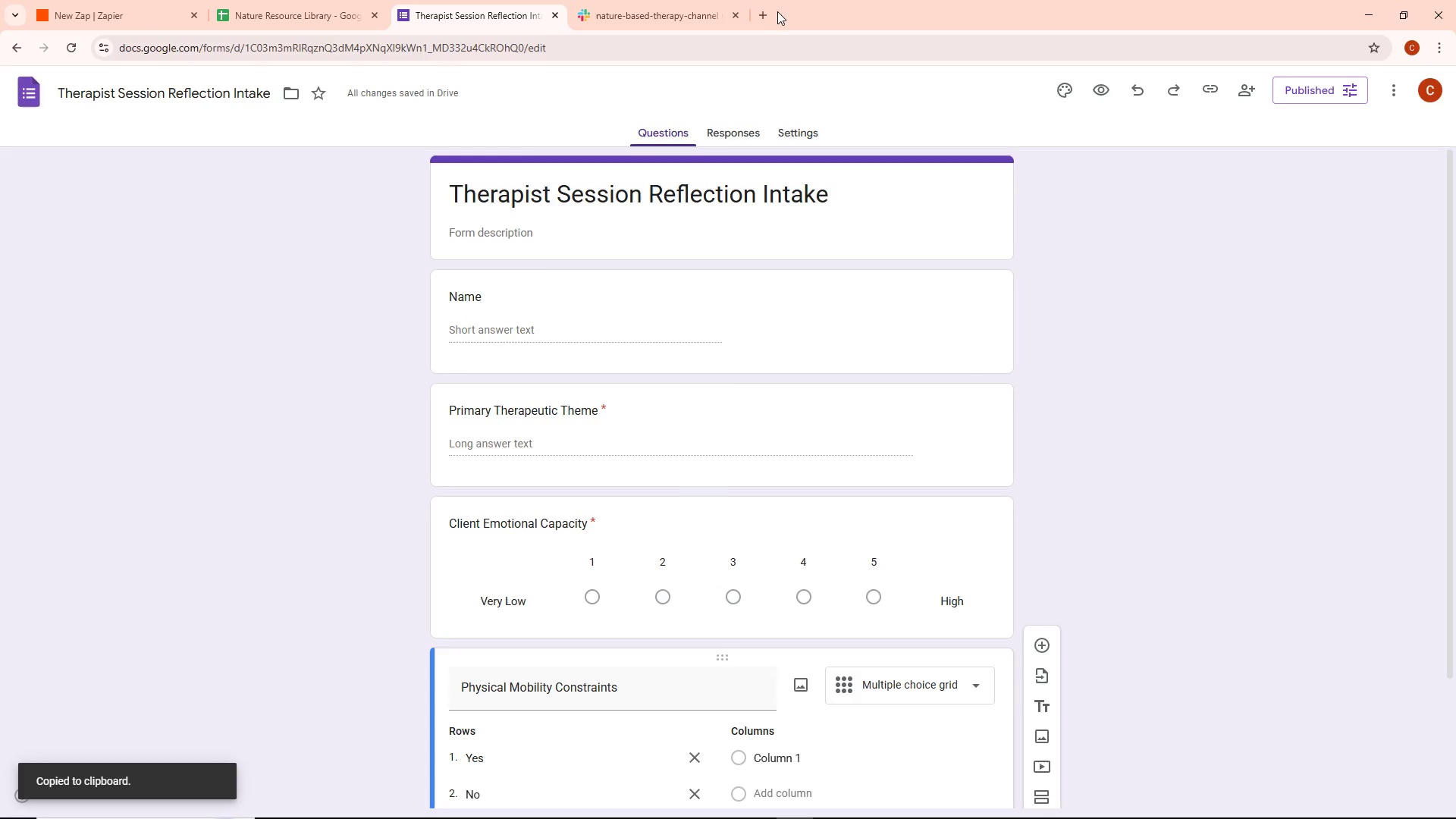 
left_click([770, 9])
 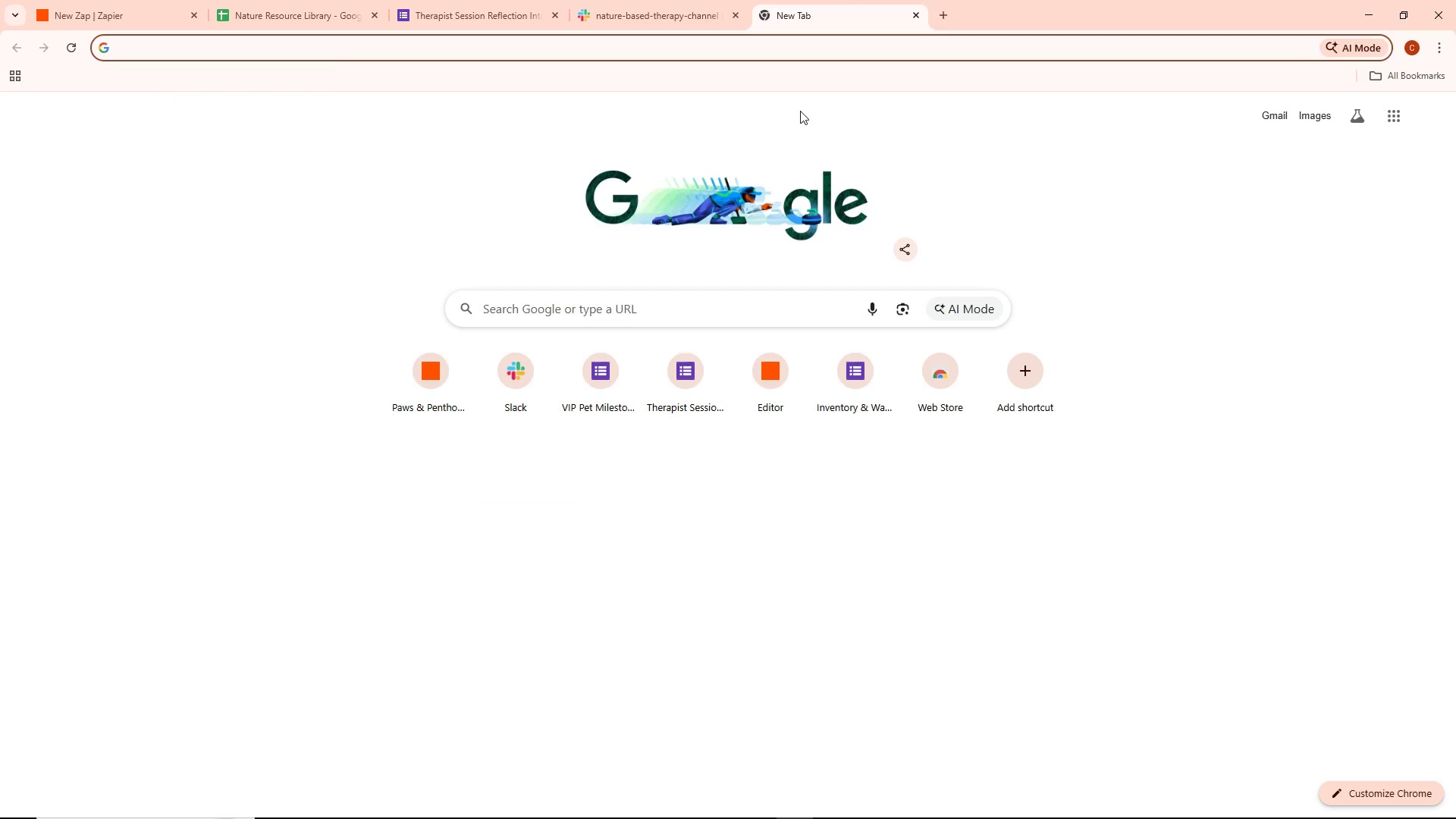 
key(Control+ControlLeft)
 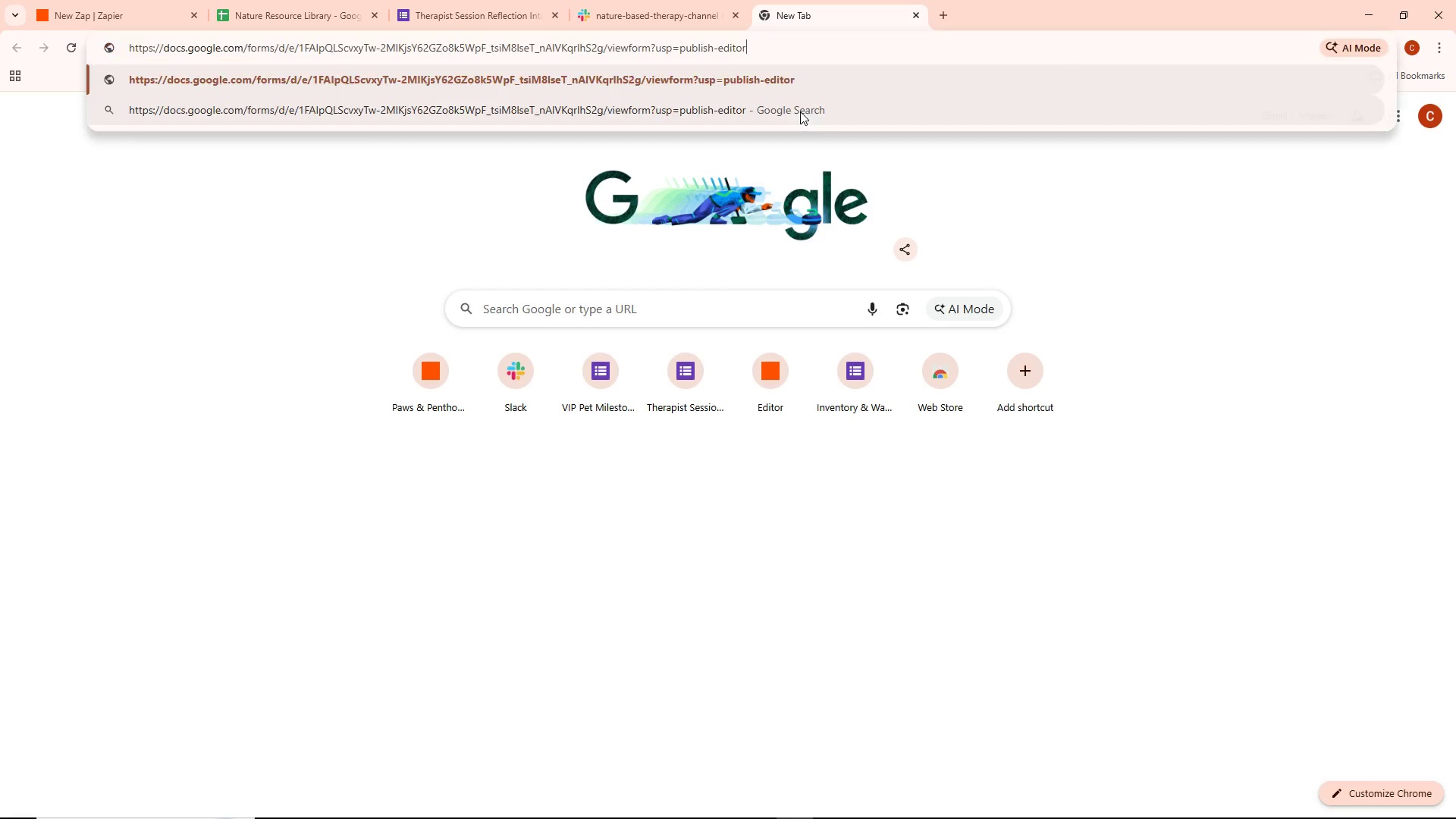 
key(Control+V)
 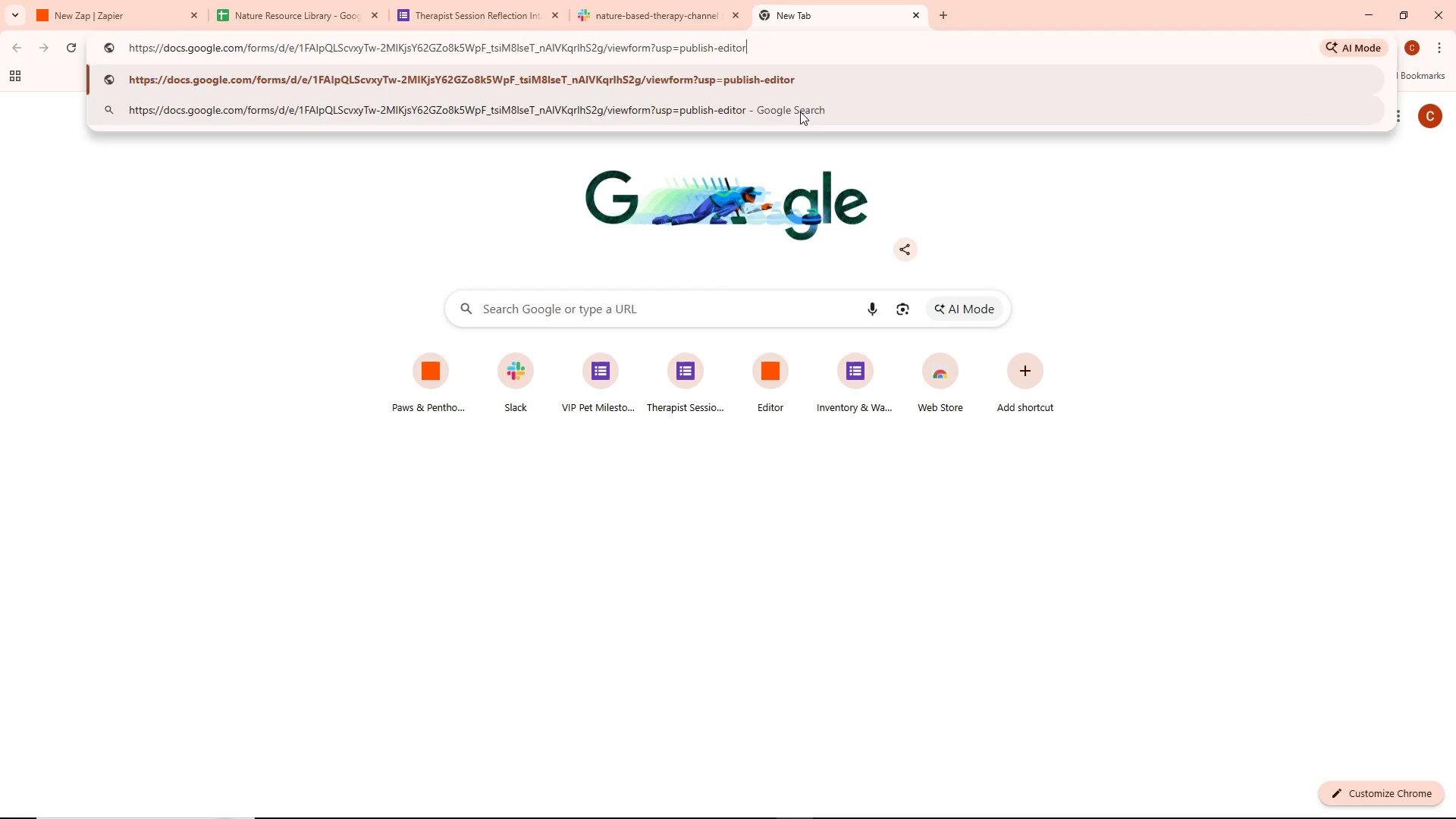 
key(Enter)
 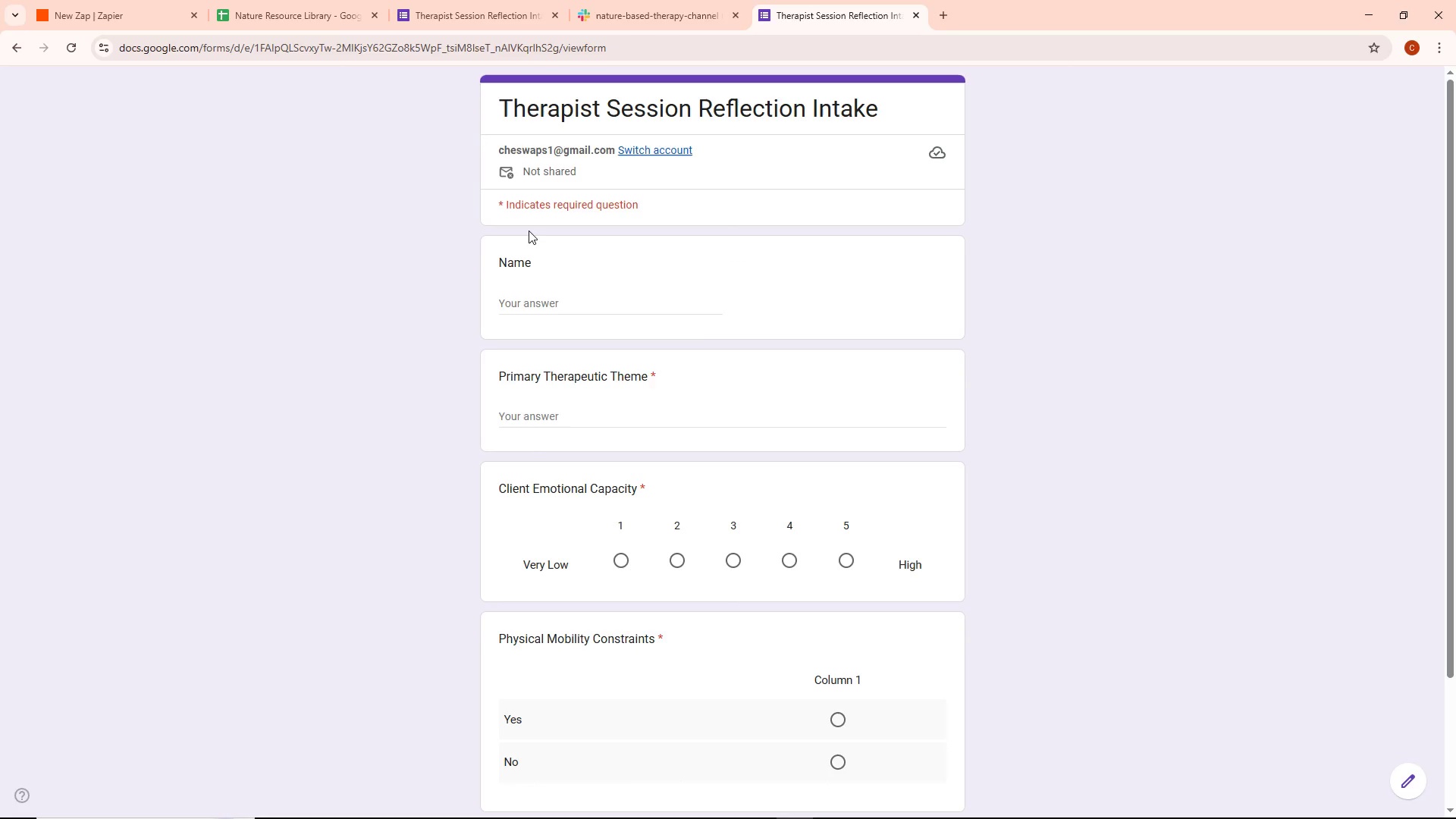 
scroll: coordinate [613, 287], scroll_direction: down, amount: 3.0
 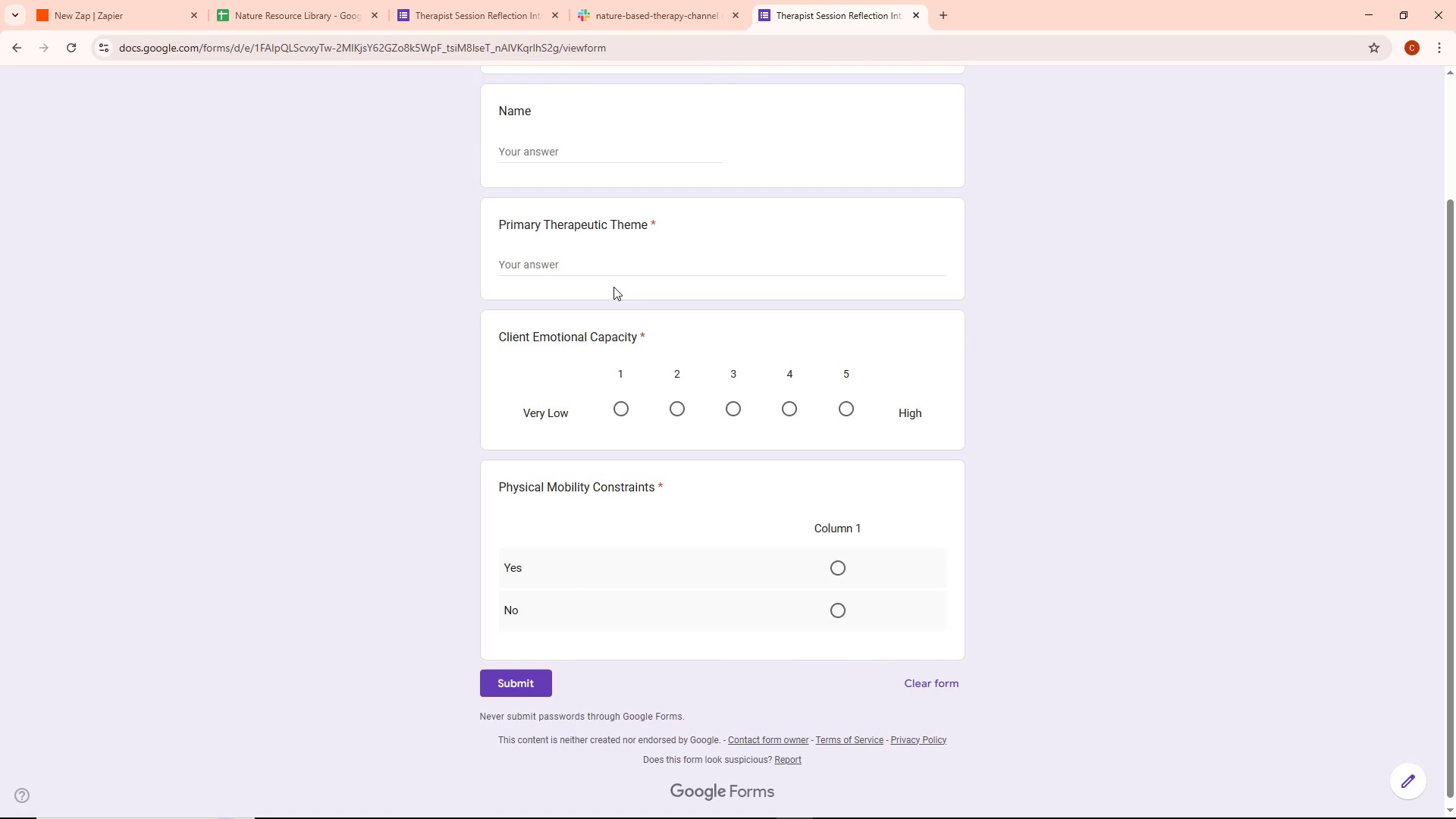 
scroll: coordinate [613, 286], scroll_direction: up, amount: 2.0
 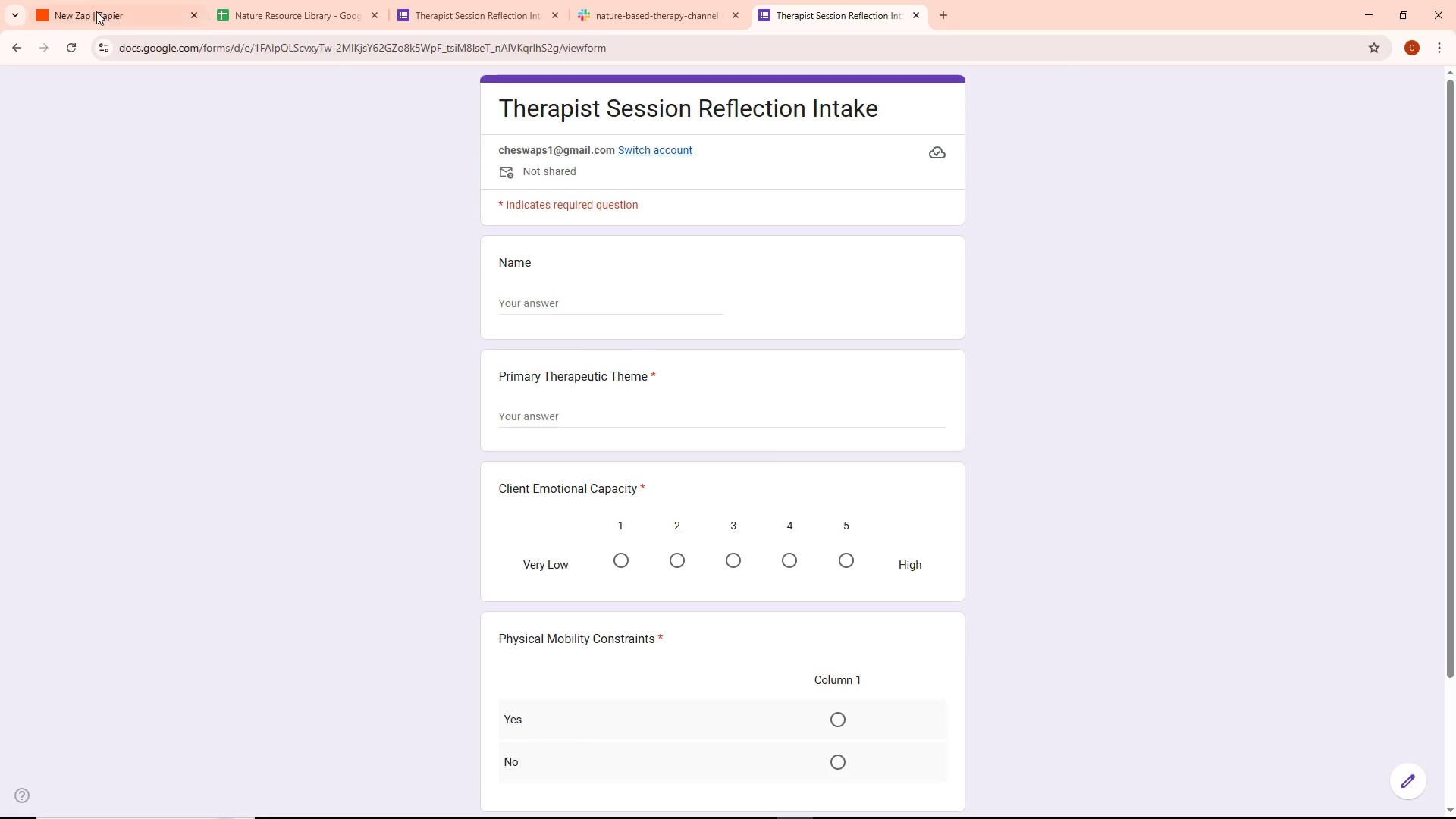 
left_click([93, 8])
 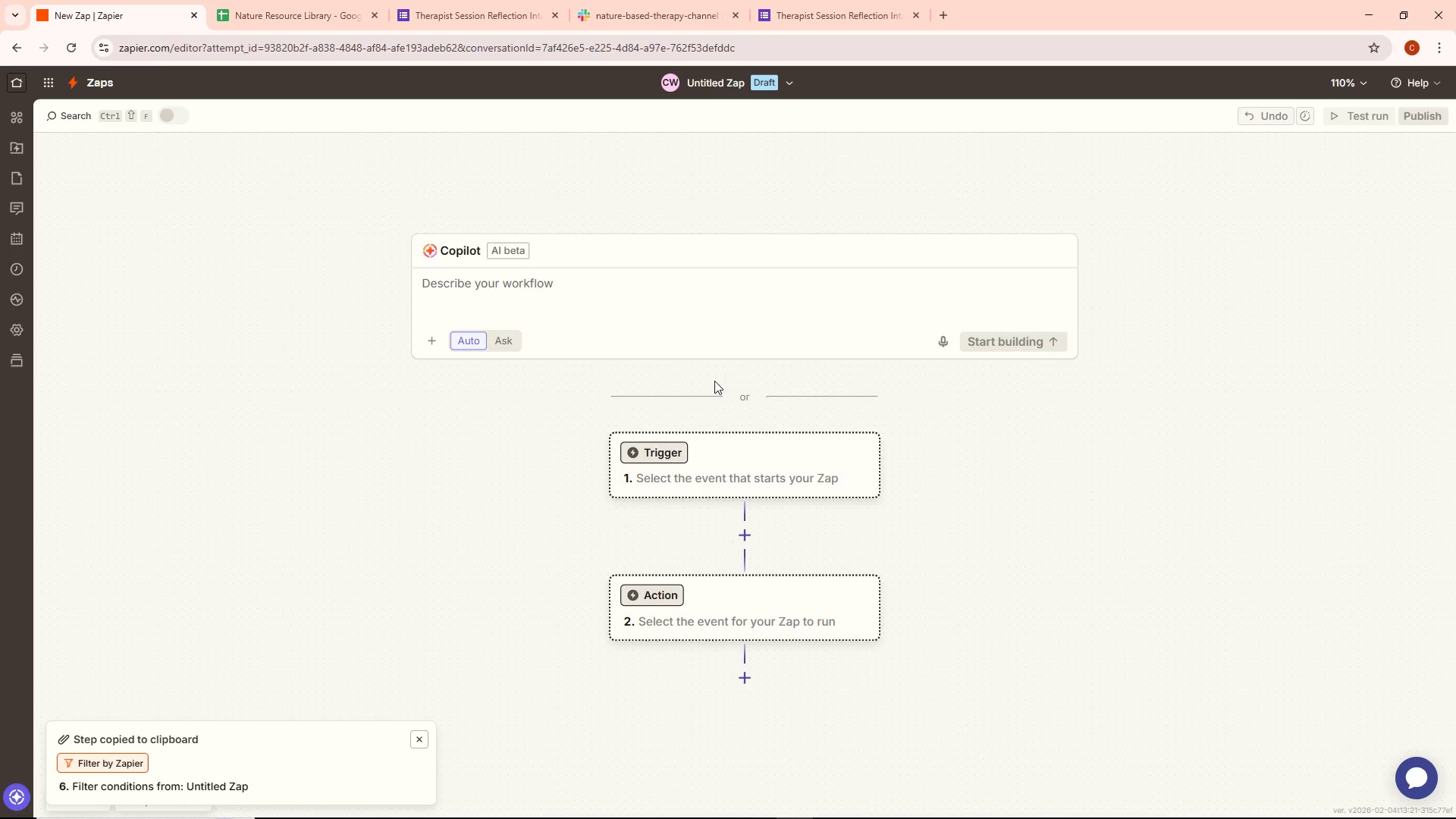 
double_click([776, 457])
 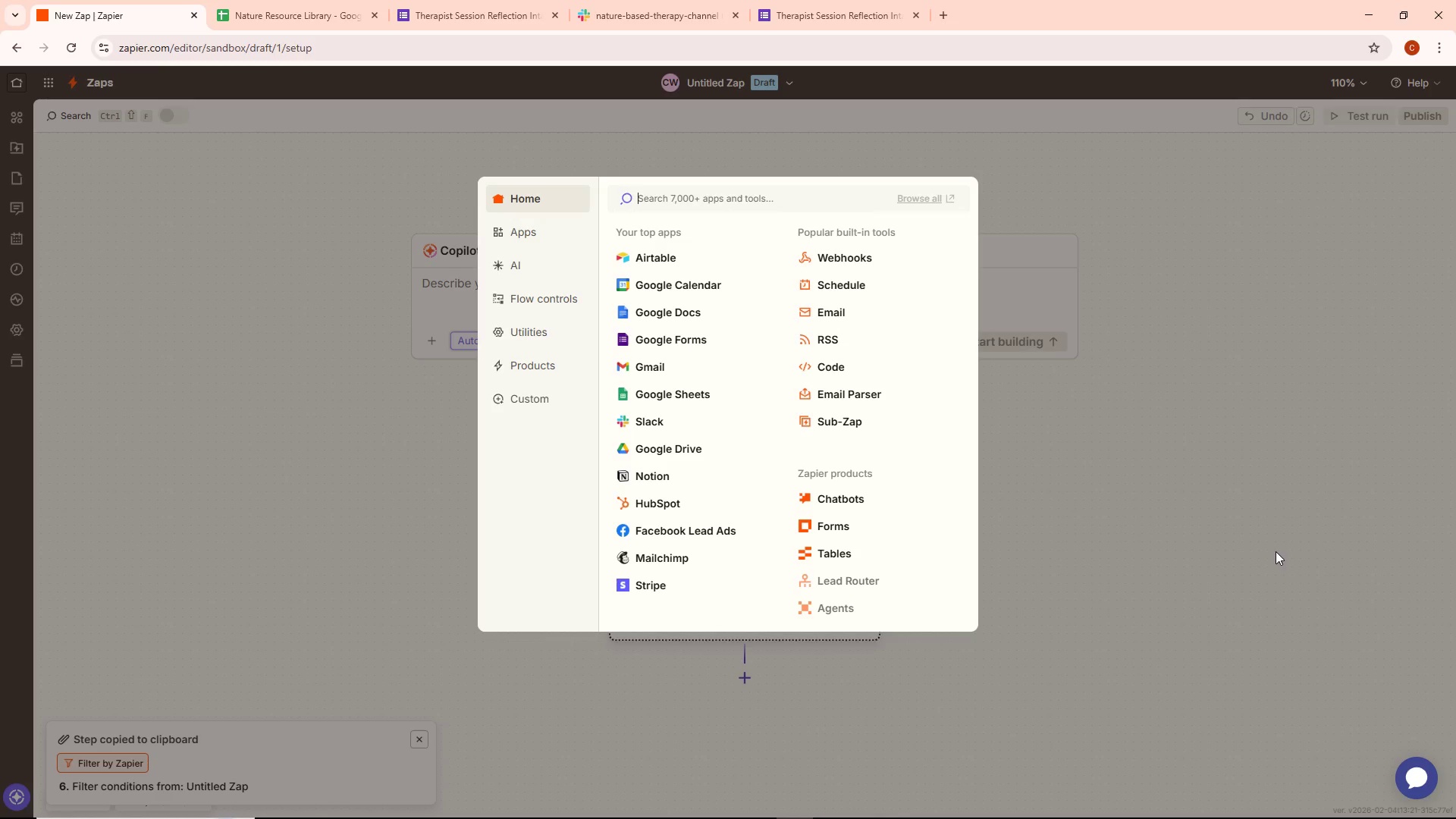 
wait(62.92)
 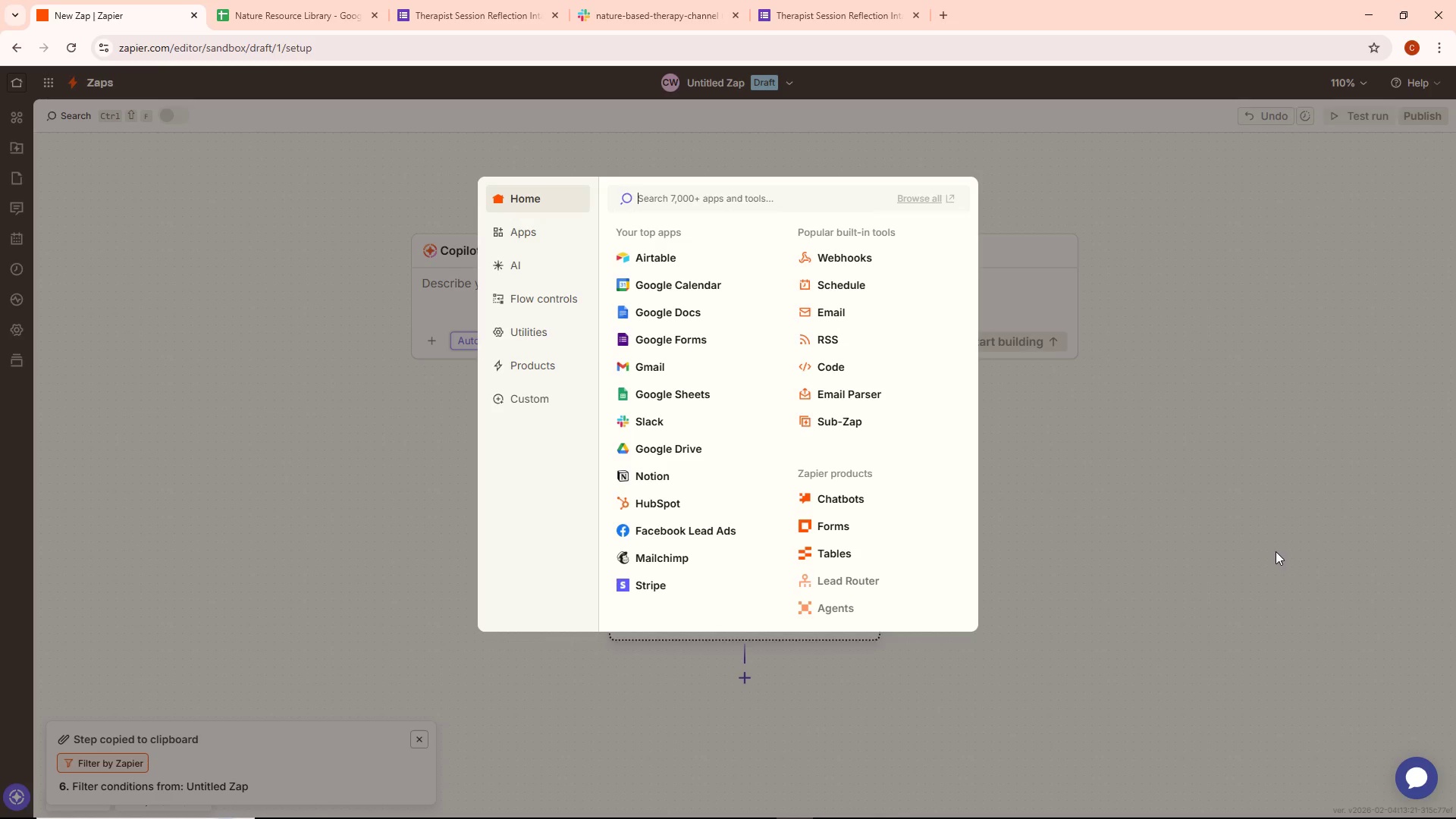 
left_click([1419, 11])
 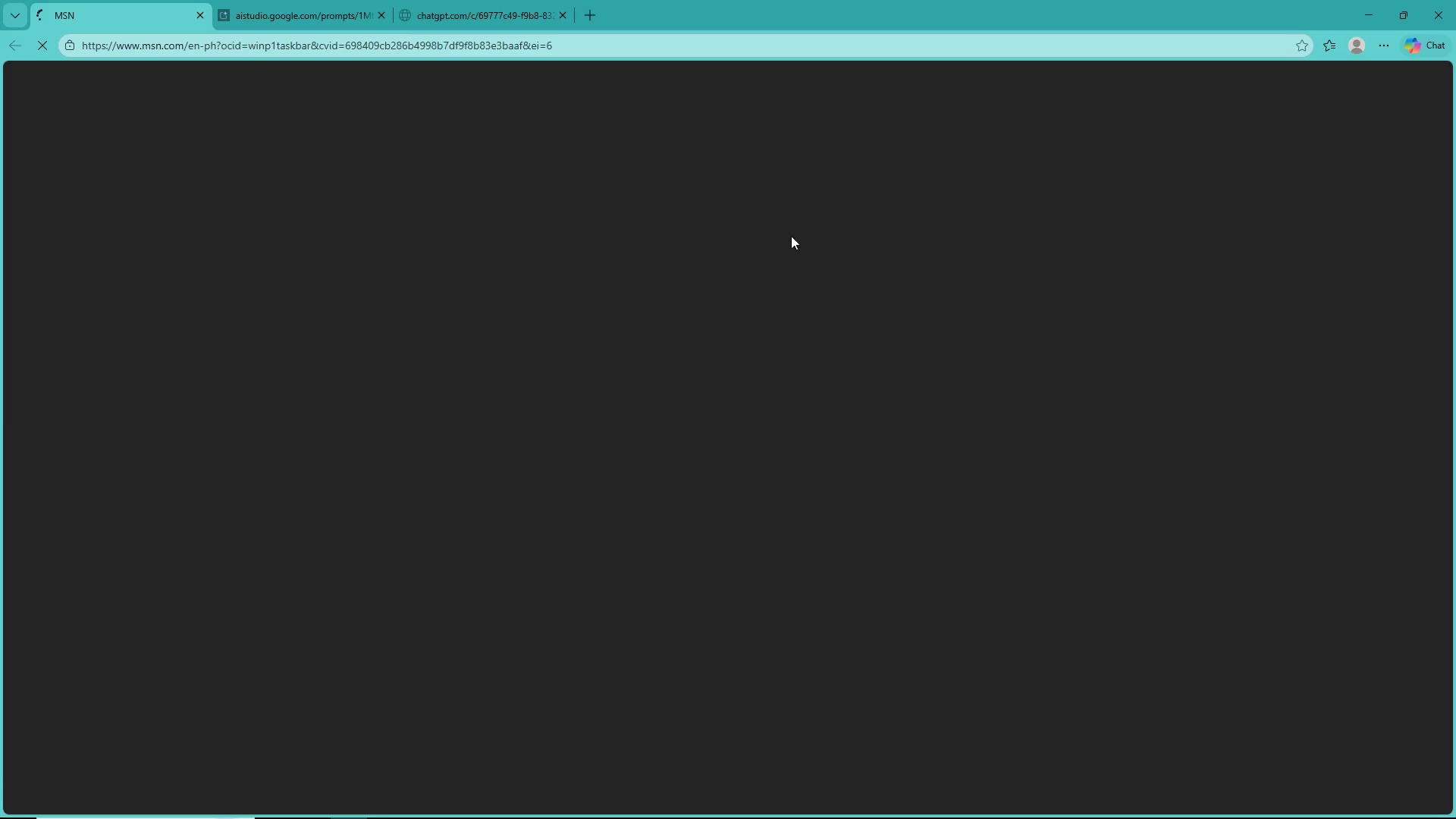 
left_click([1455, 0])
 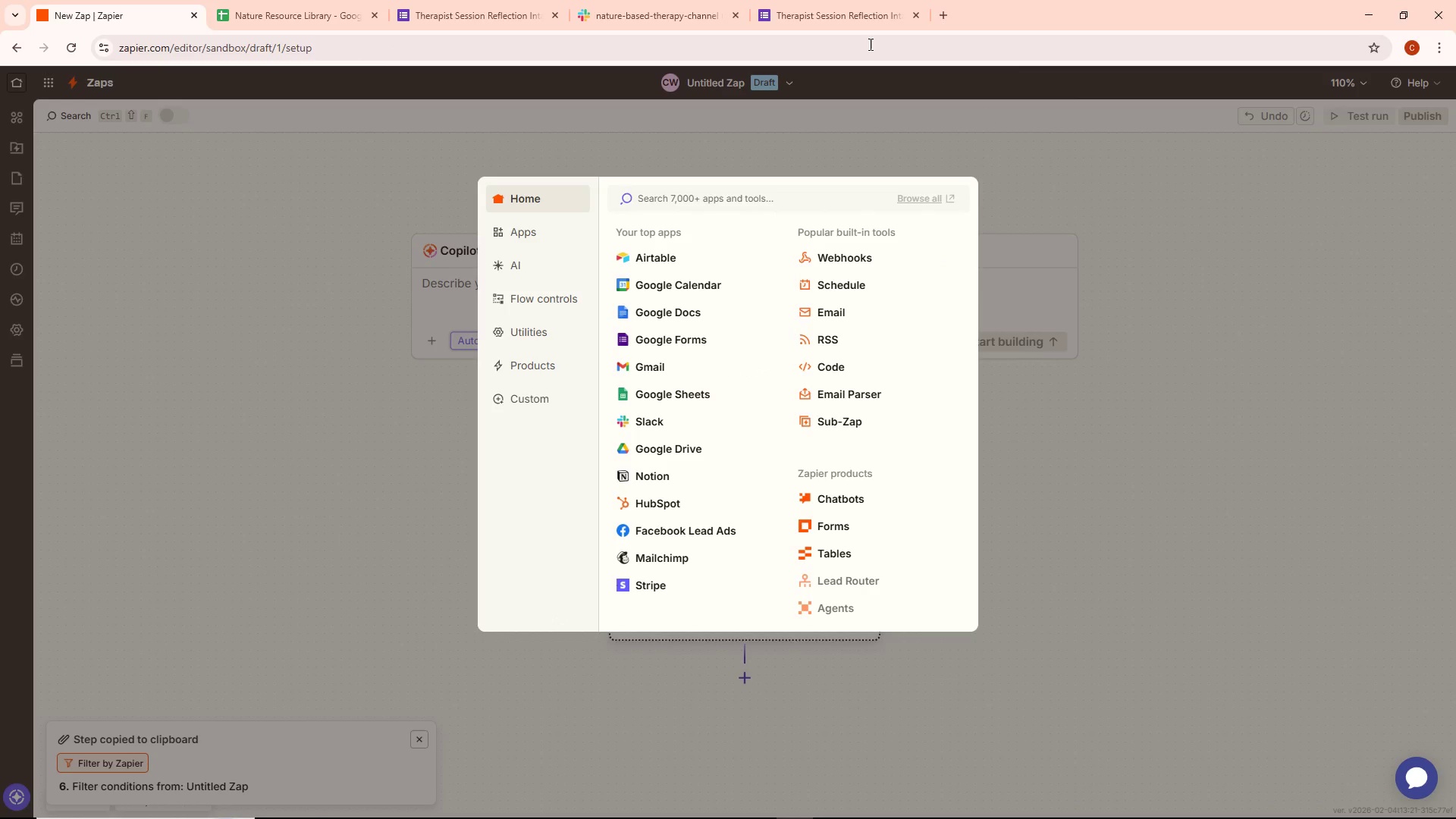 
left_click([833, 0])
 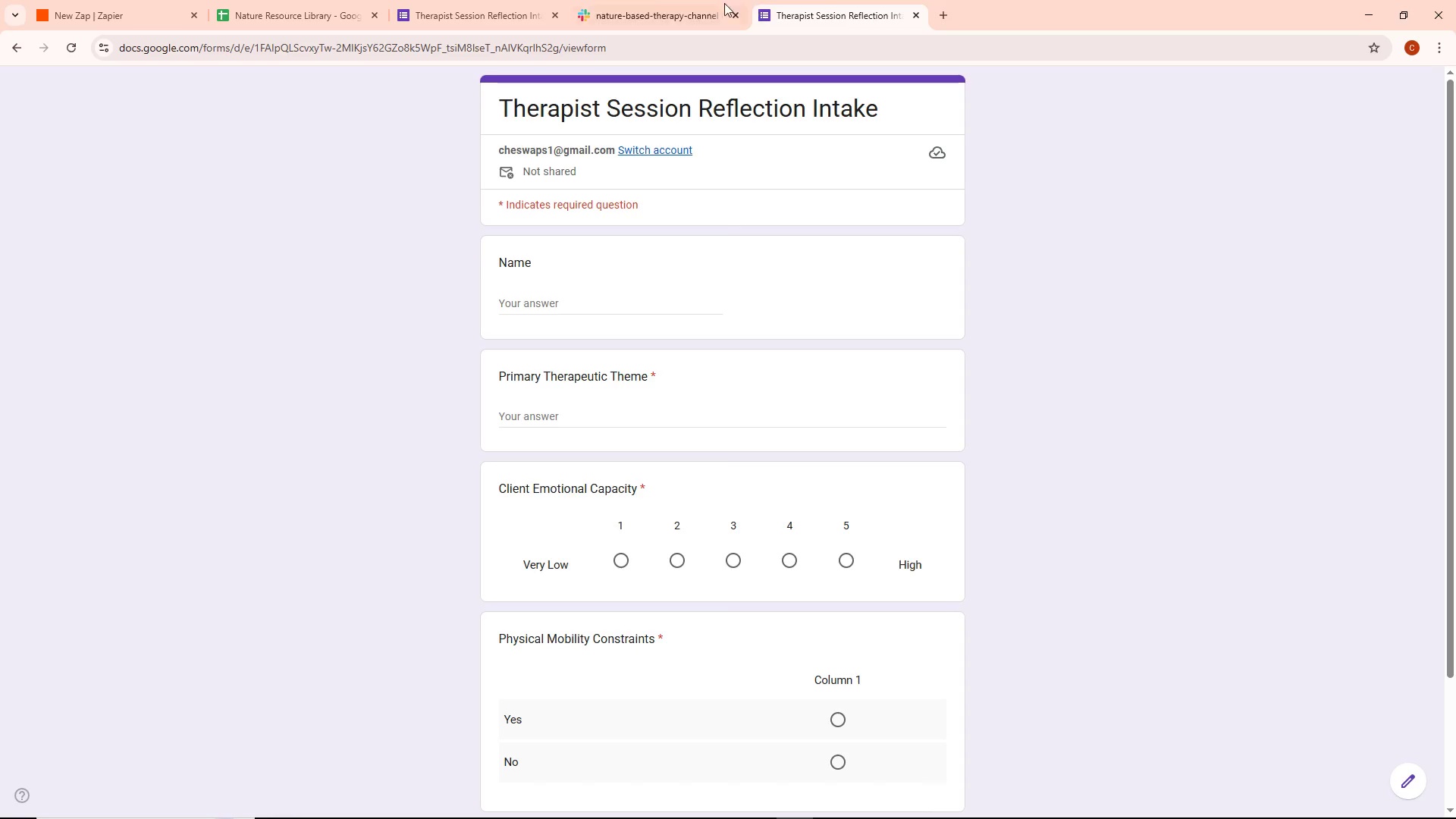 
left_click([610, 0])
 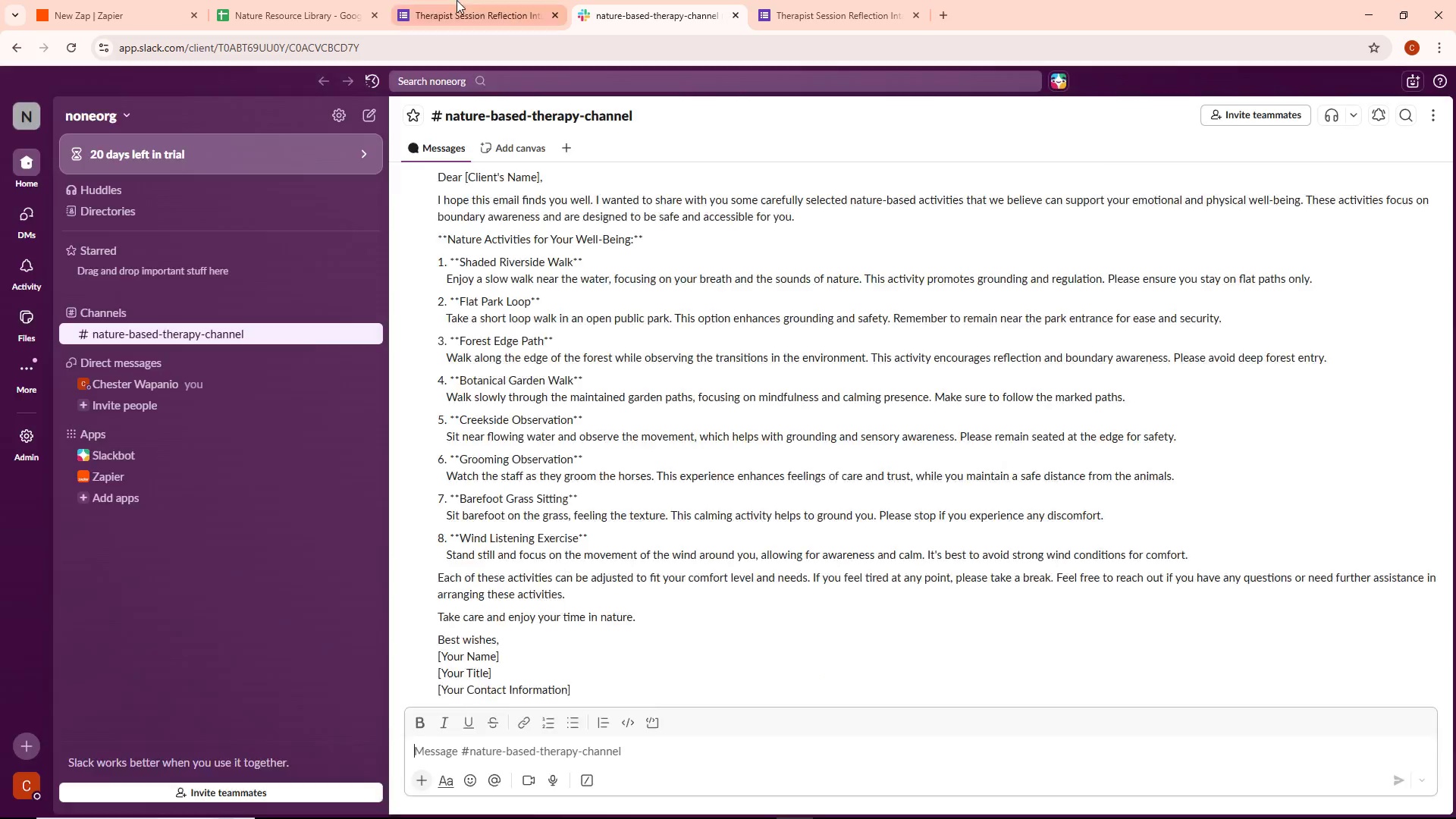 
left_click([278, 0])
 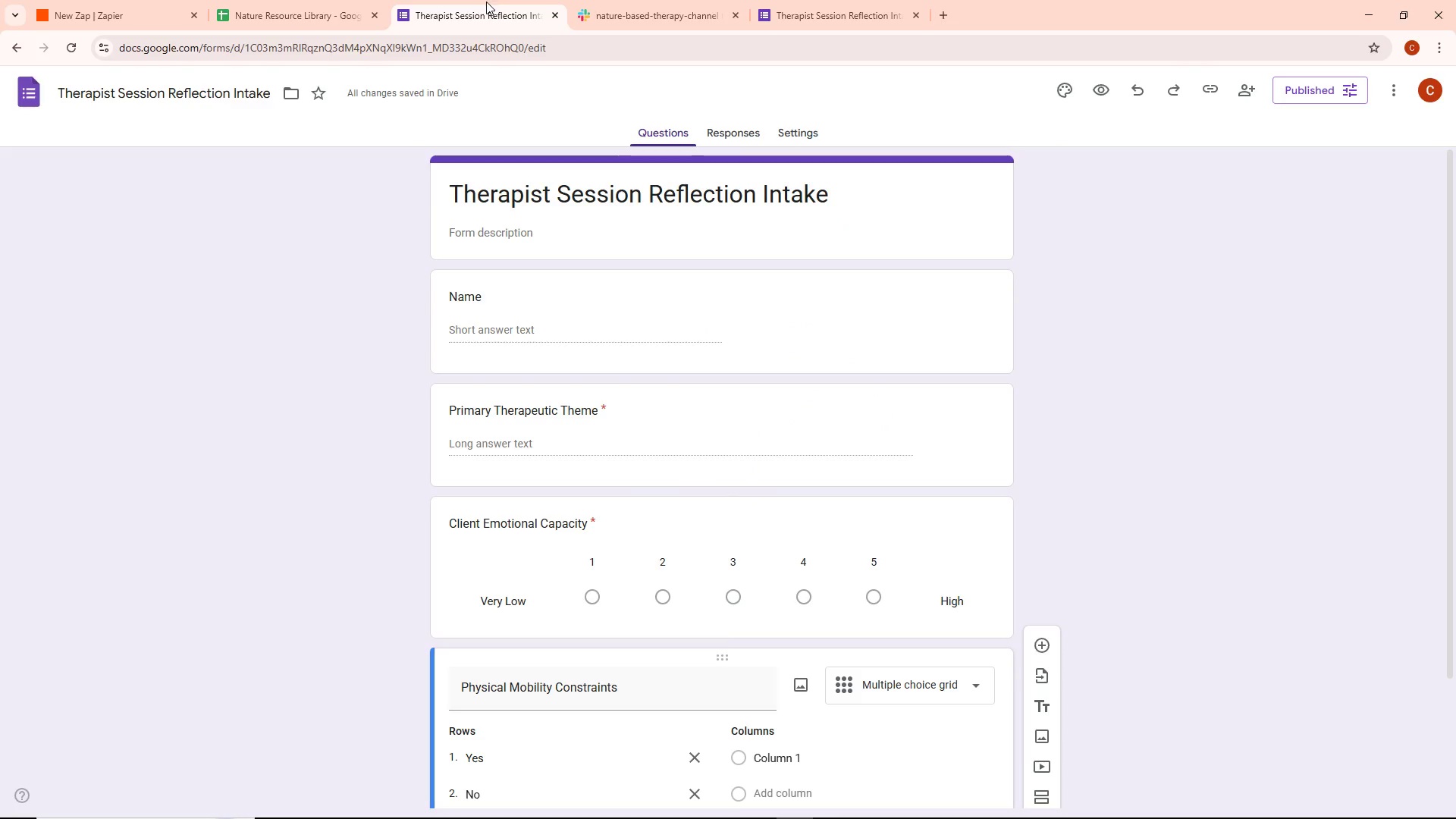 
left_click([151, 0])
 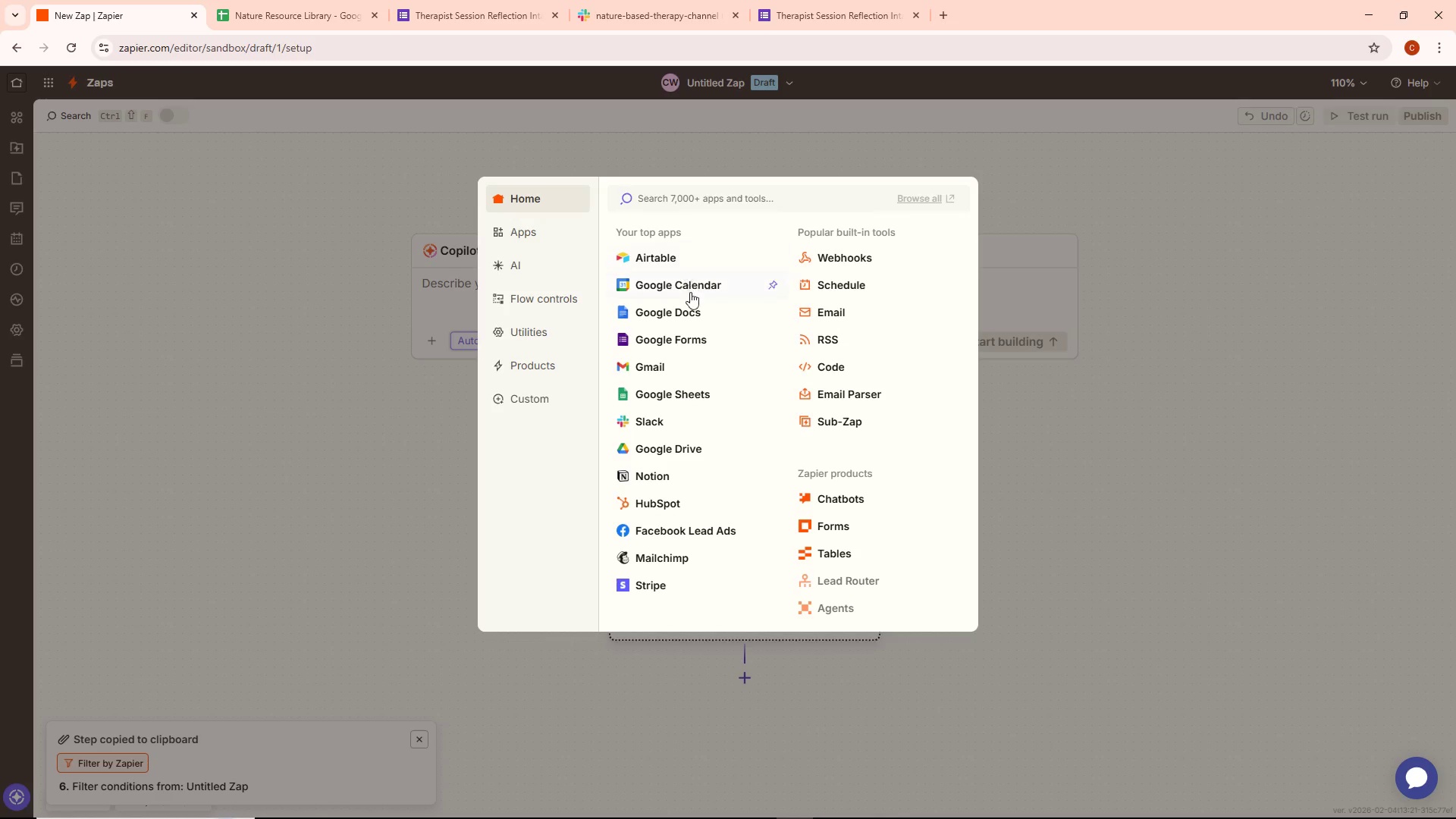 
left_click([690, 341])
 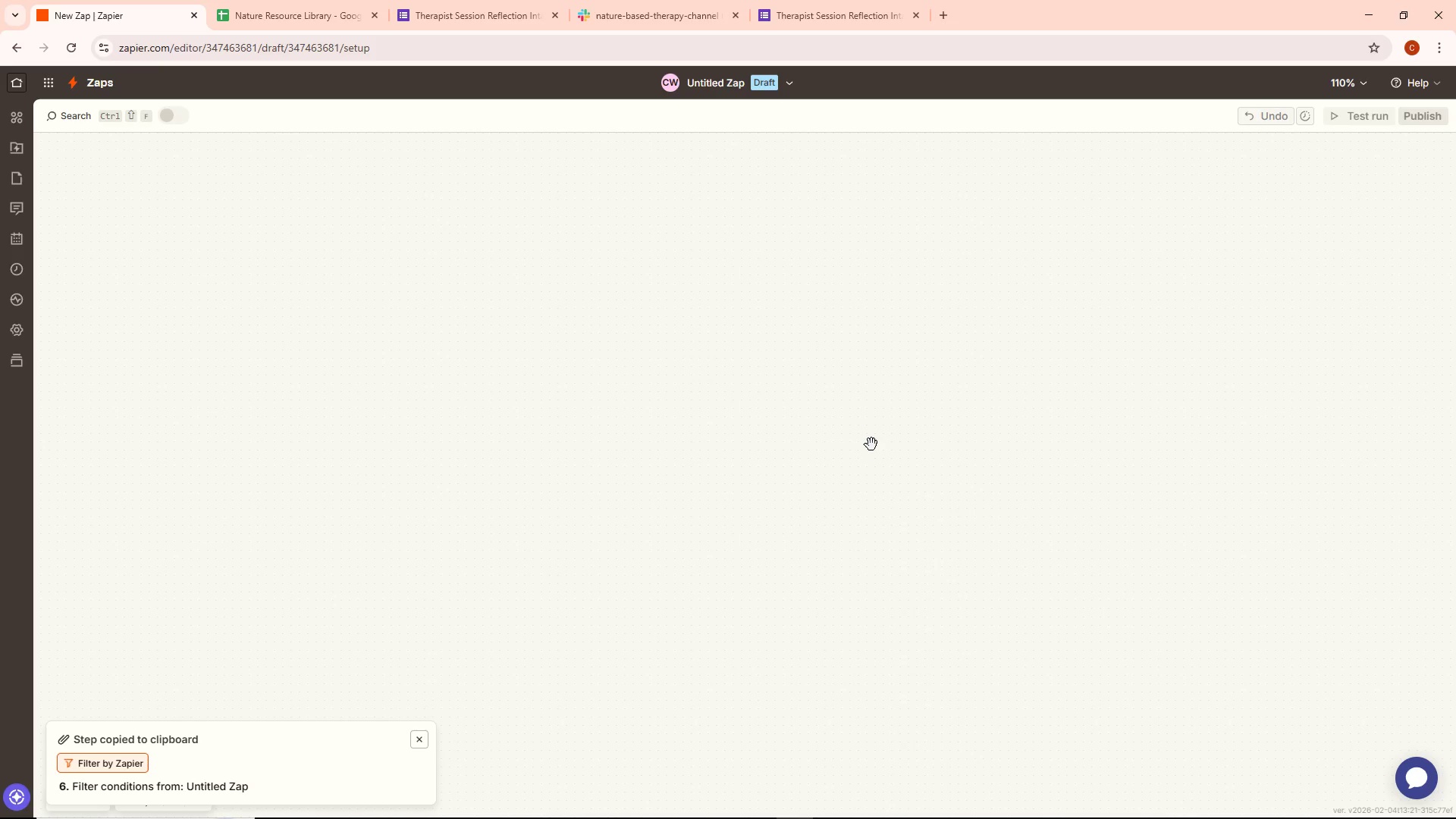 
mouse_move([807, 439])
 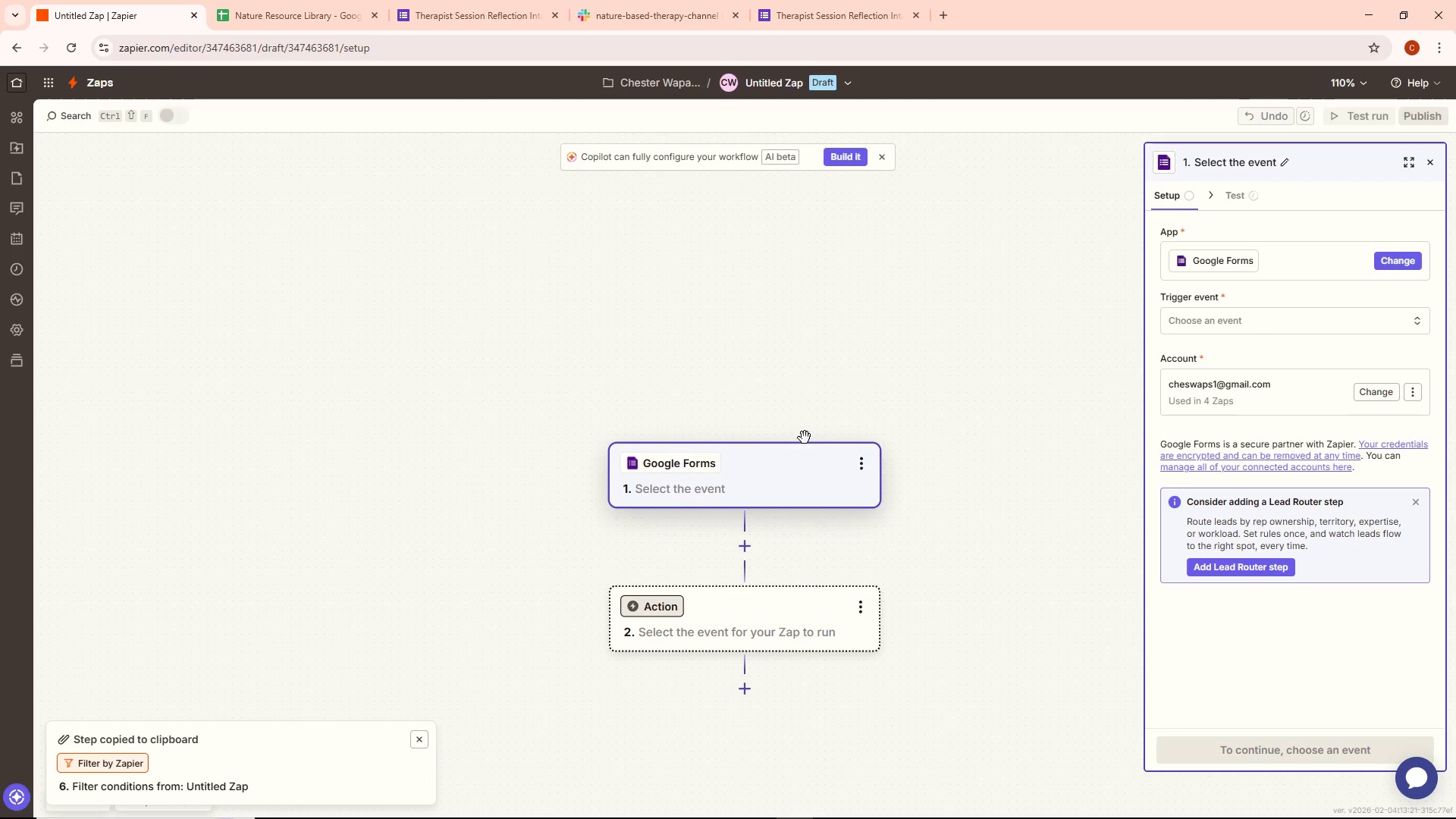 
wait(7.6)
 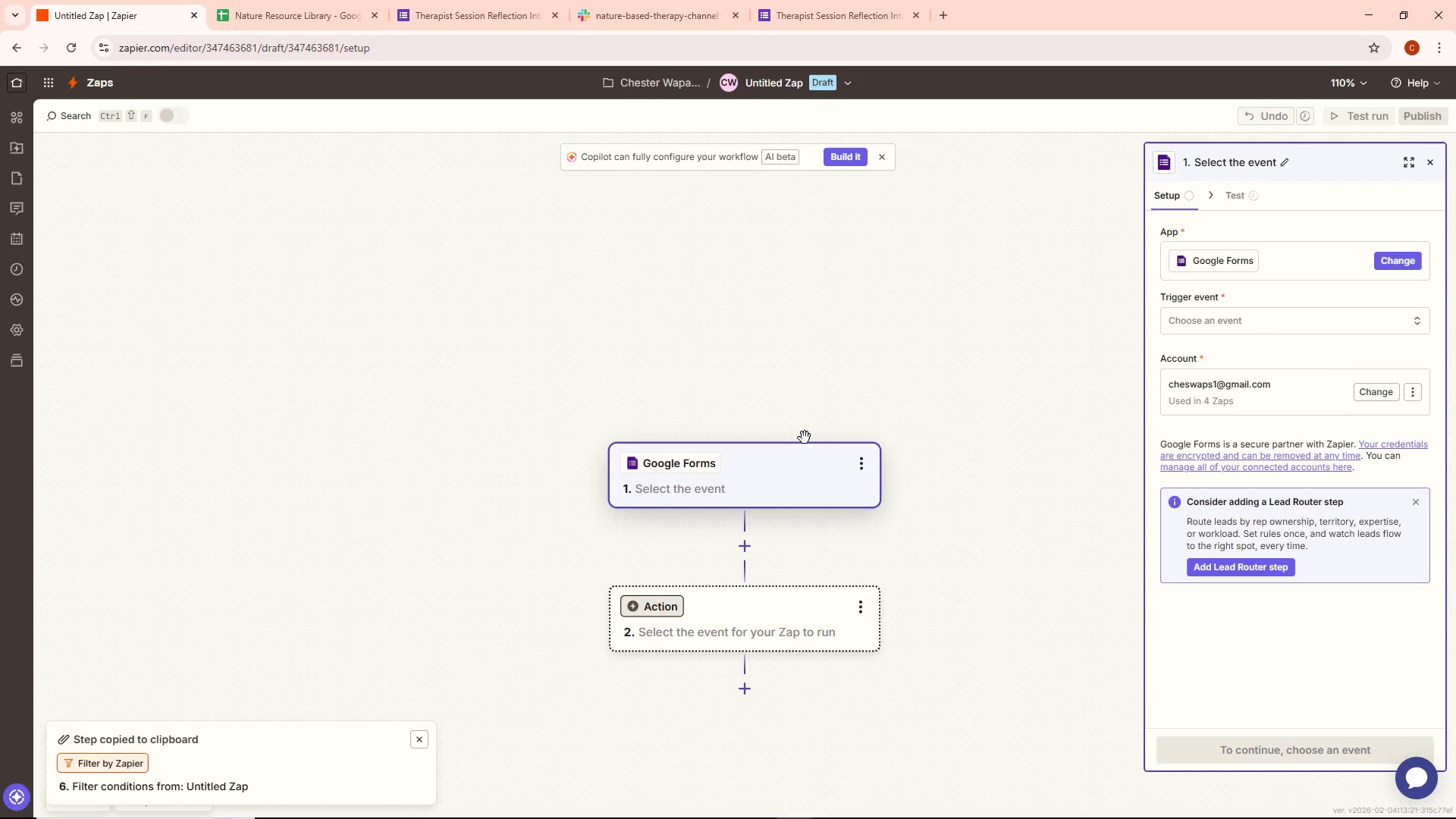 
left_click([1197, 330])
 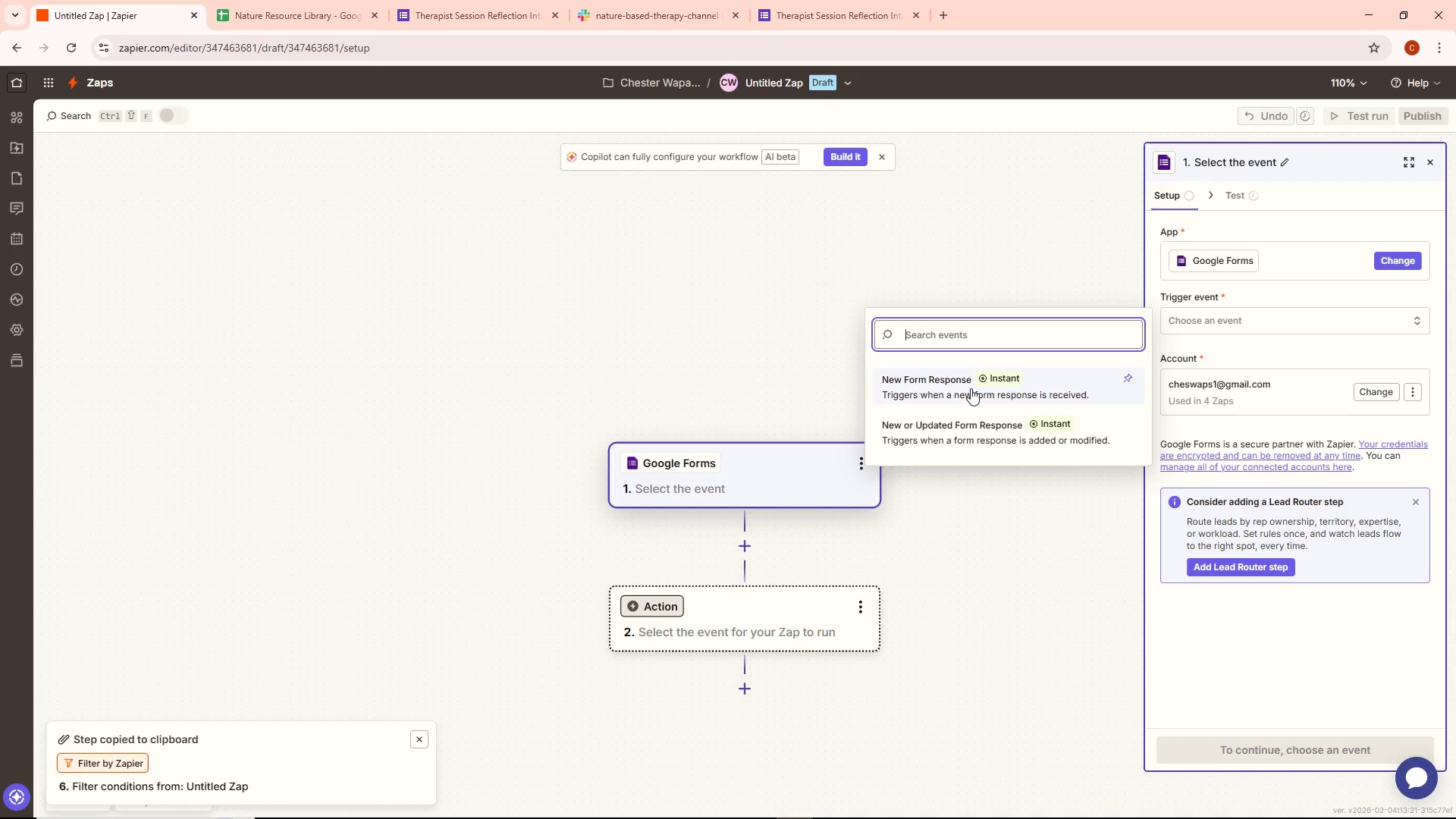 
left_click([971, 388])
 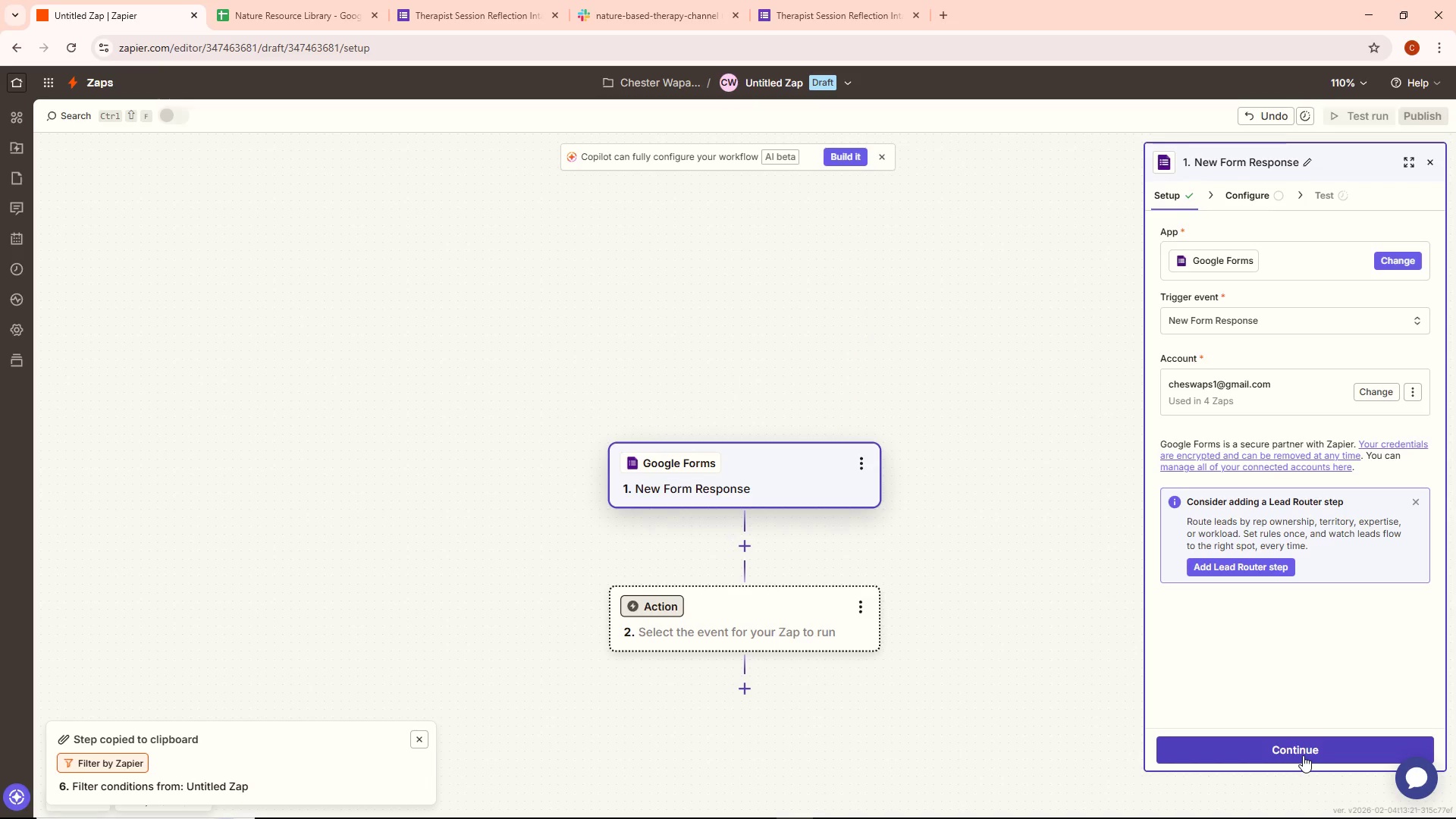 
left_click([1303, 755])
 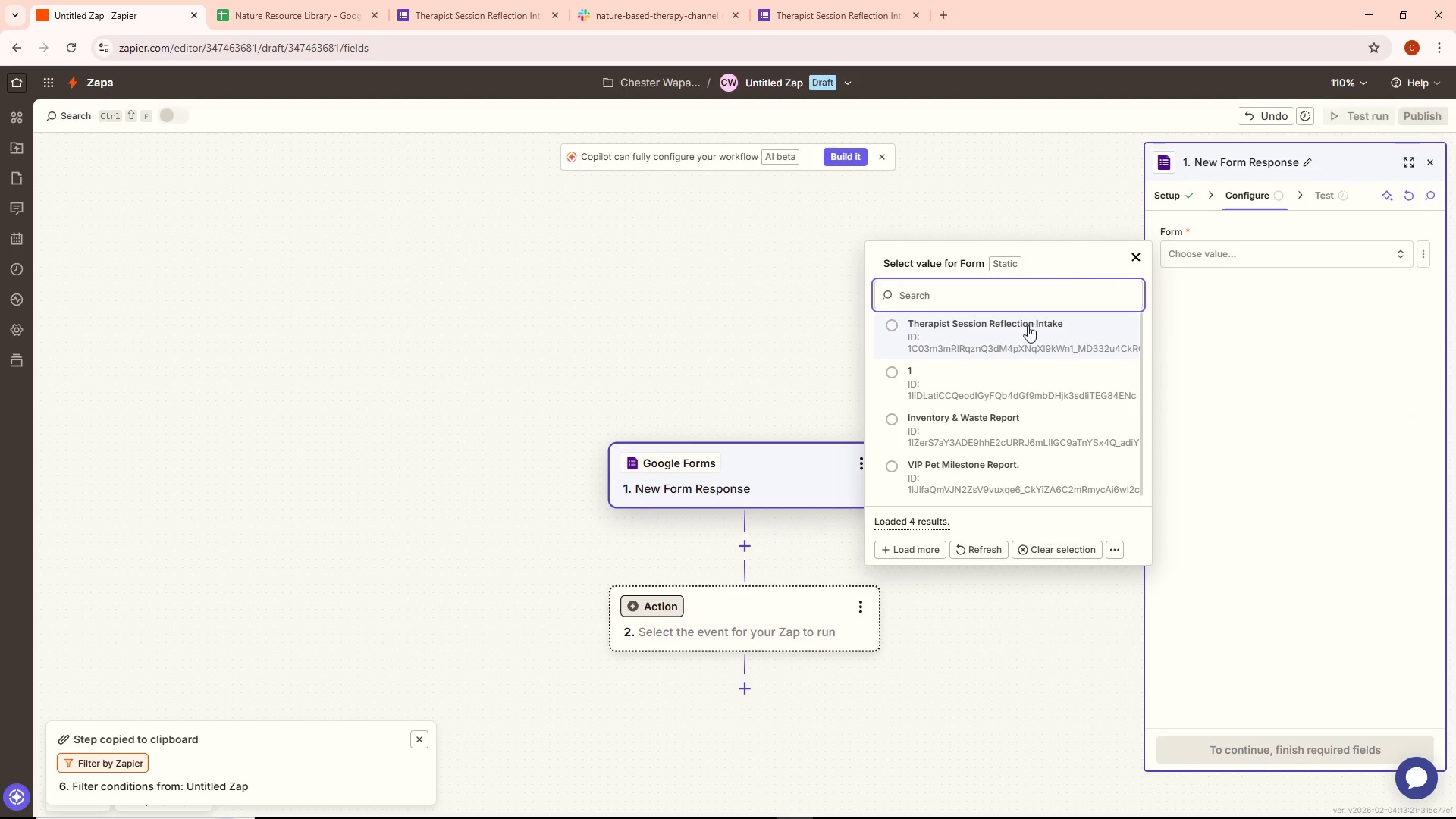 
wait(6.56)
 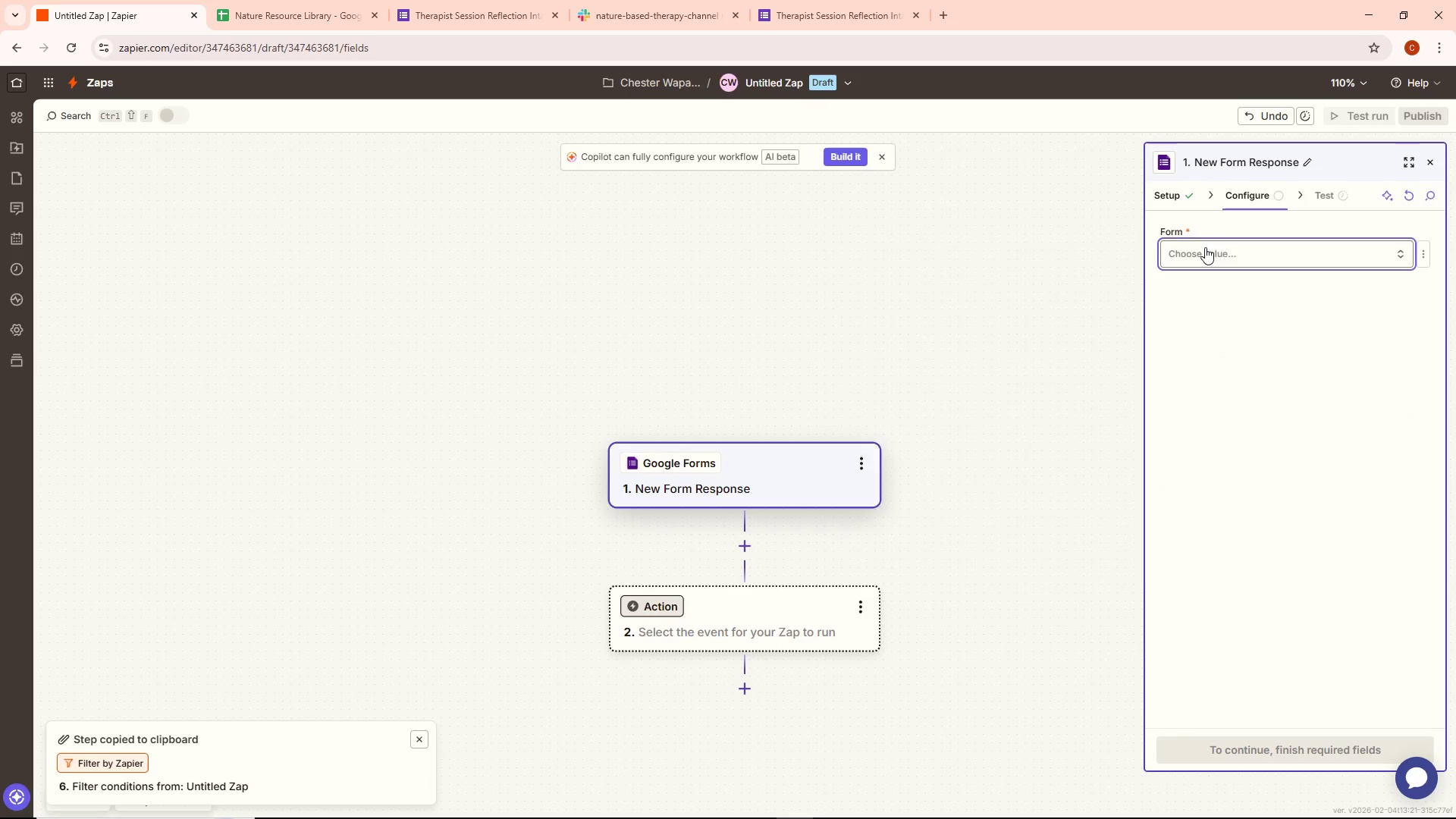 
left_click([1028, 325])
 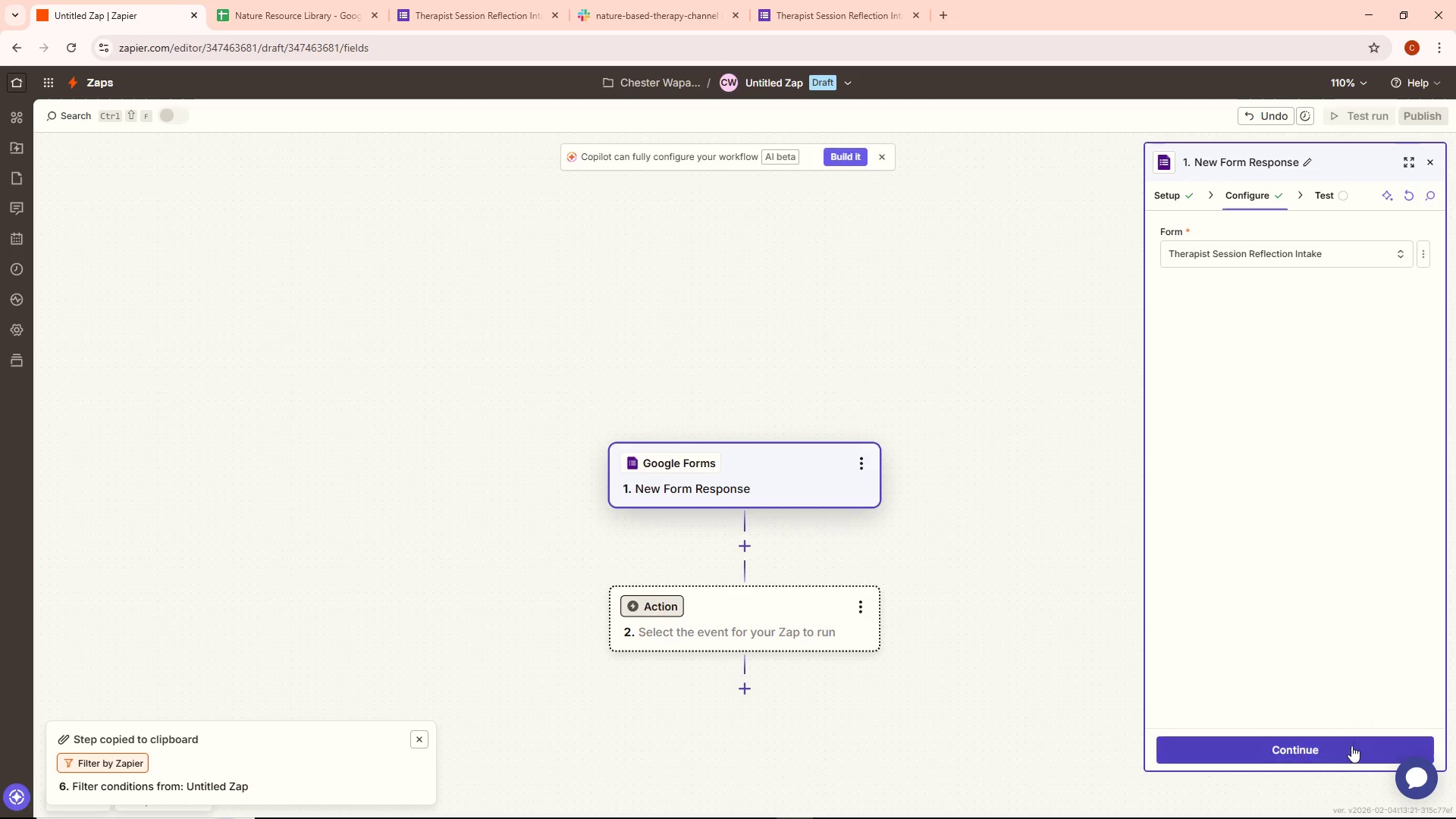 
left_click([1338, 748])
 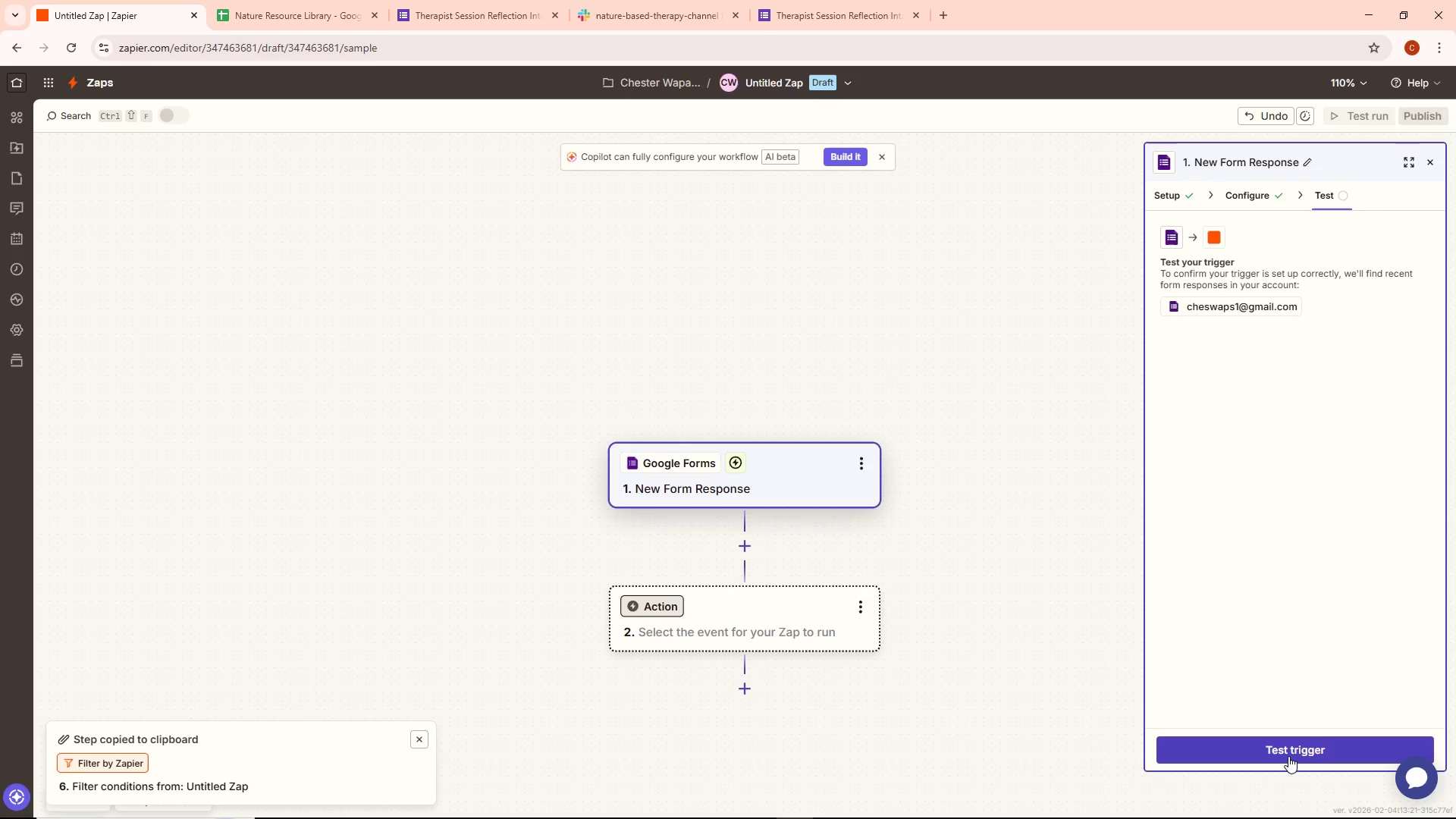 
left_click([1288, 755])
 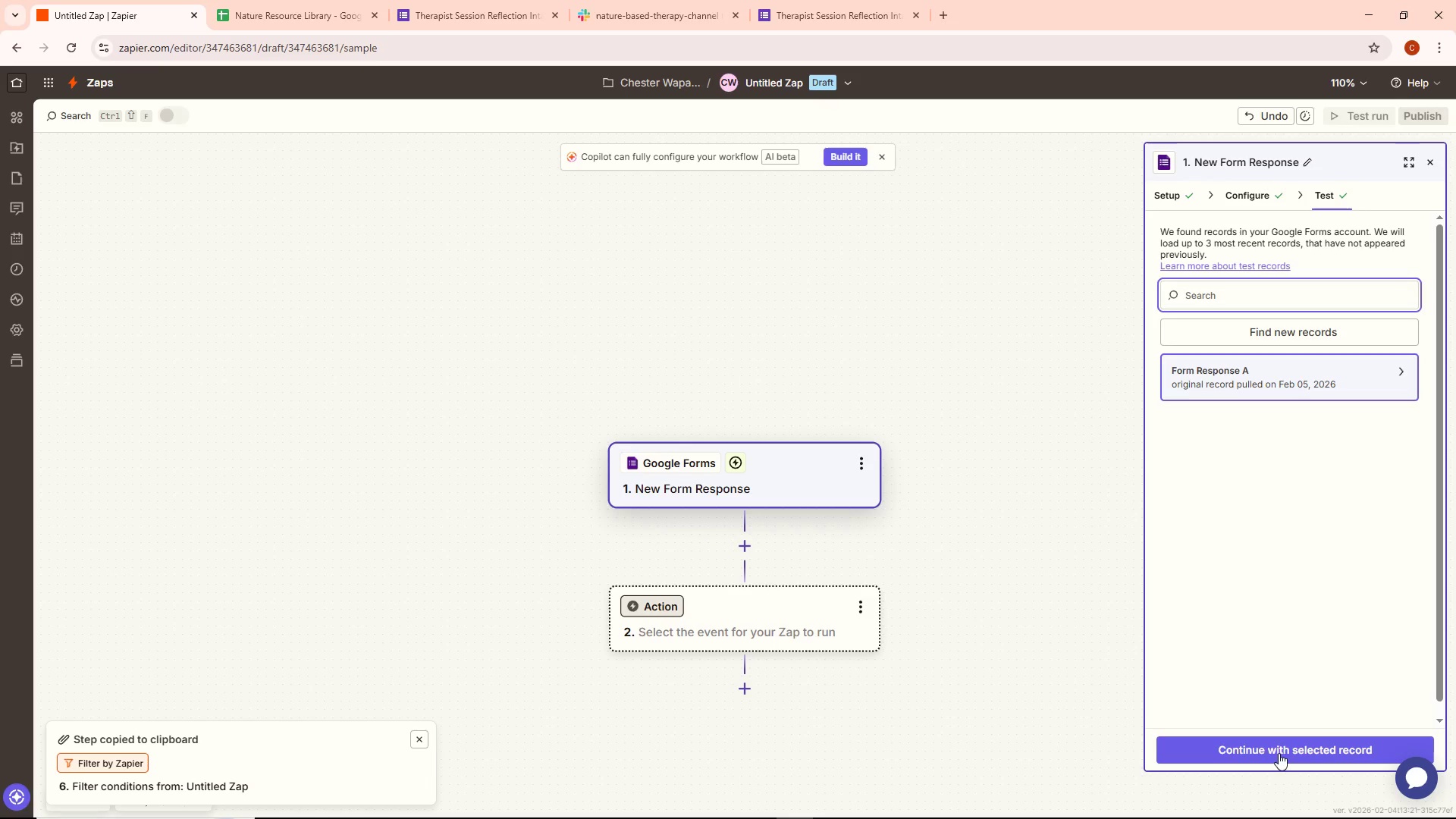 
double_click([1331, 373])
 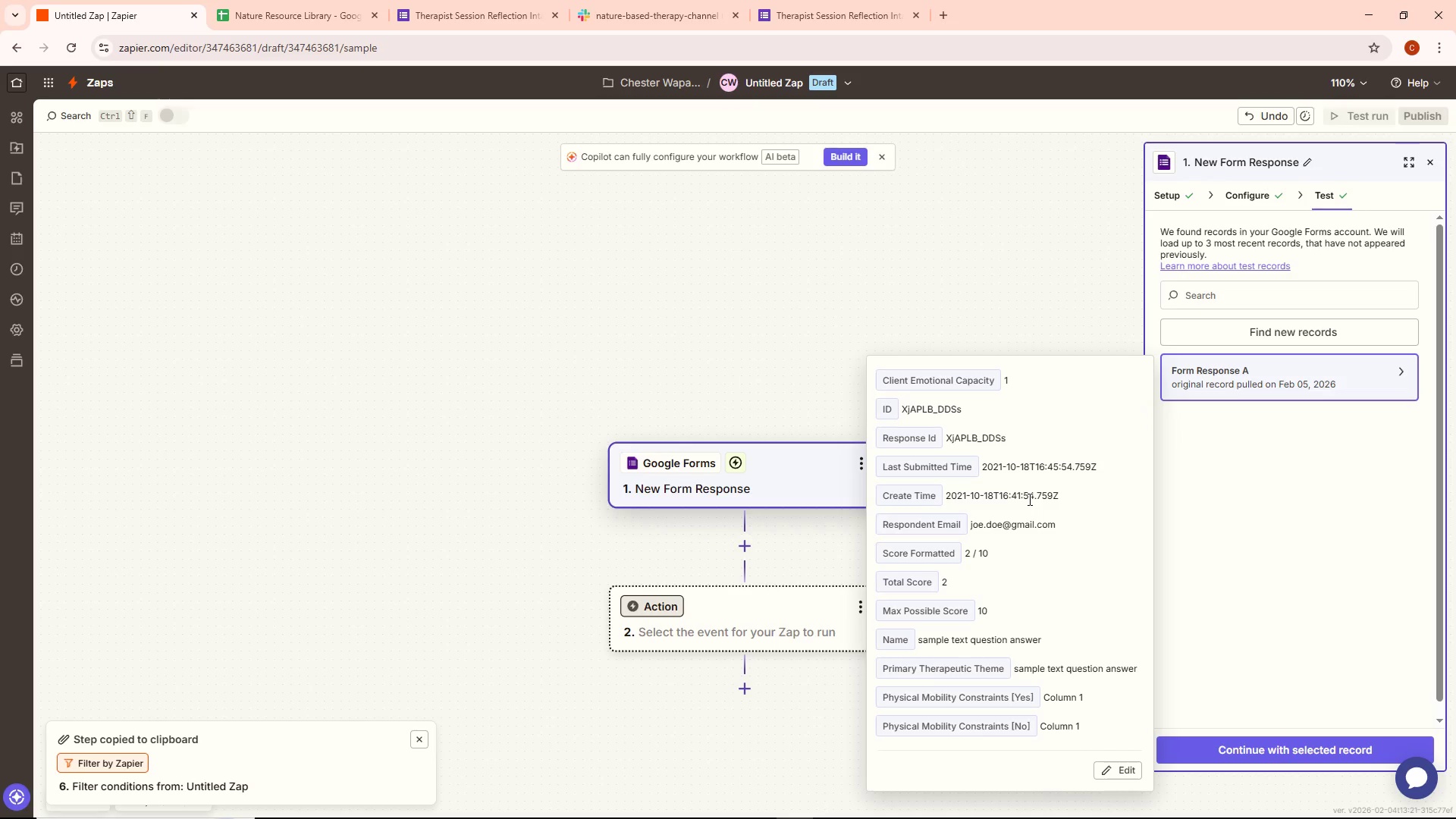 
scroll: coordinate [1028, 499], scroll_direction: down, amount: 1.0
 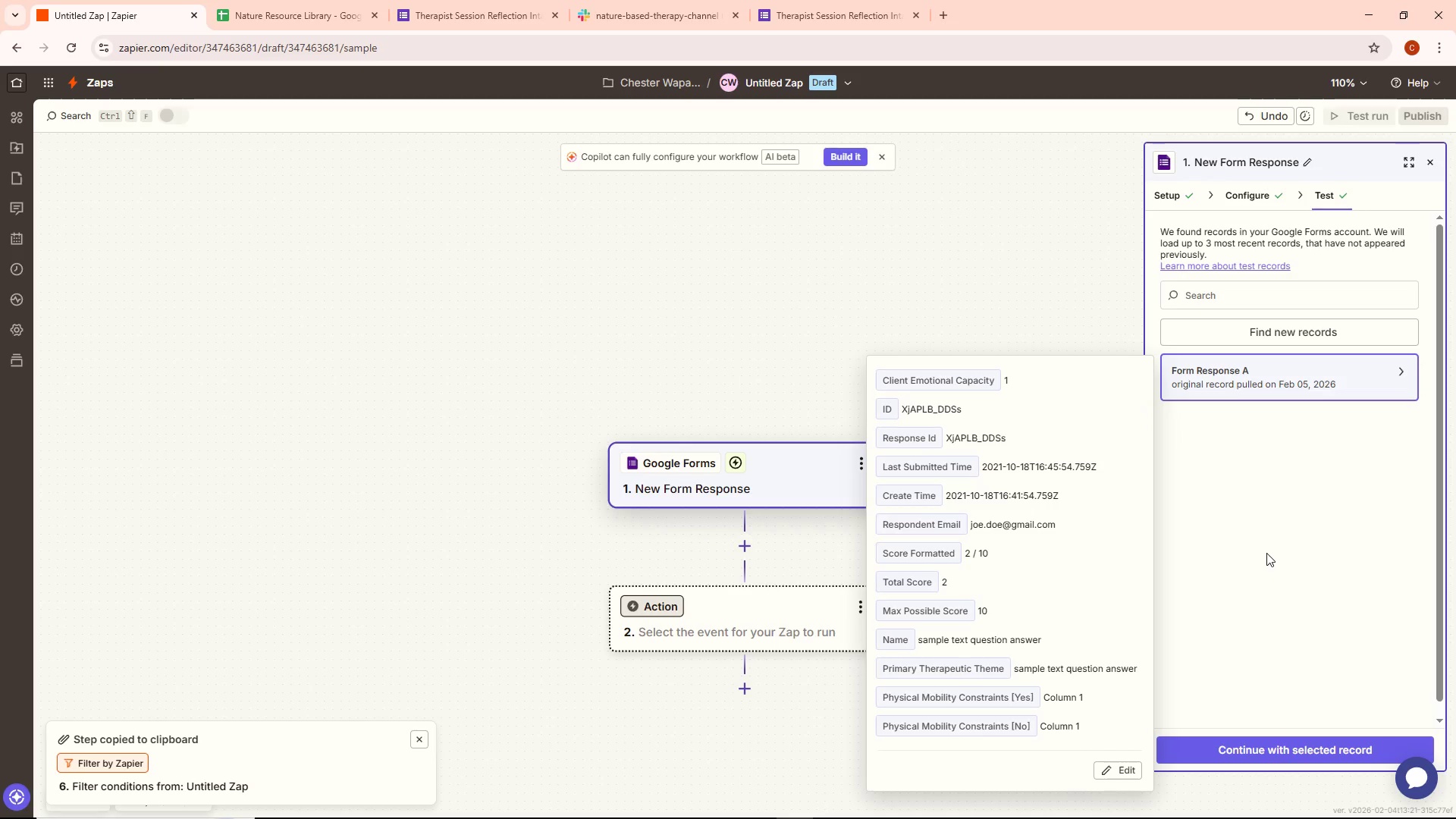 
left_click([1266, 553])
 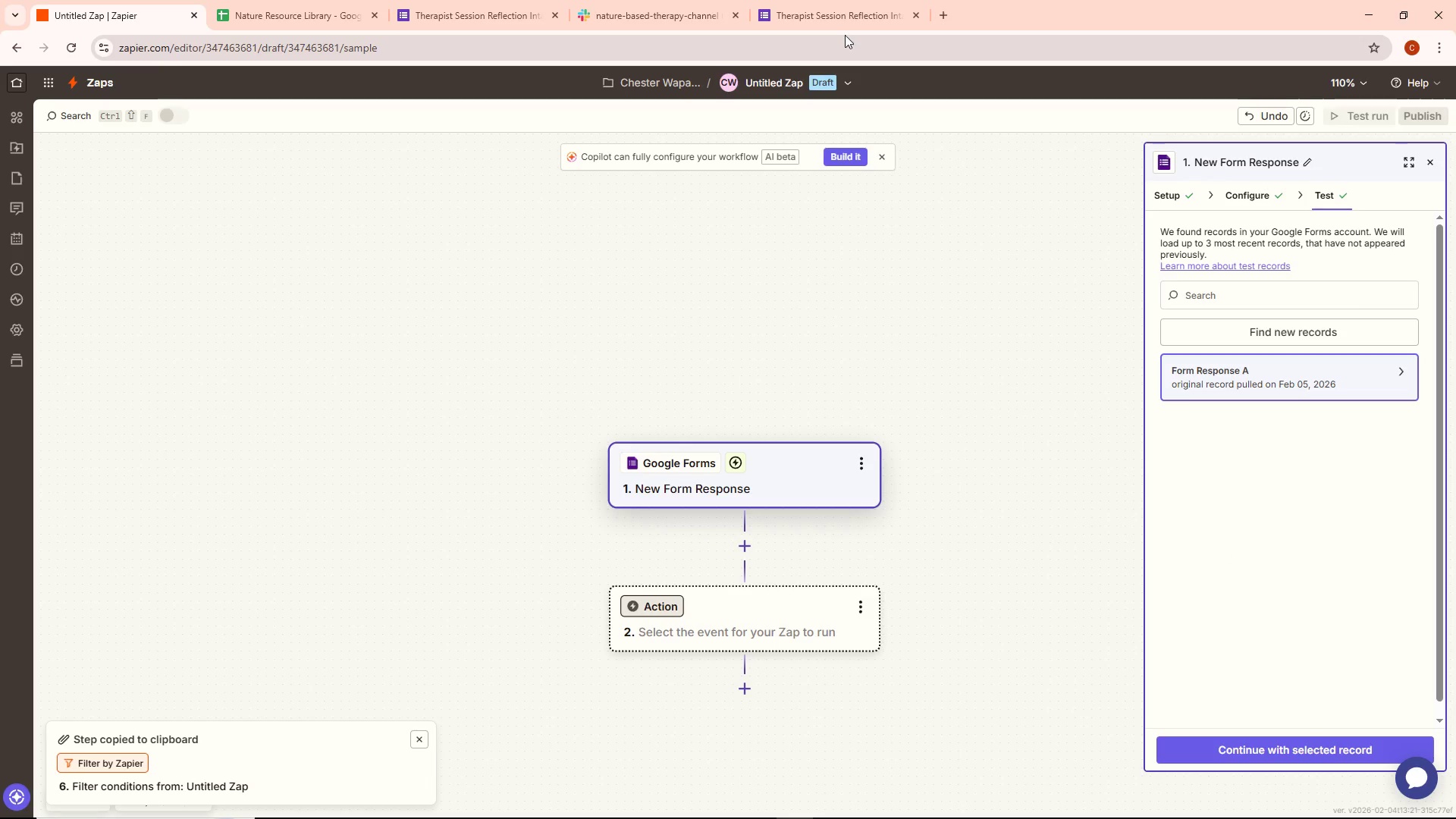 
left_click([844, 24])
 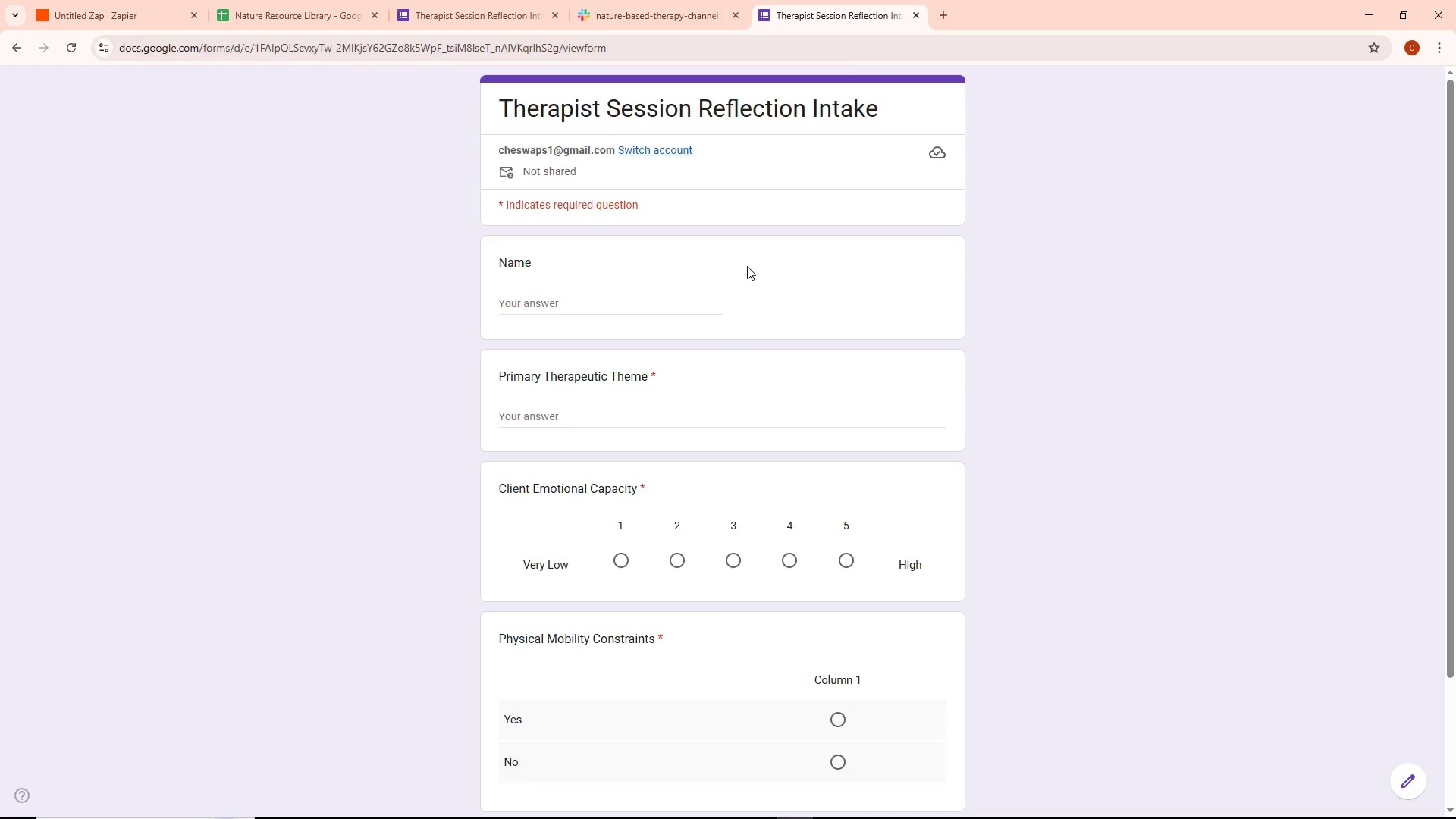 
wait(5.61)
 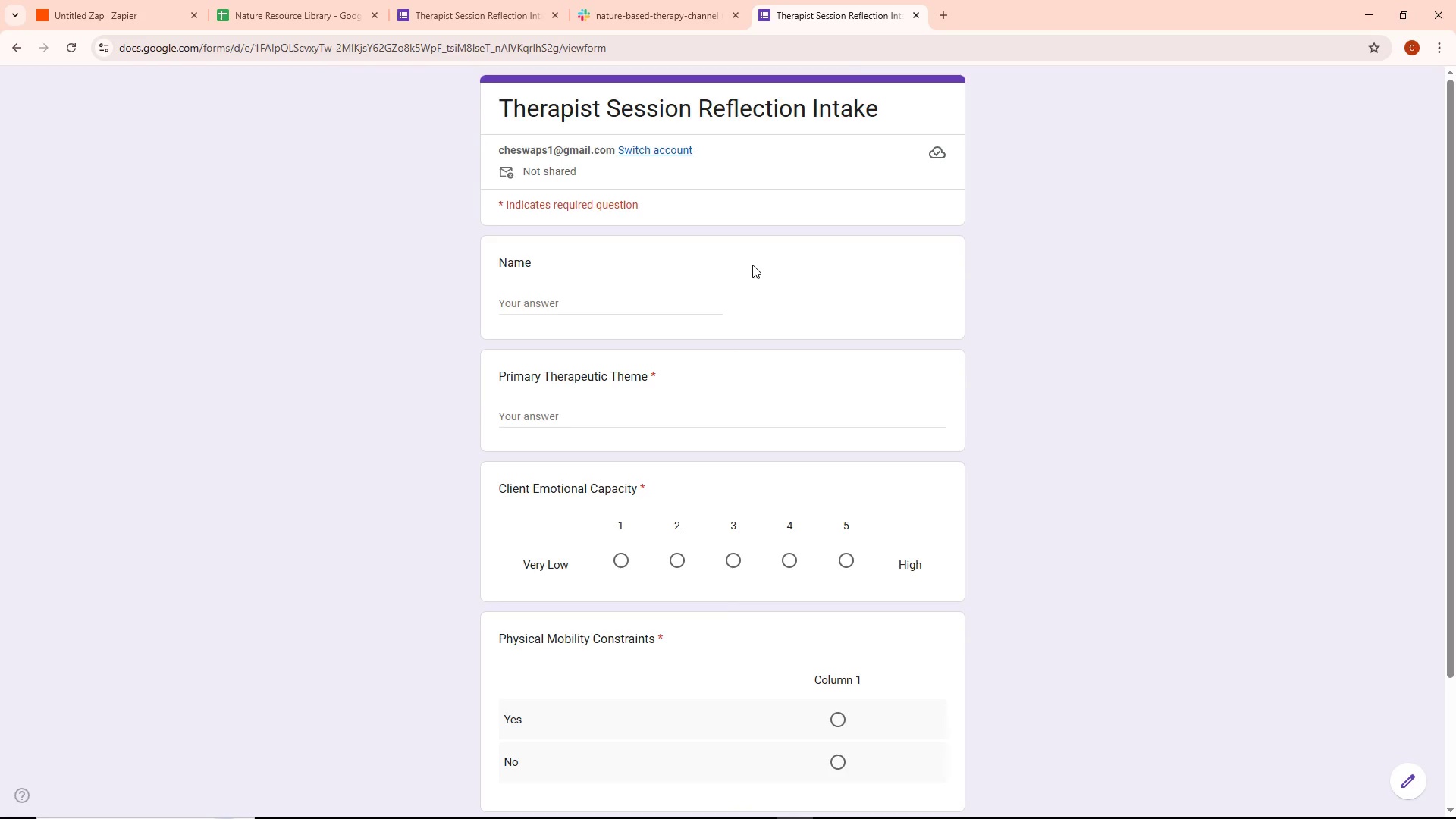 
left_click([641, 304])
 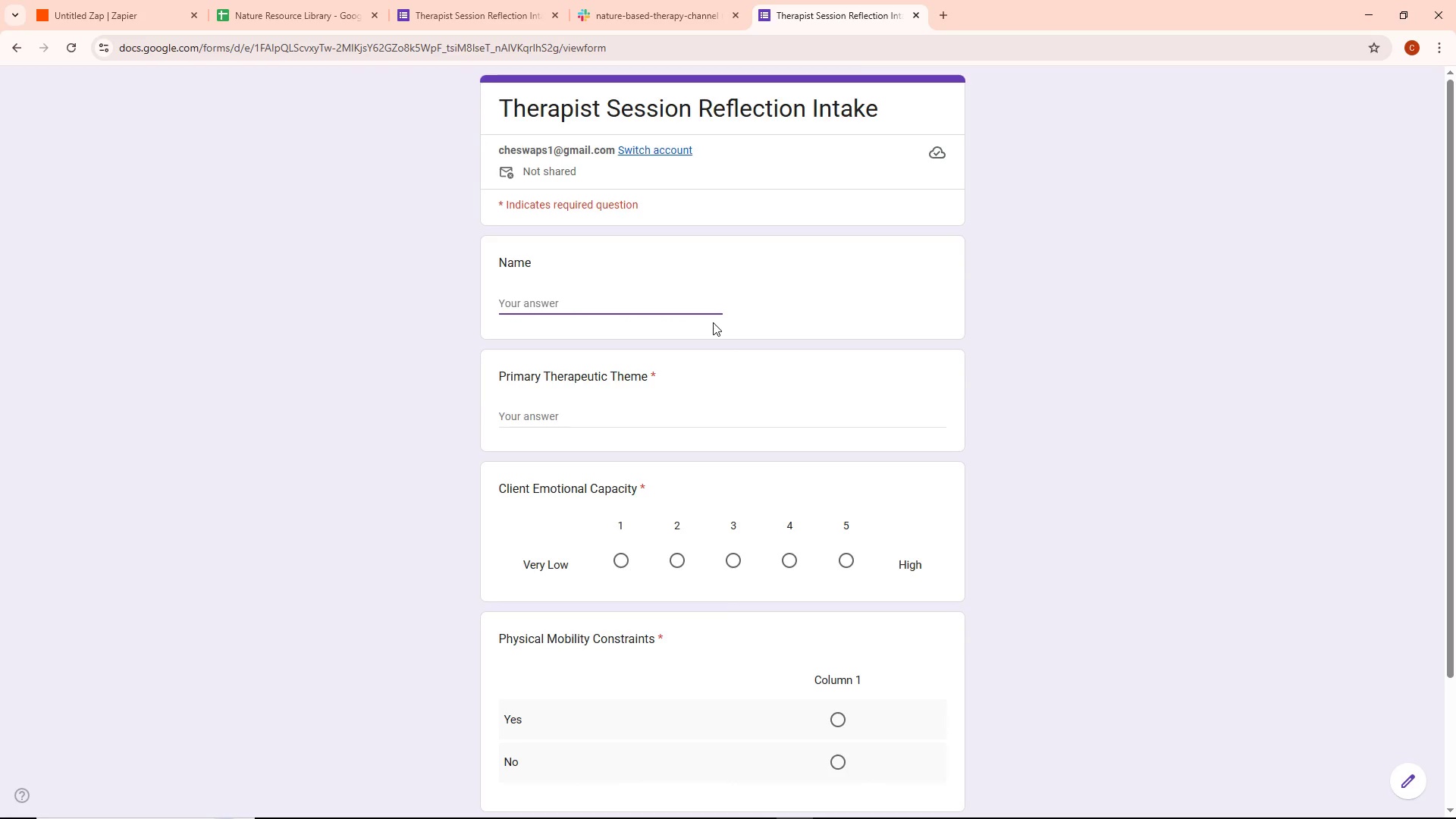 
type(John)
 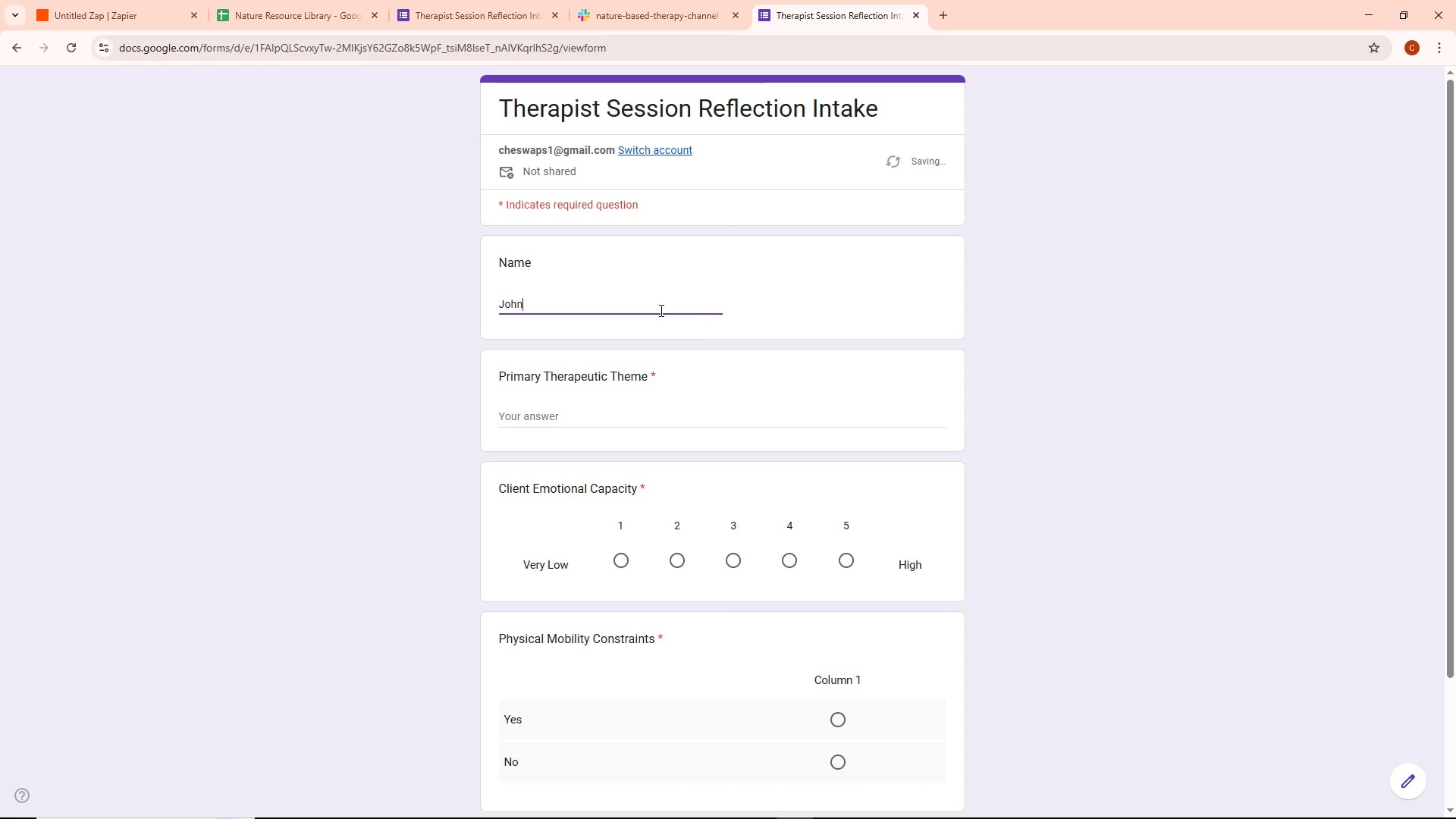 
type( Doe)
 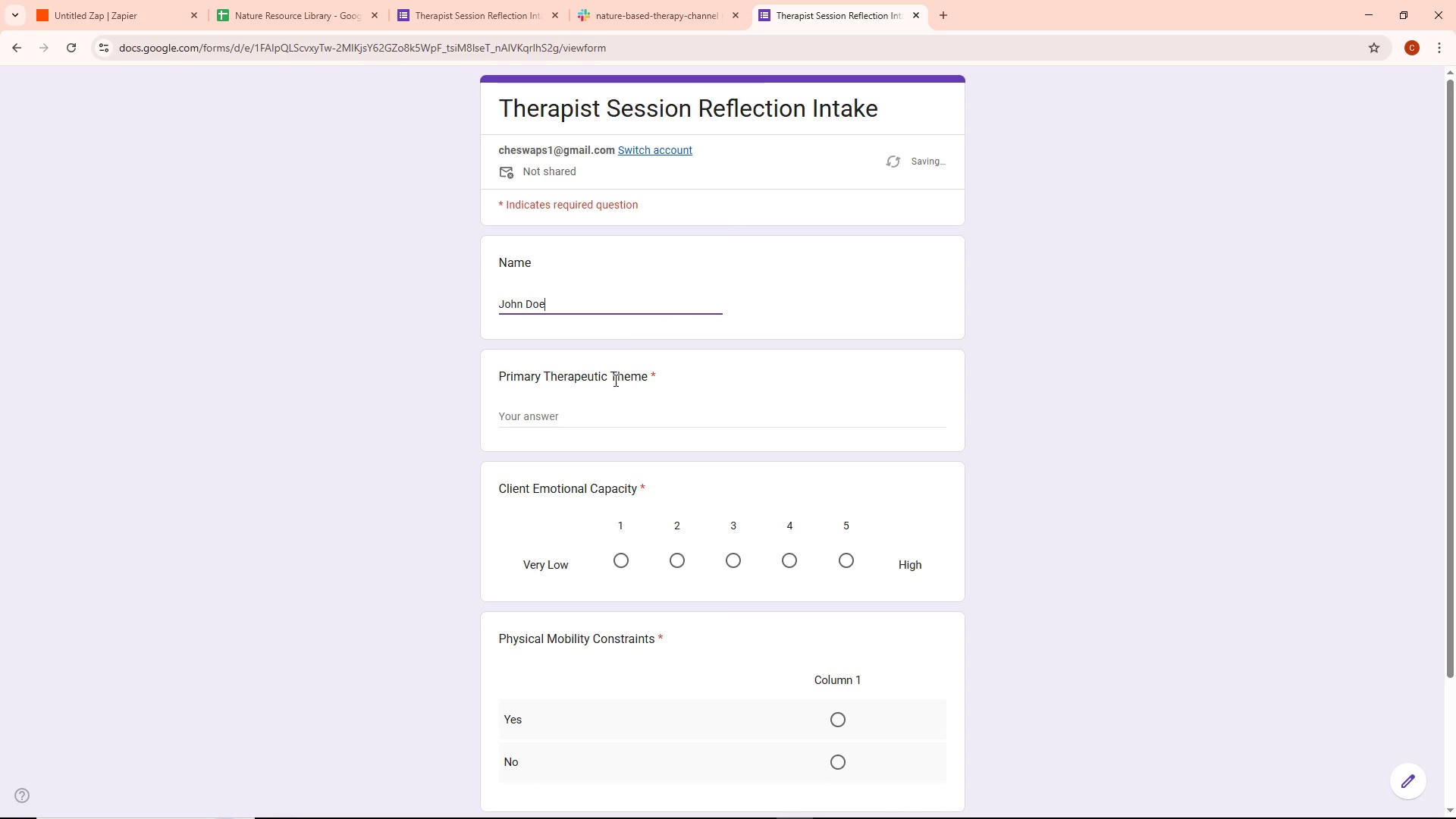 
left_click([586, 419])
 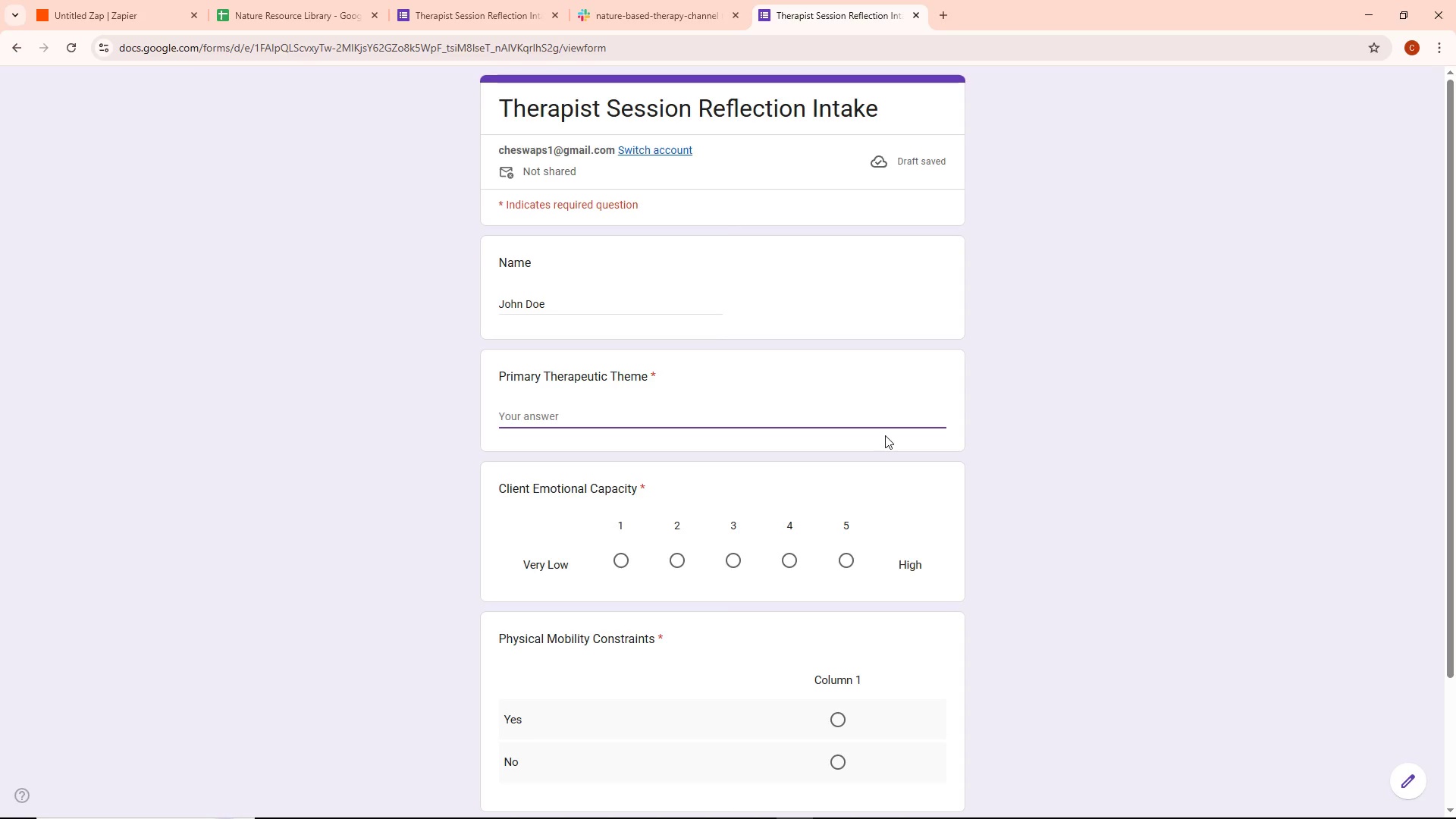 
wait(34.31)
 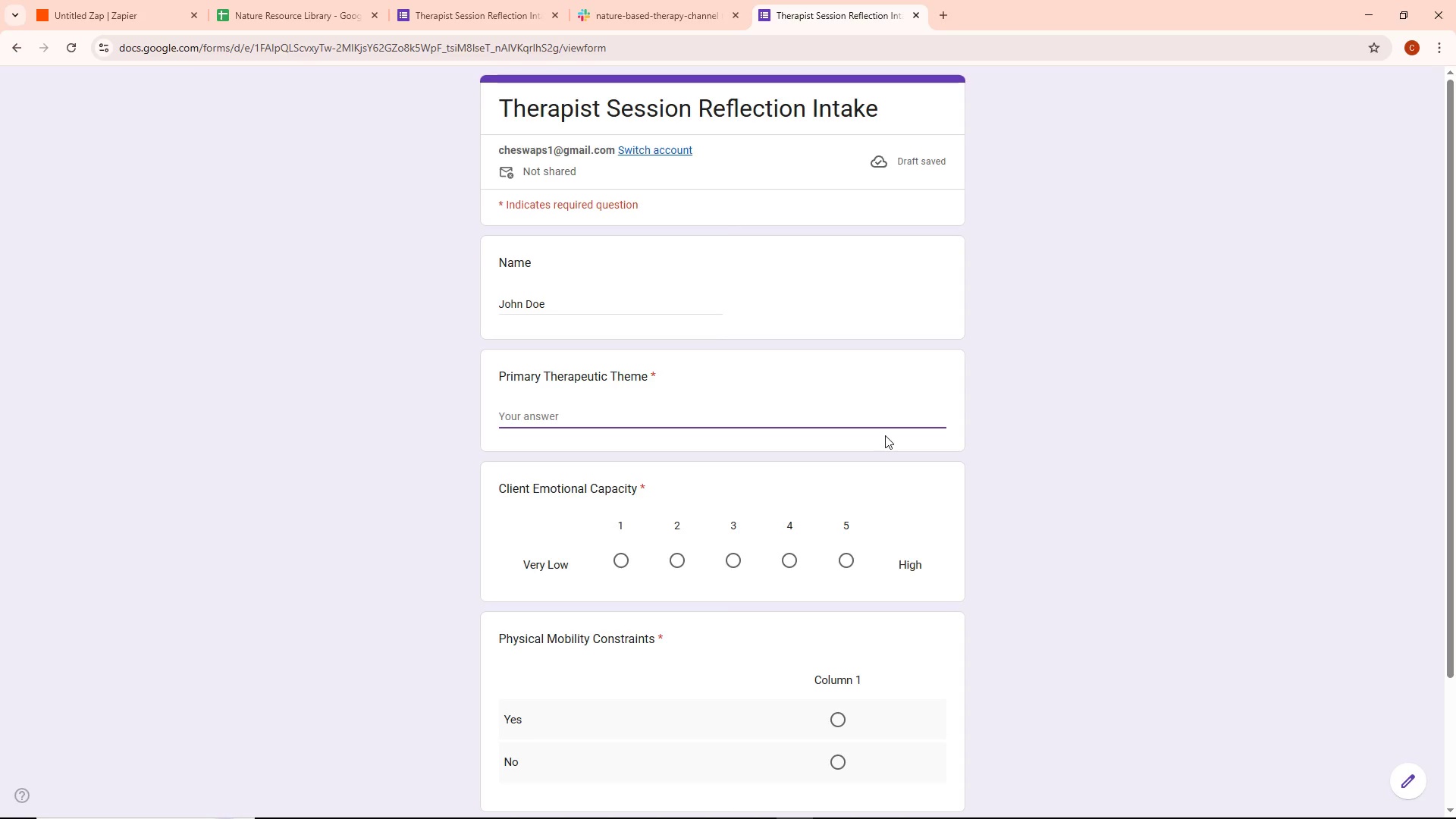 
left_click([440, 0])
 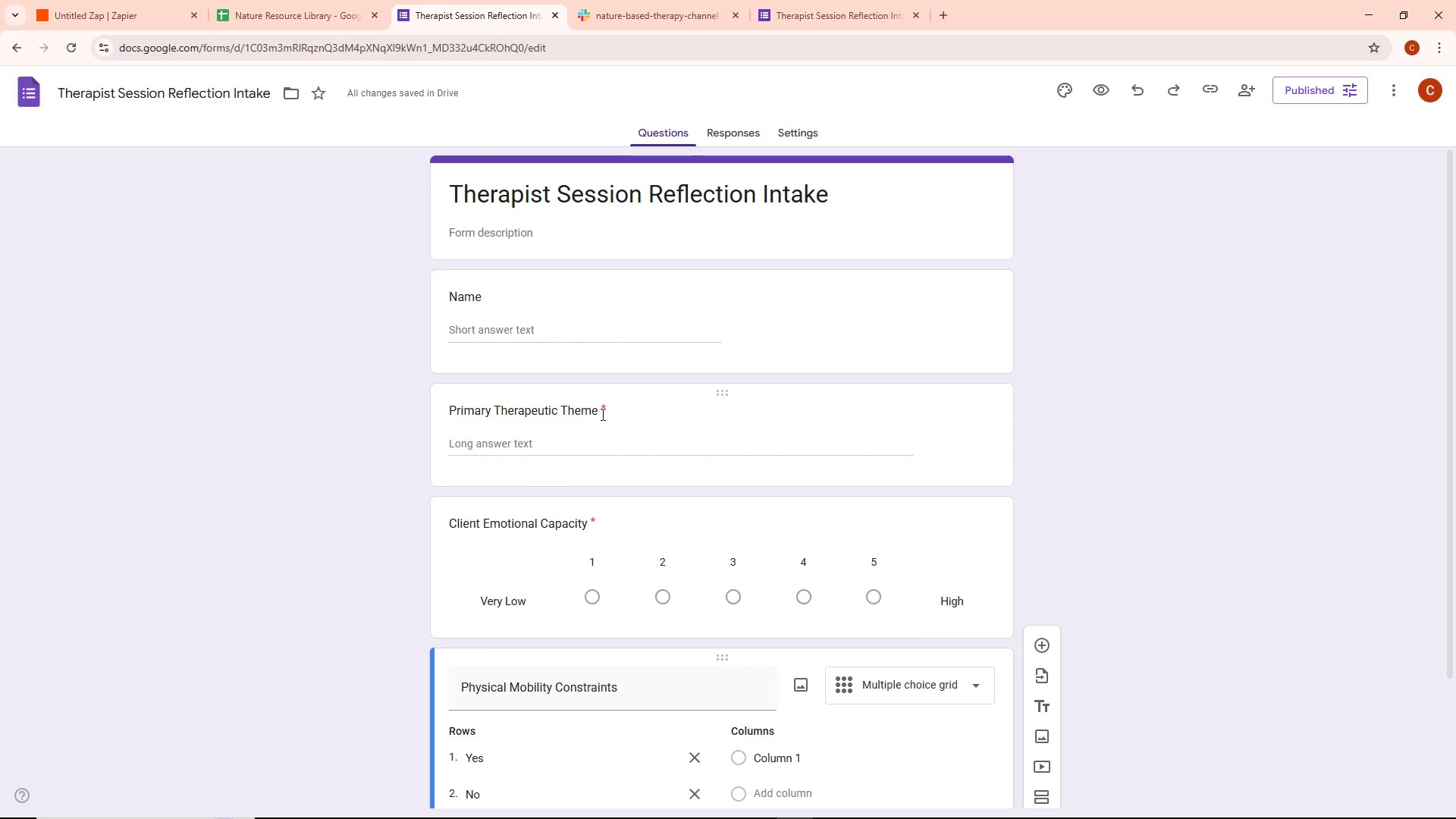 
scroll: coordinate [639, 398], scroll_direction: down, amount: 6.0
 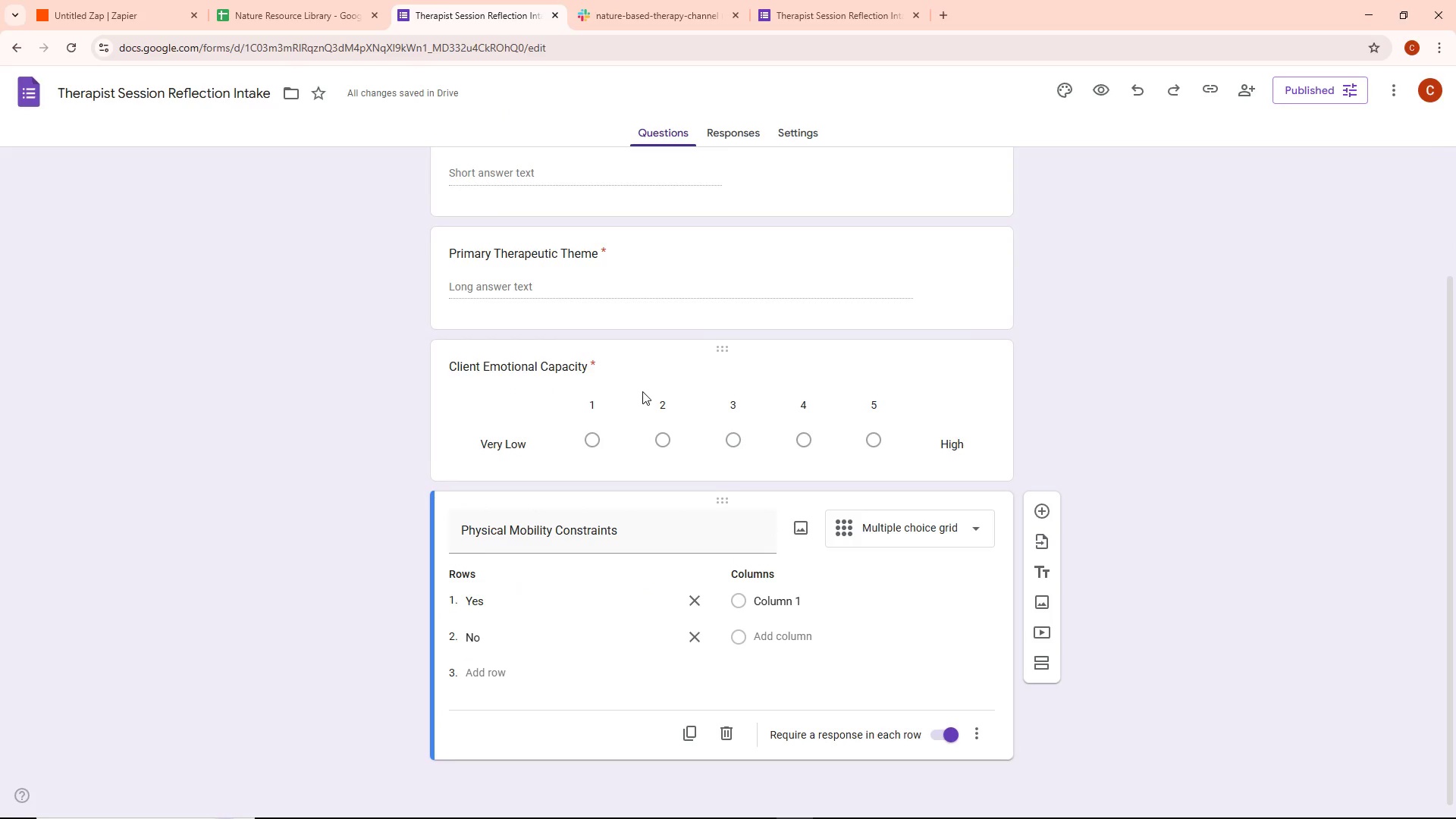 
scroll: coordinate [643, 391], scroll_direction: up, amount: 6.0
 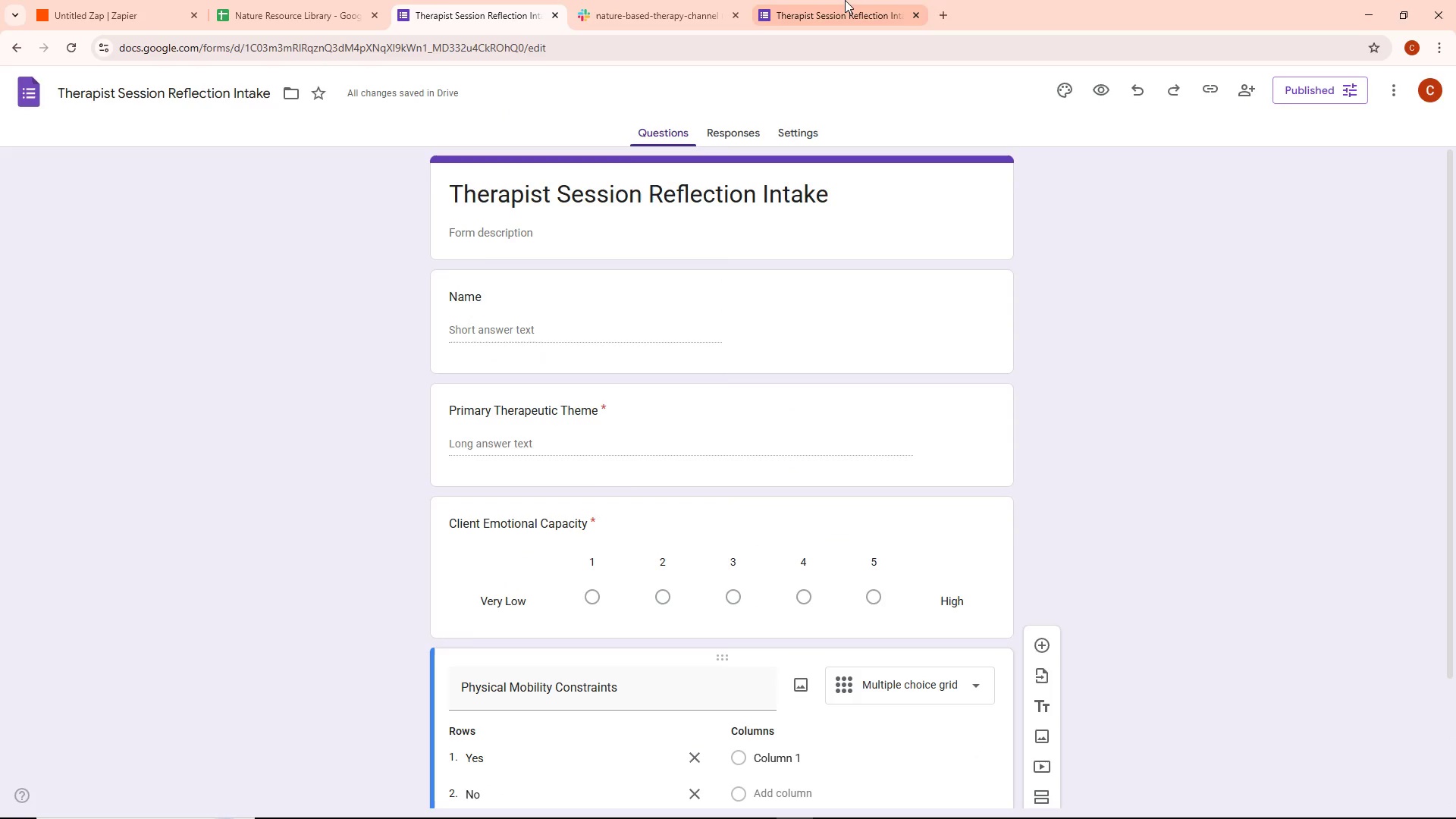 
left_click([845, 0])
 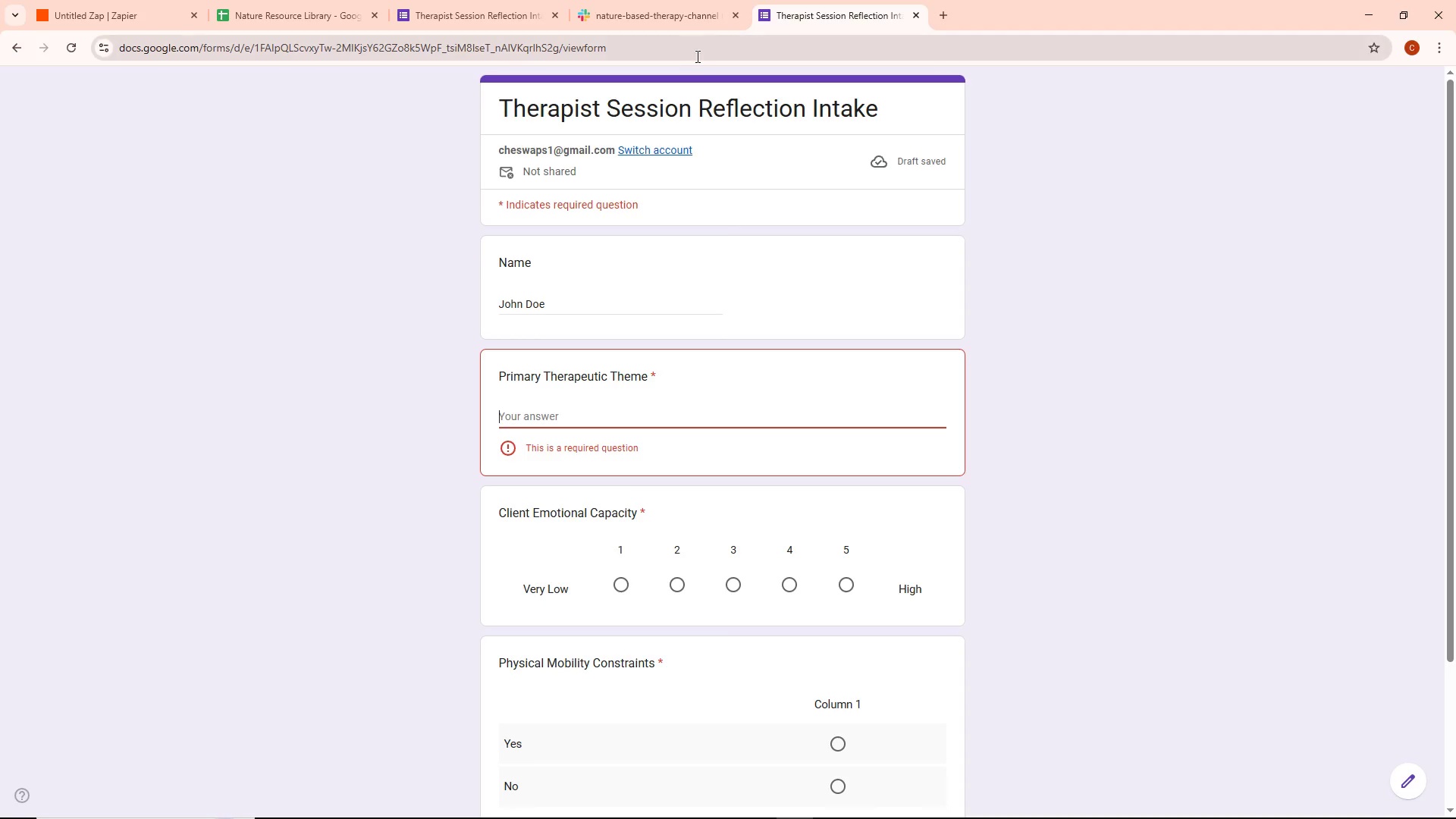 
left_click_drag(start_coordinate=[600, 303], to_coordinate=[406, 328])
 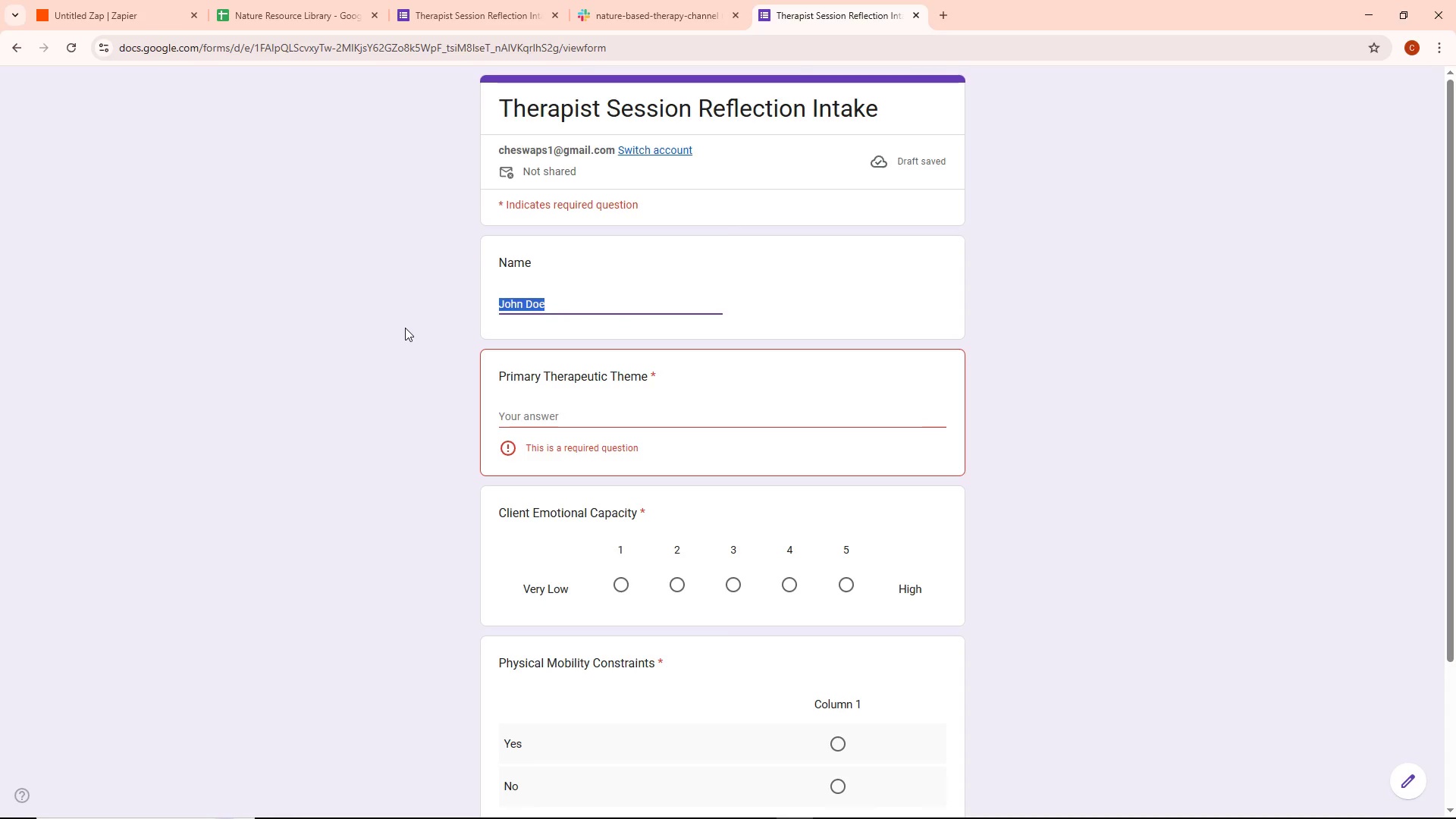 
key(Backspace)
 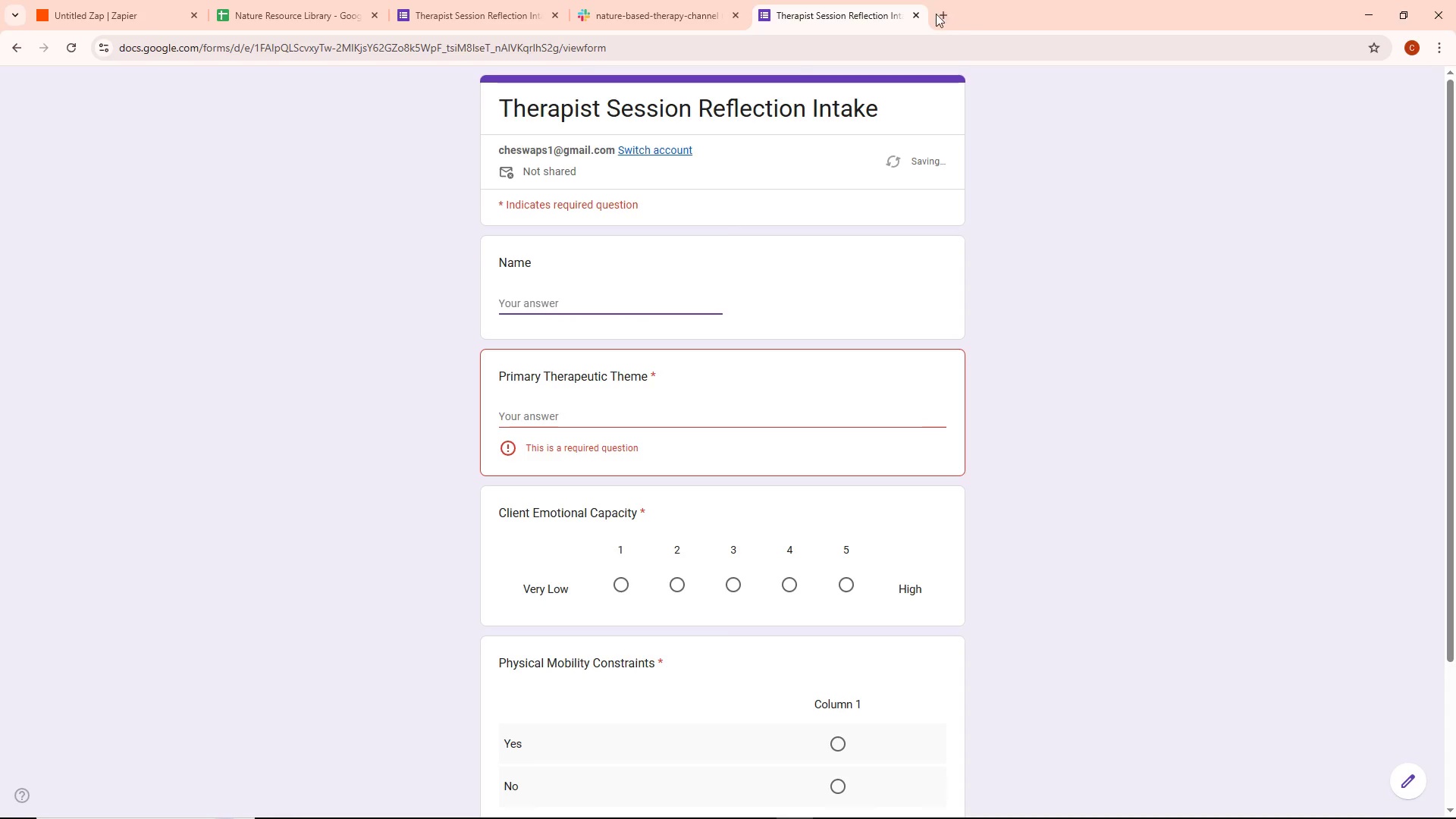 
left_click([919, 18])
 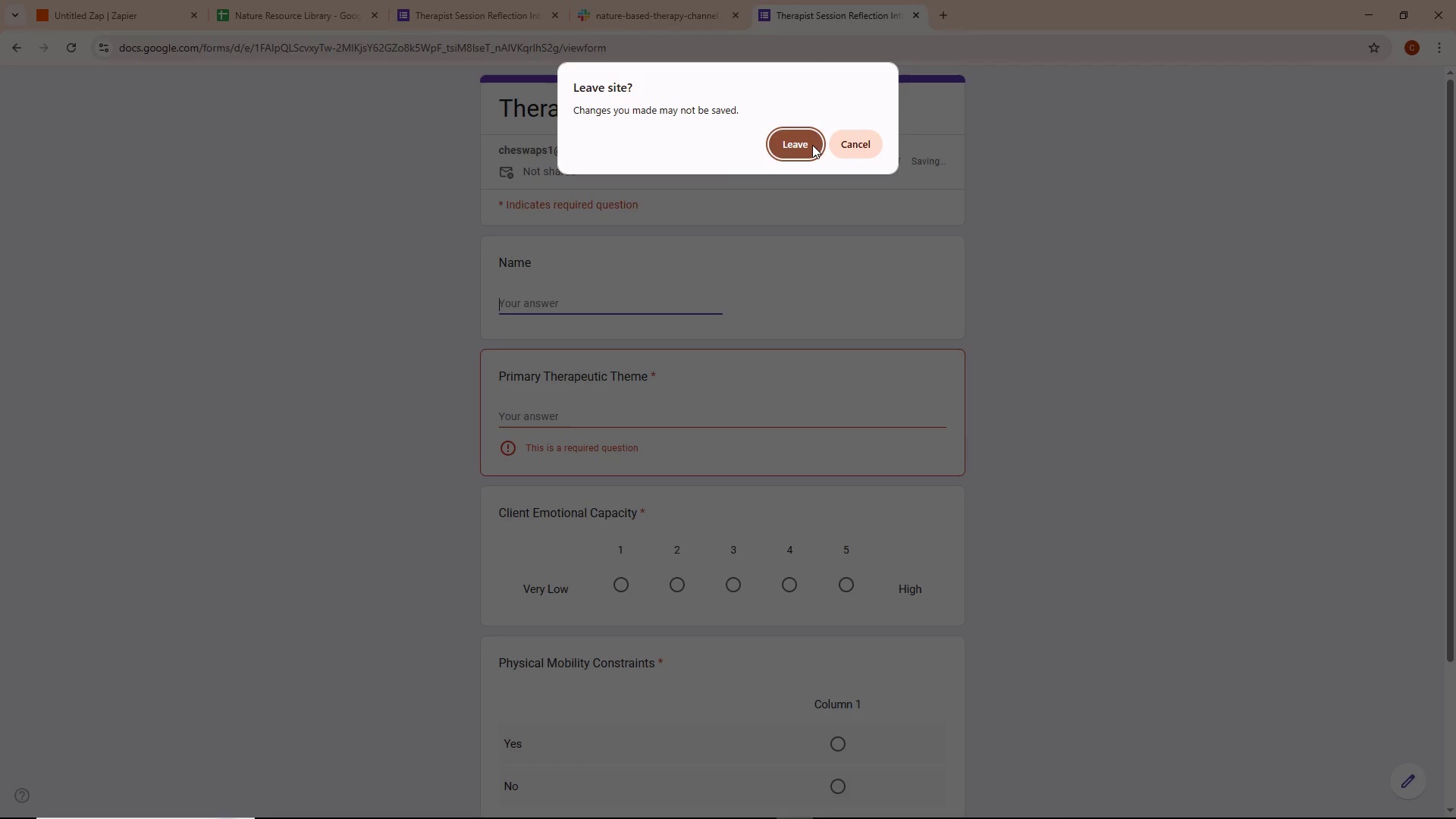 
left_click([805, 149])
 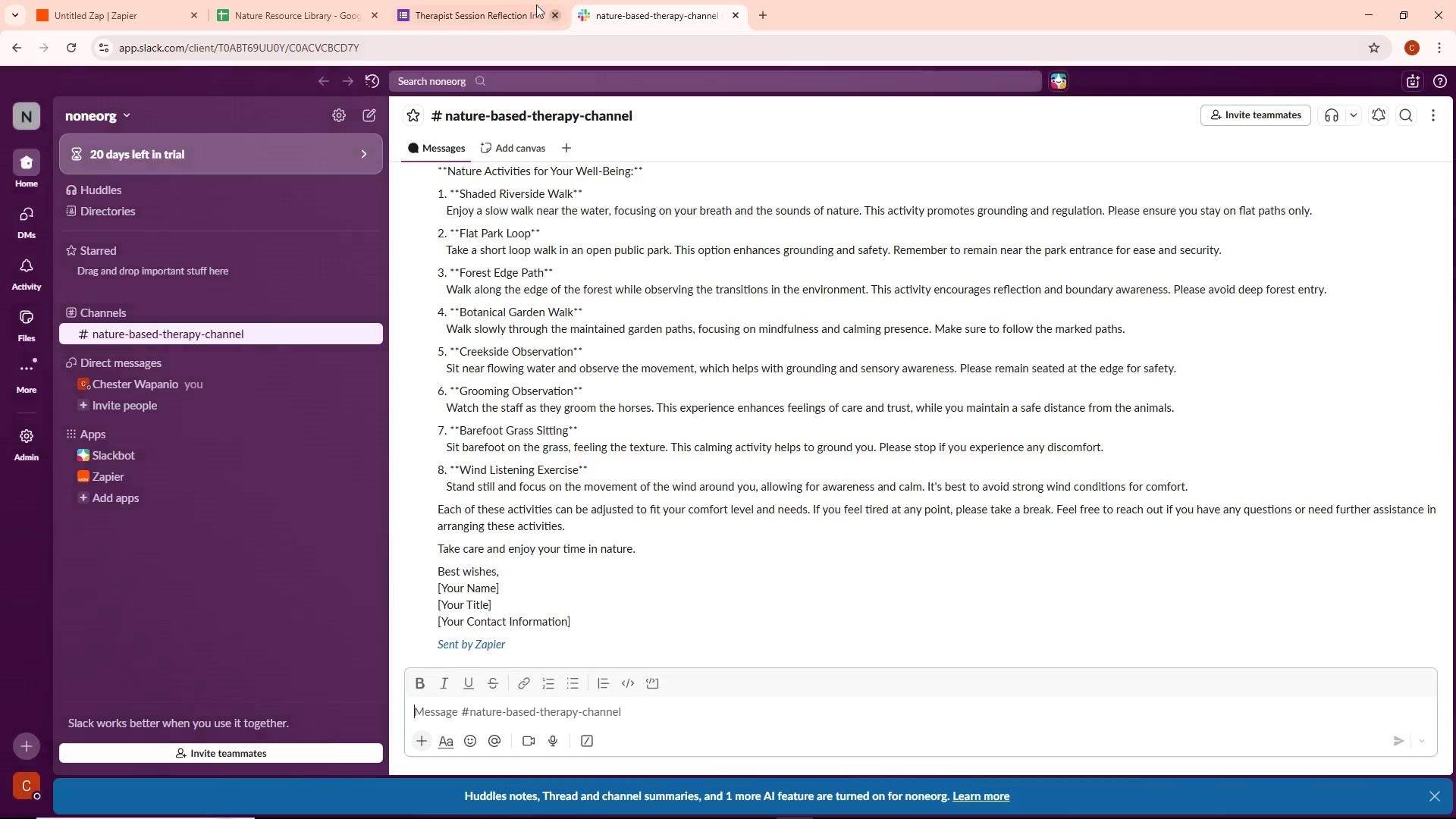 
left_click([505, 0])
 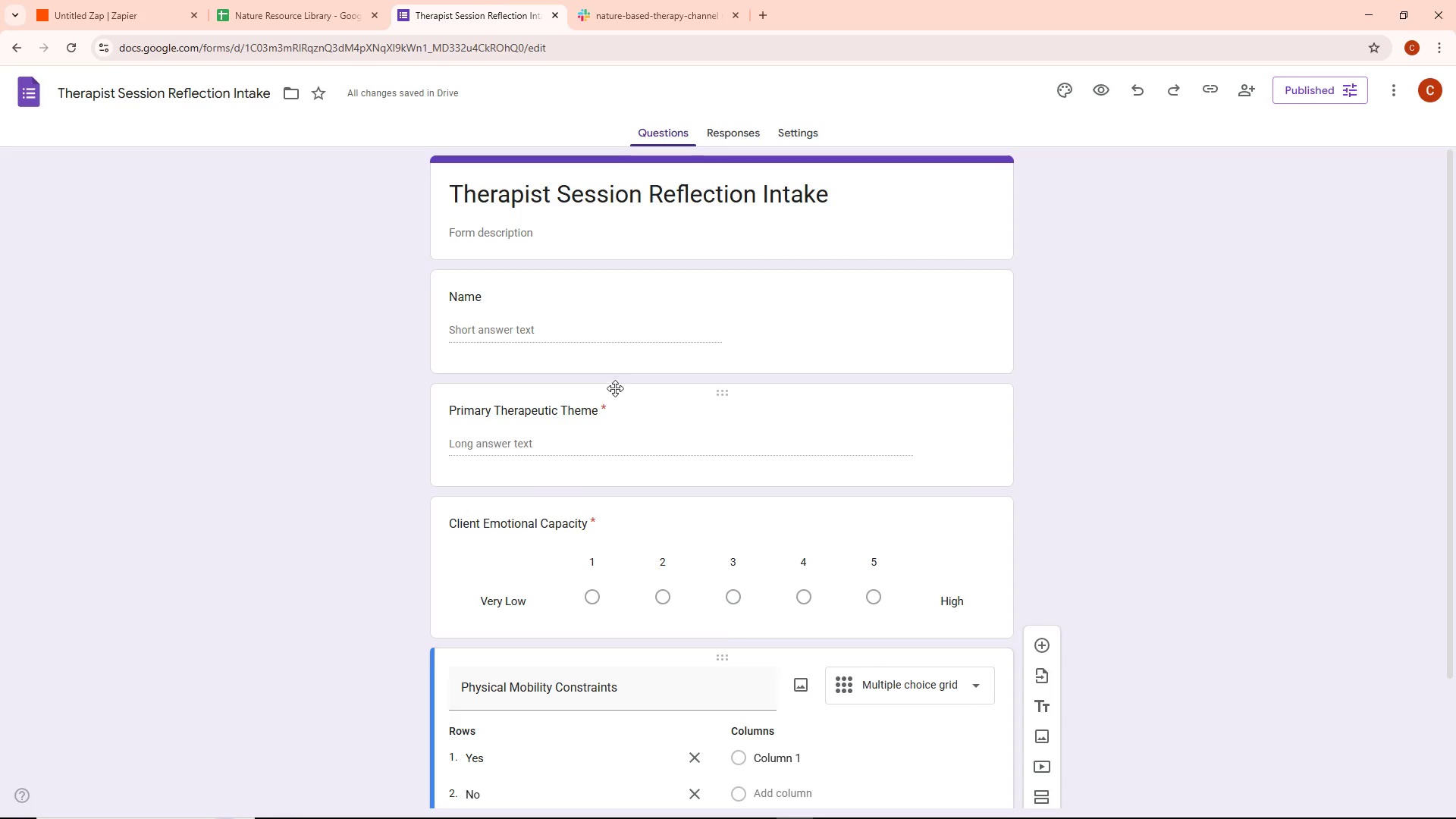 
scroll: coordinate [631, 481], scroll_direction: down, amount: 10.0
 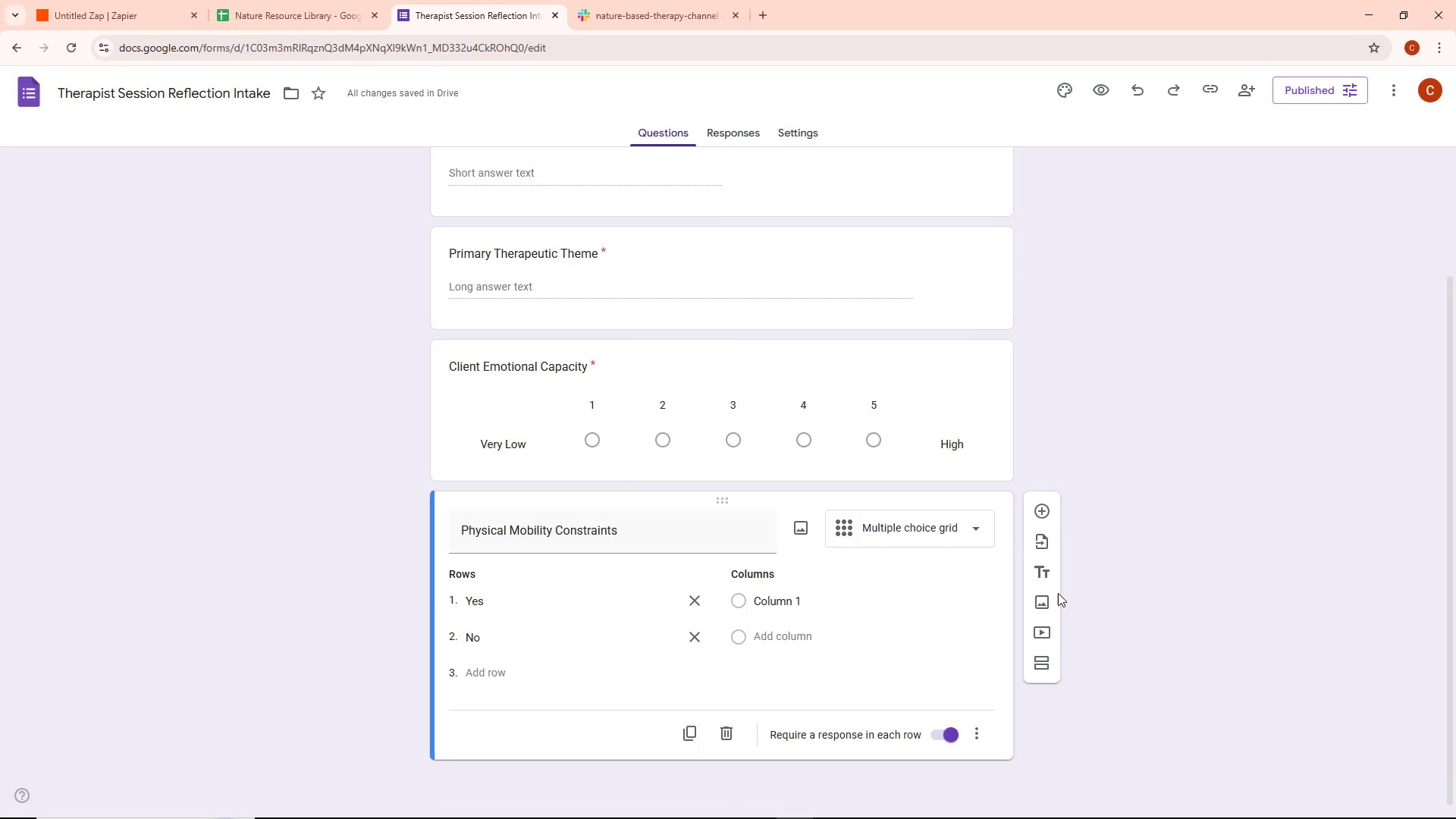 
left_click([1042, 508])
 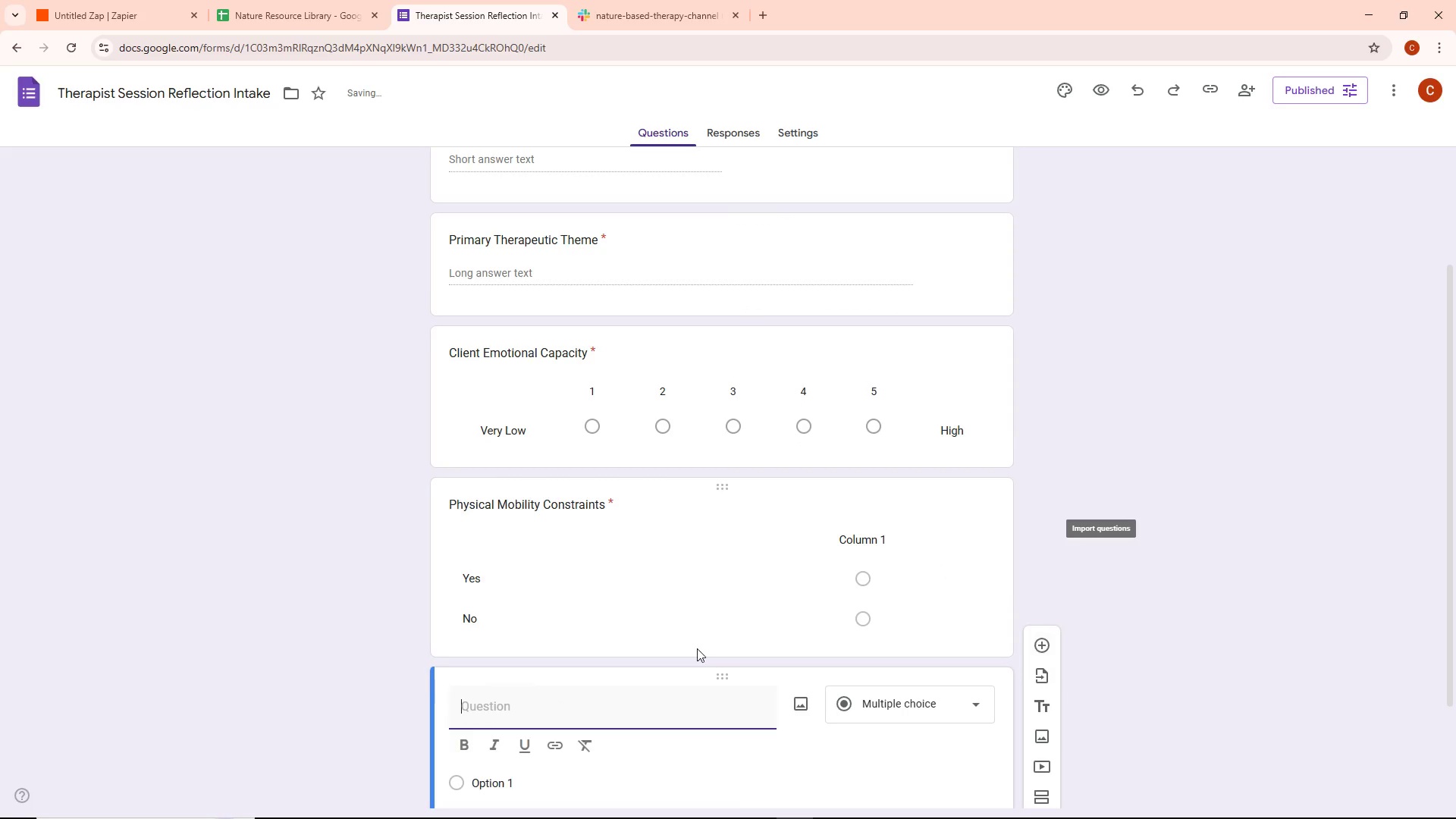 
scroll: coordinate [697, 648], scroll_direction: down, amount: 2.0
 